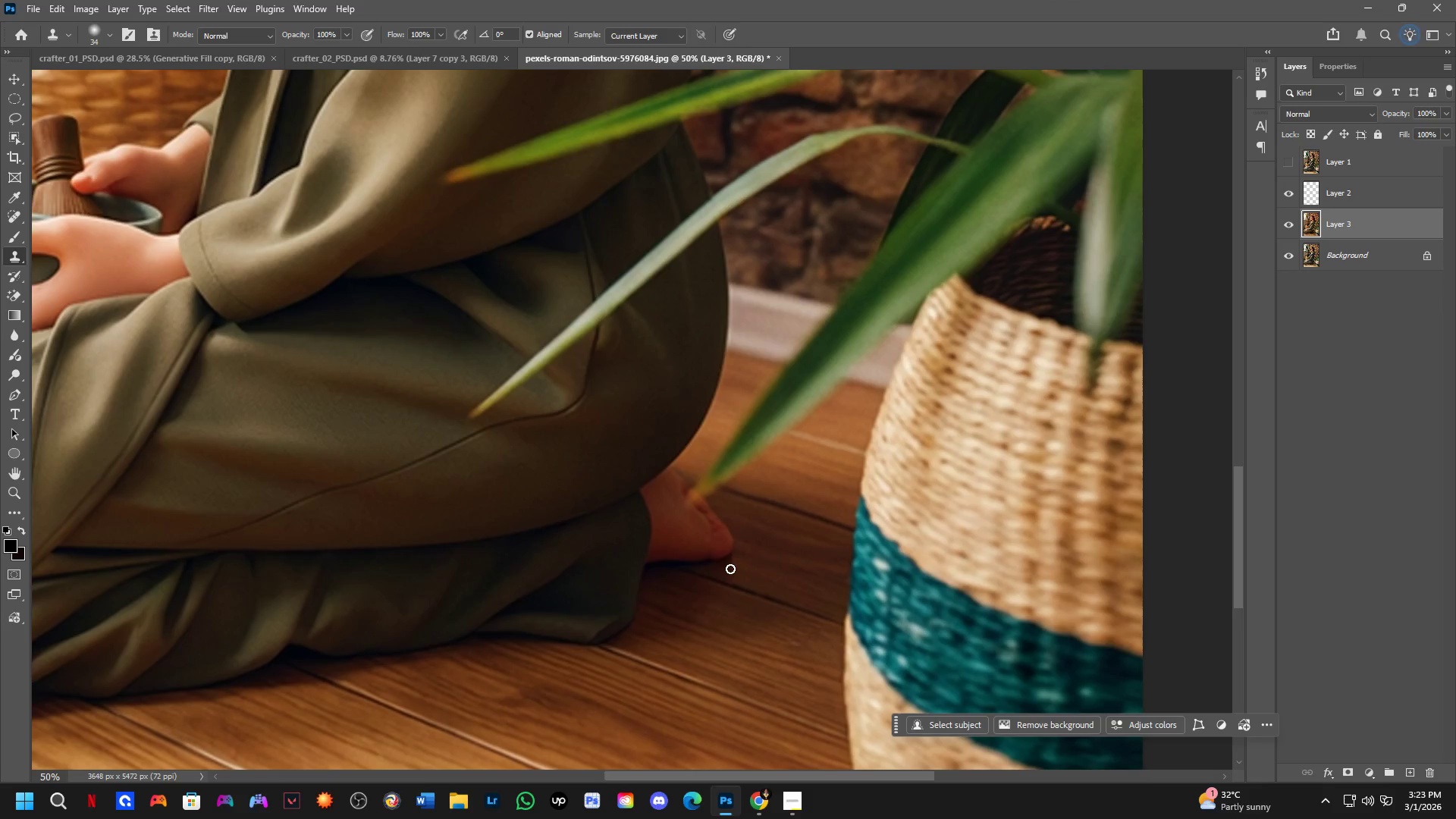 
key(Shift+ShiftLeft)
 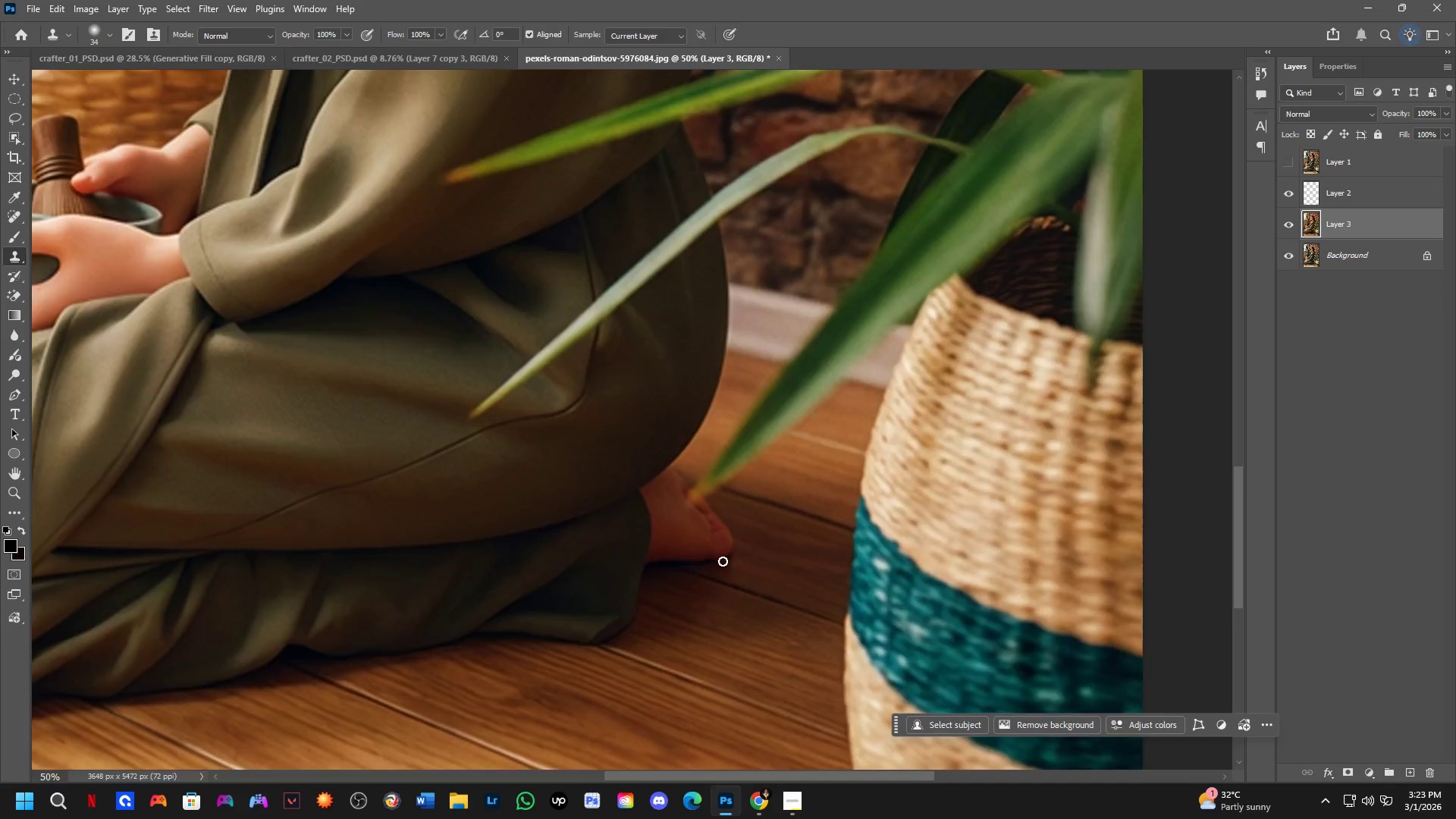 
hold_key(key=AltLeft, duration=0.34)
 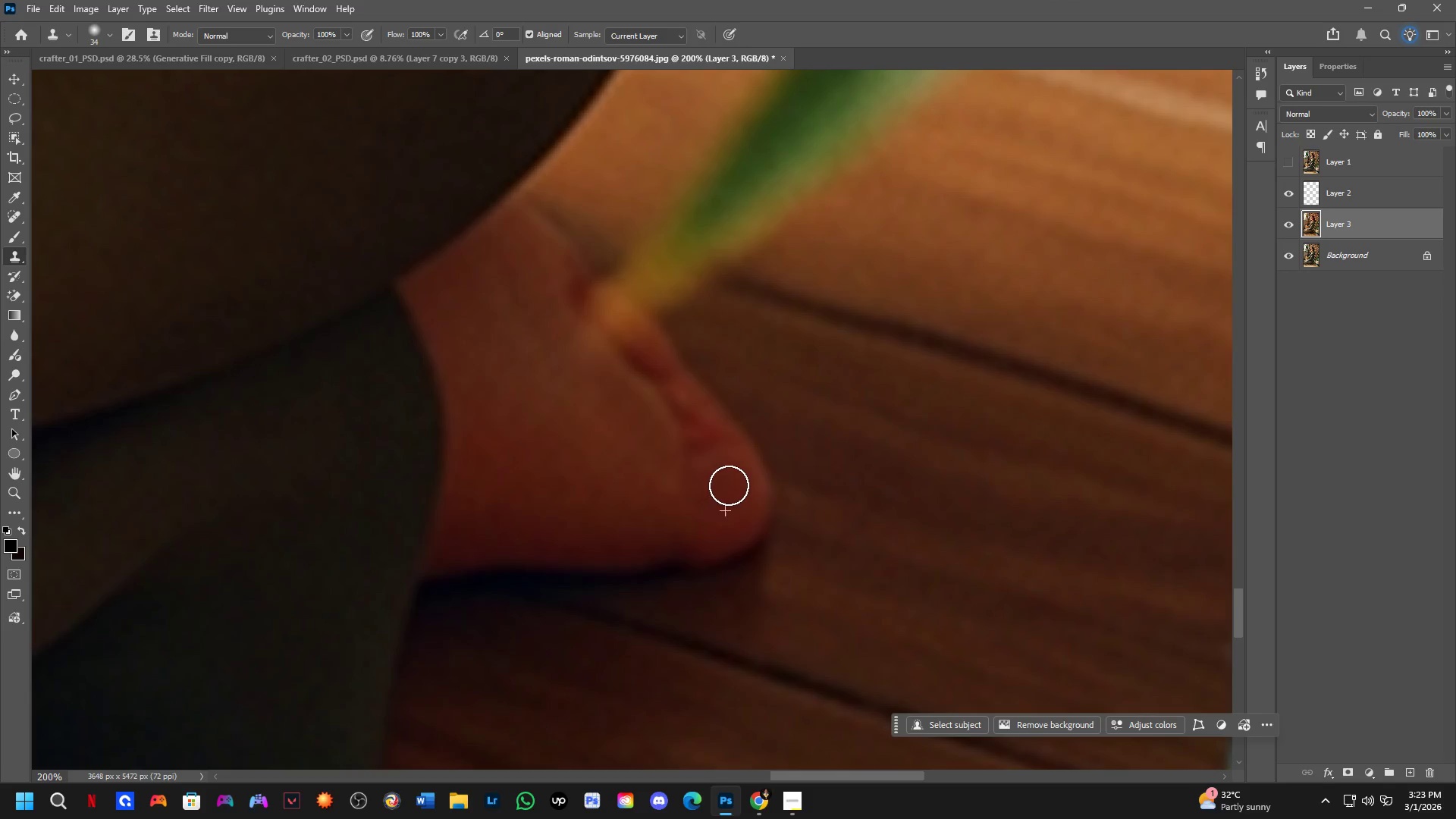 
scroll: coordinate [720, 557], scroll_direction: up, amount: 4.0
 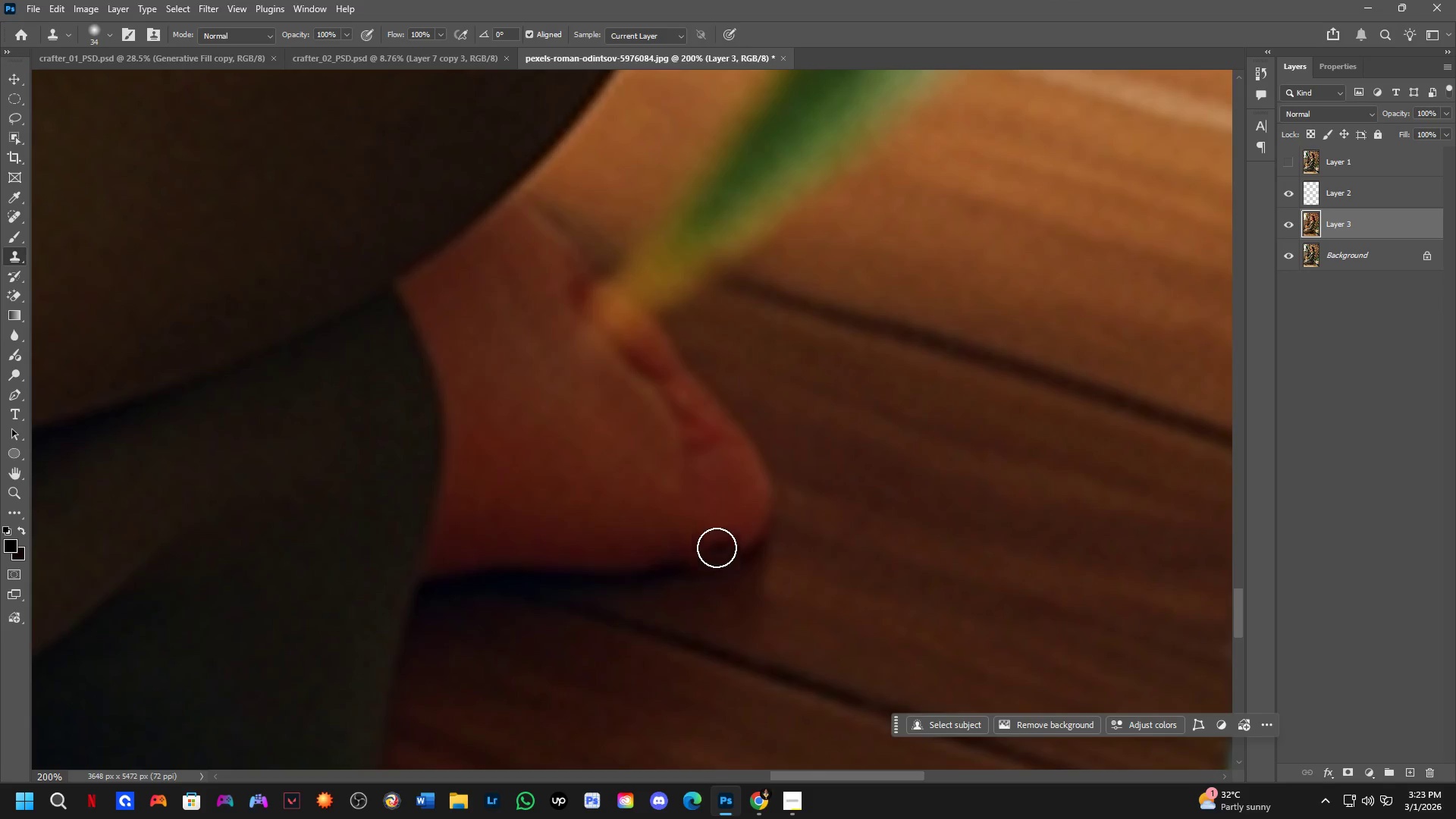 
left_click_drag(start_coordinate=[711, 518], to_coordinate=[711, 513])
 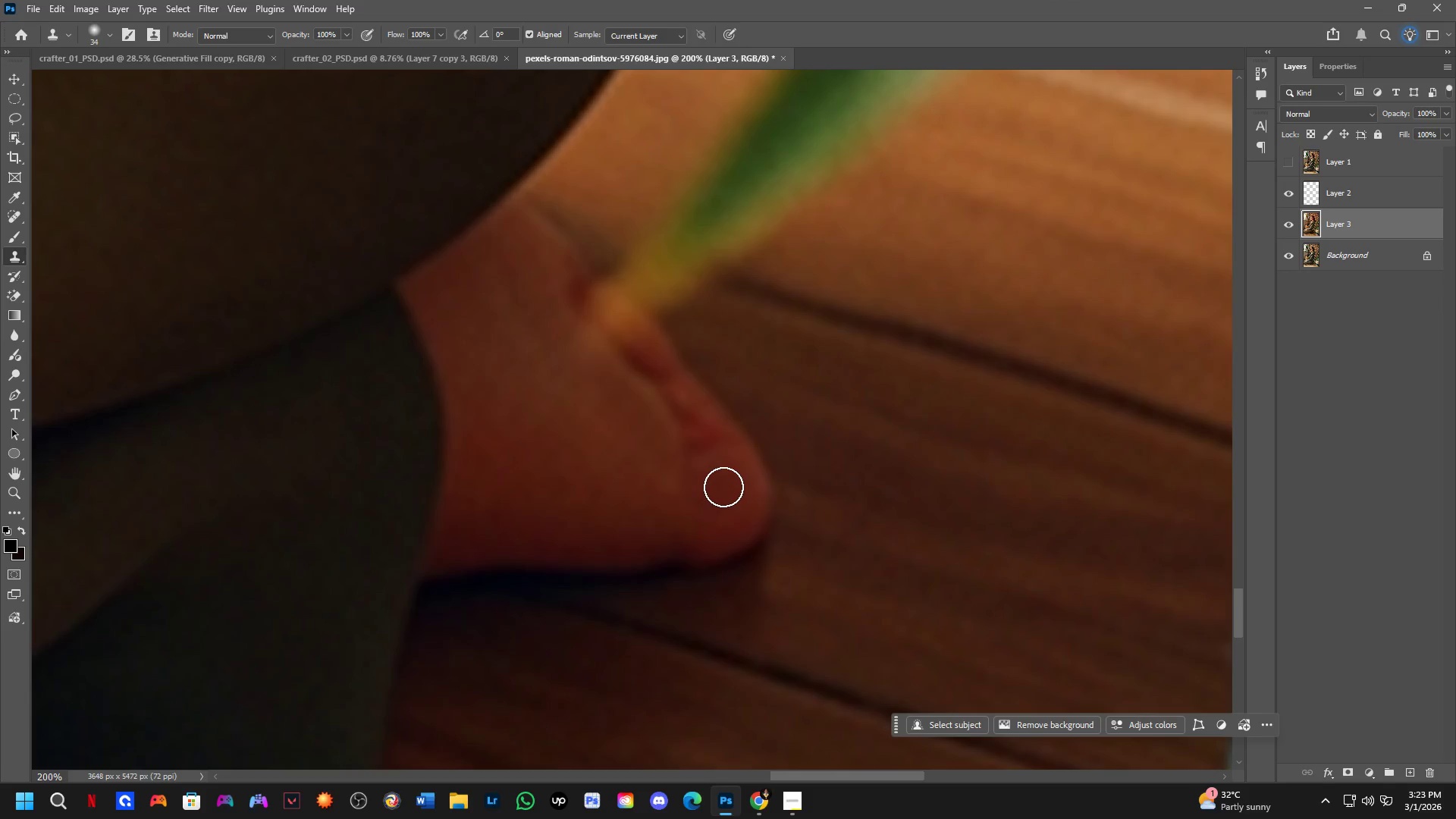 
triple_click([732, 485])
 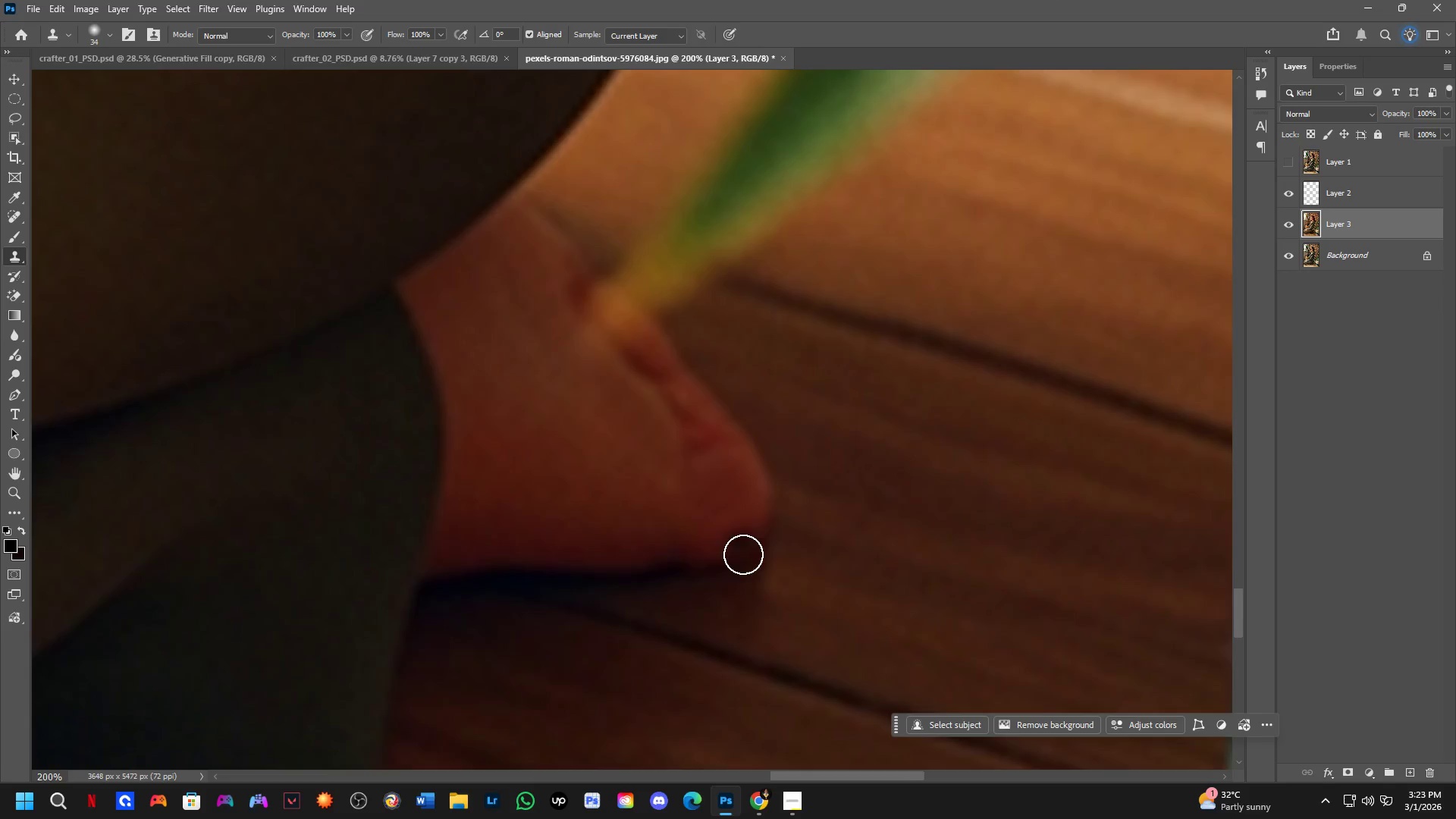 
key(Shift+ShiftLeft)
 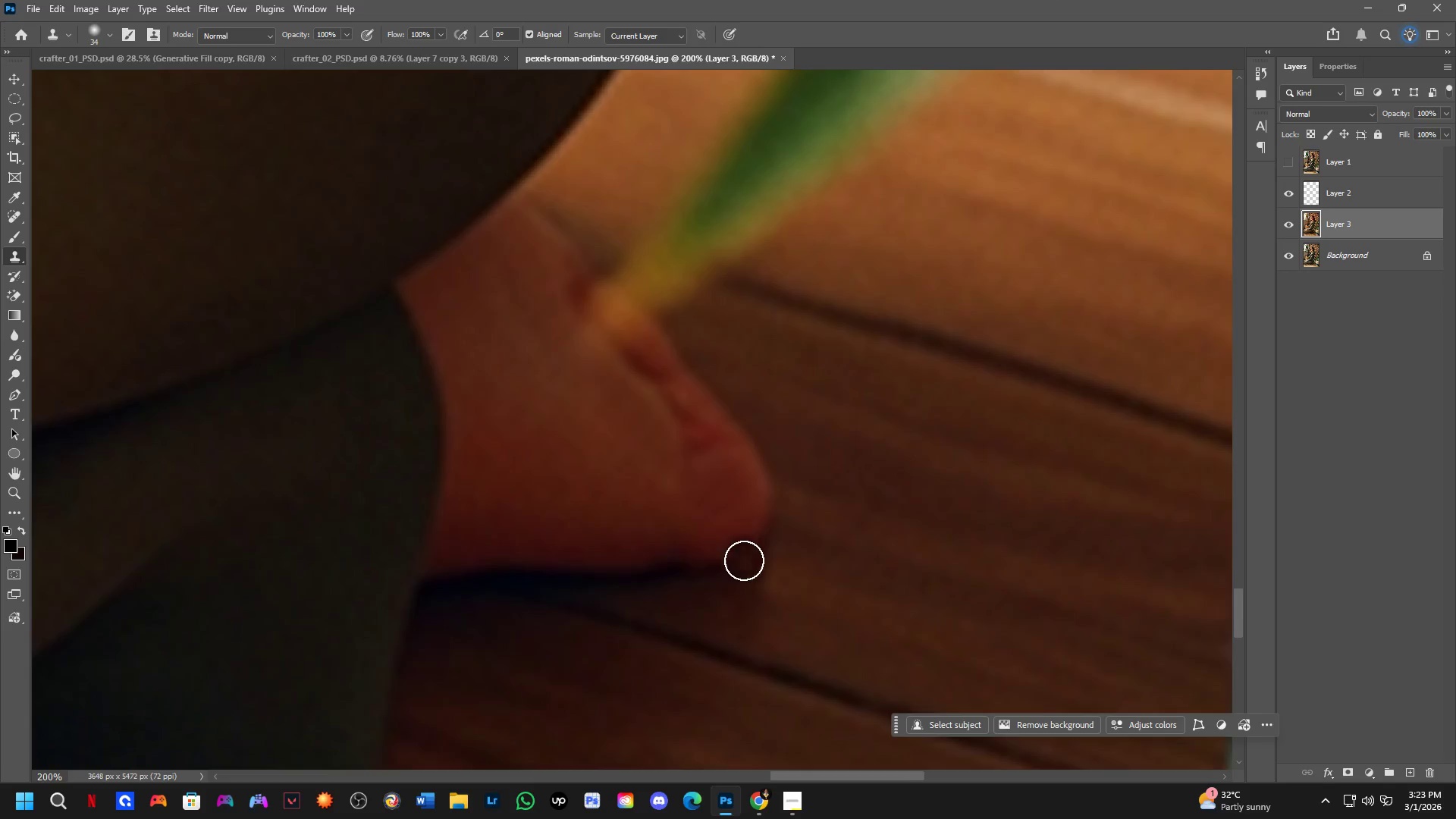 
scroll: coordinate [744, 562], scroll_direction: down, amount: 4.0
 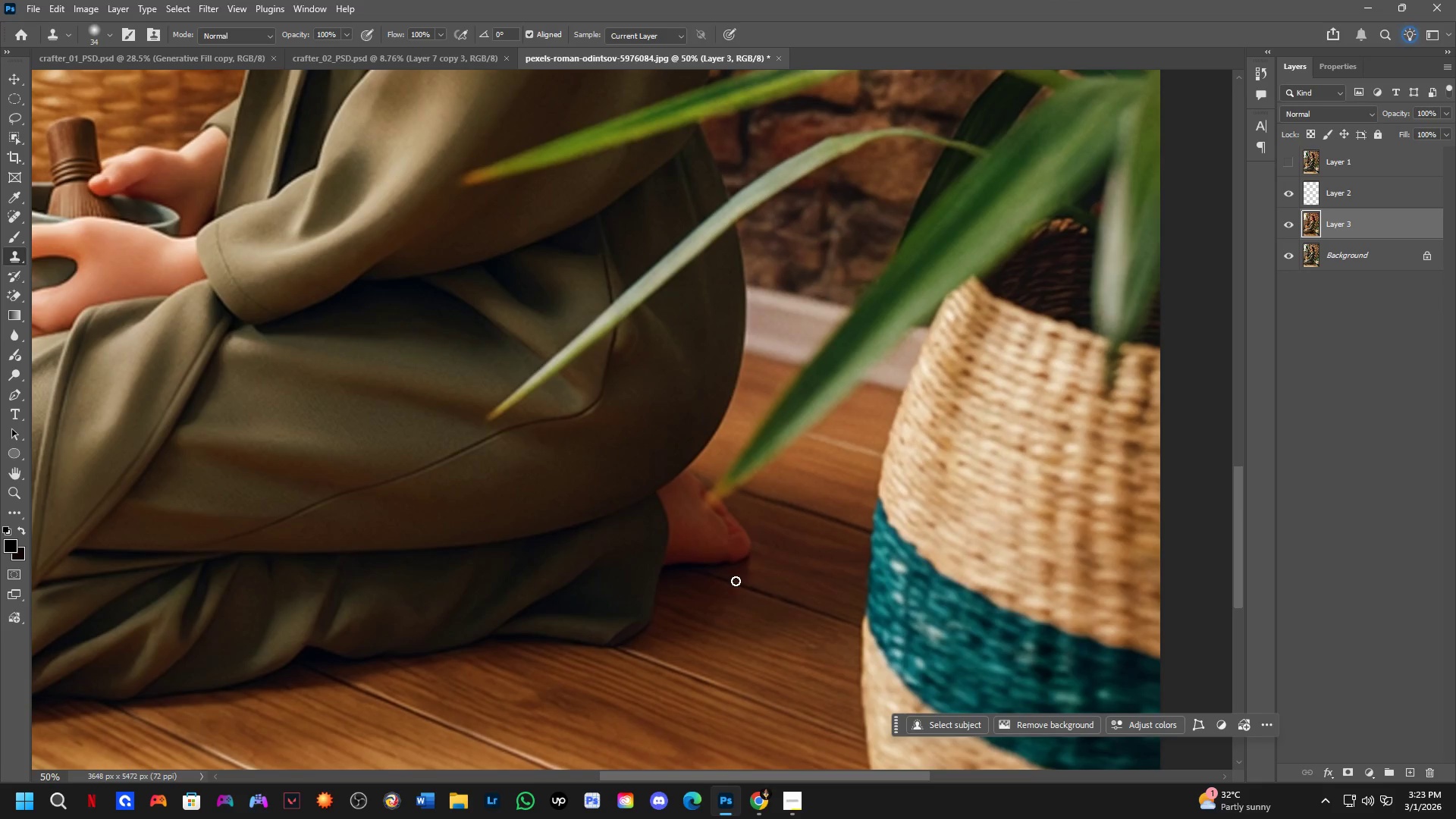 
key(Shift+ShiftLeft)
 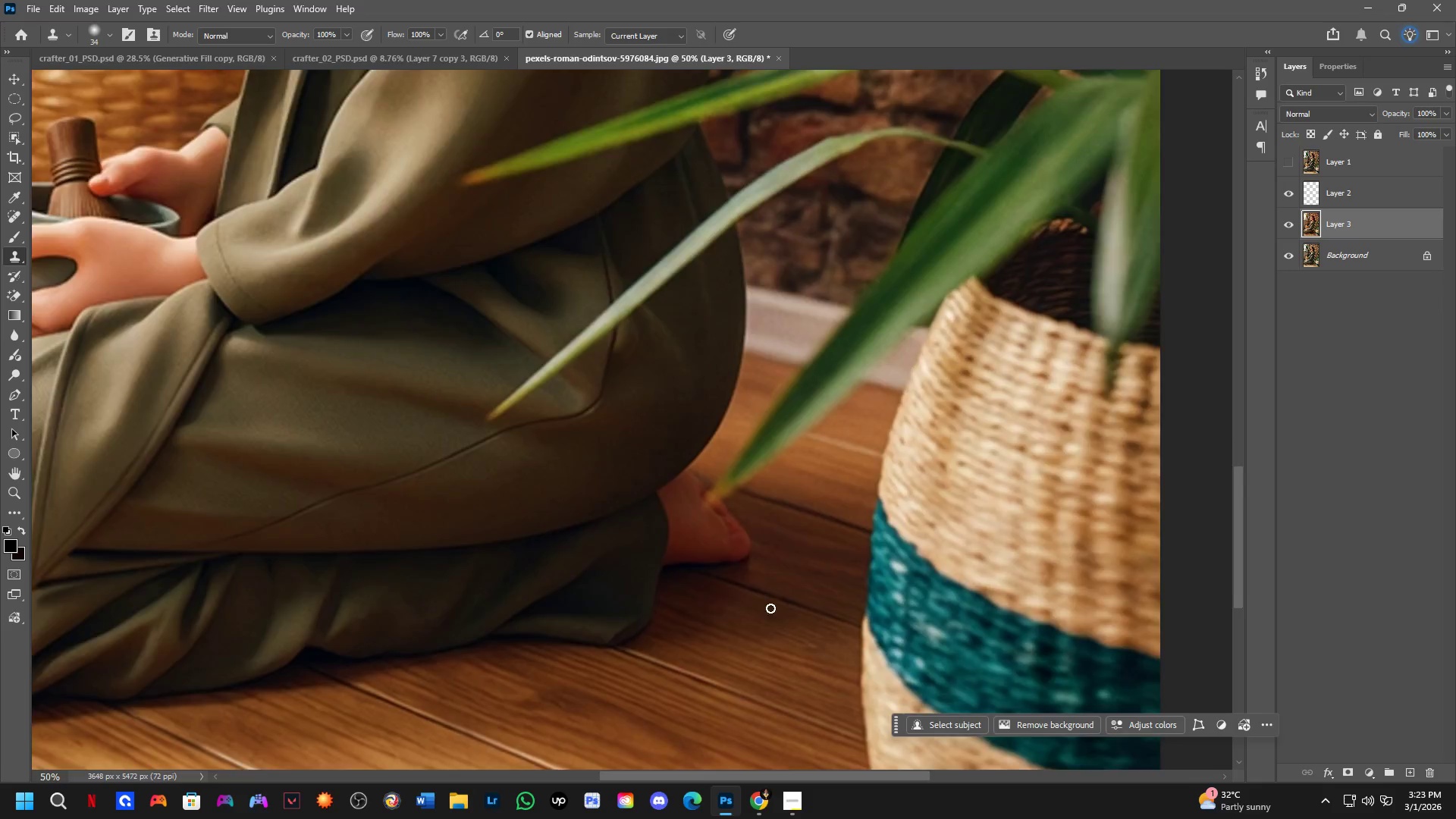 
scroll: coordinate [770, 608], scroll_direction: down, amount: 1.0
 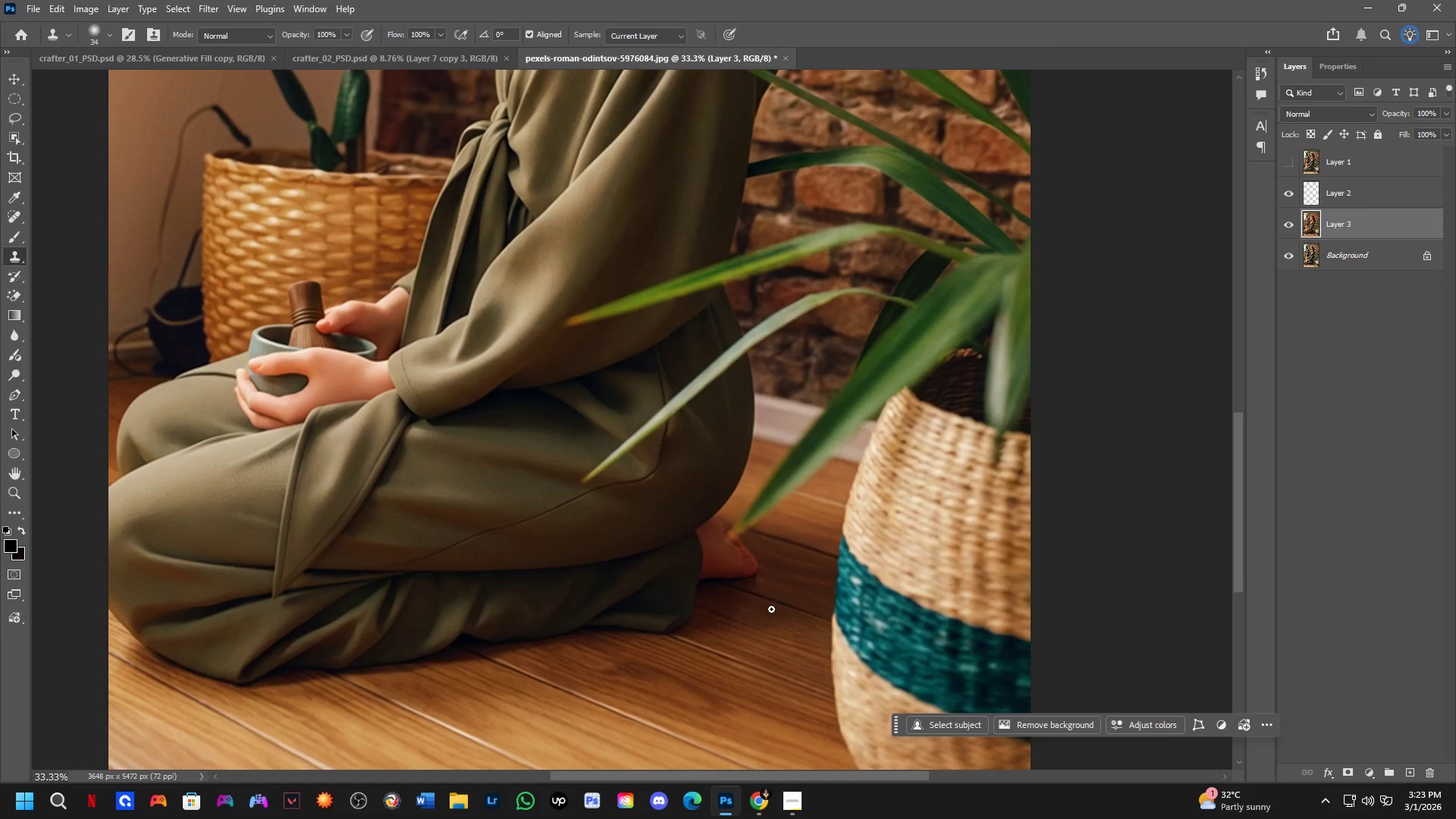 
hold_key(key=ShiftLeft, duration=1.5)
 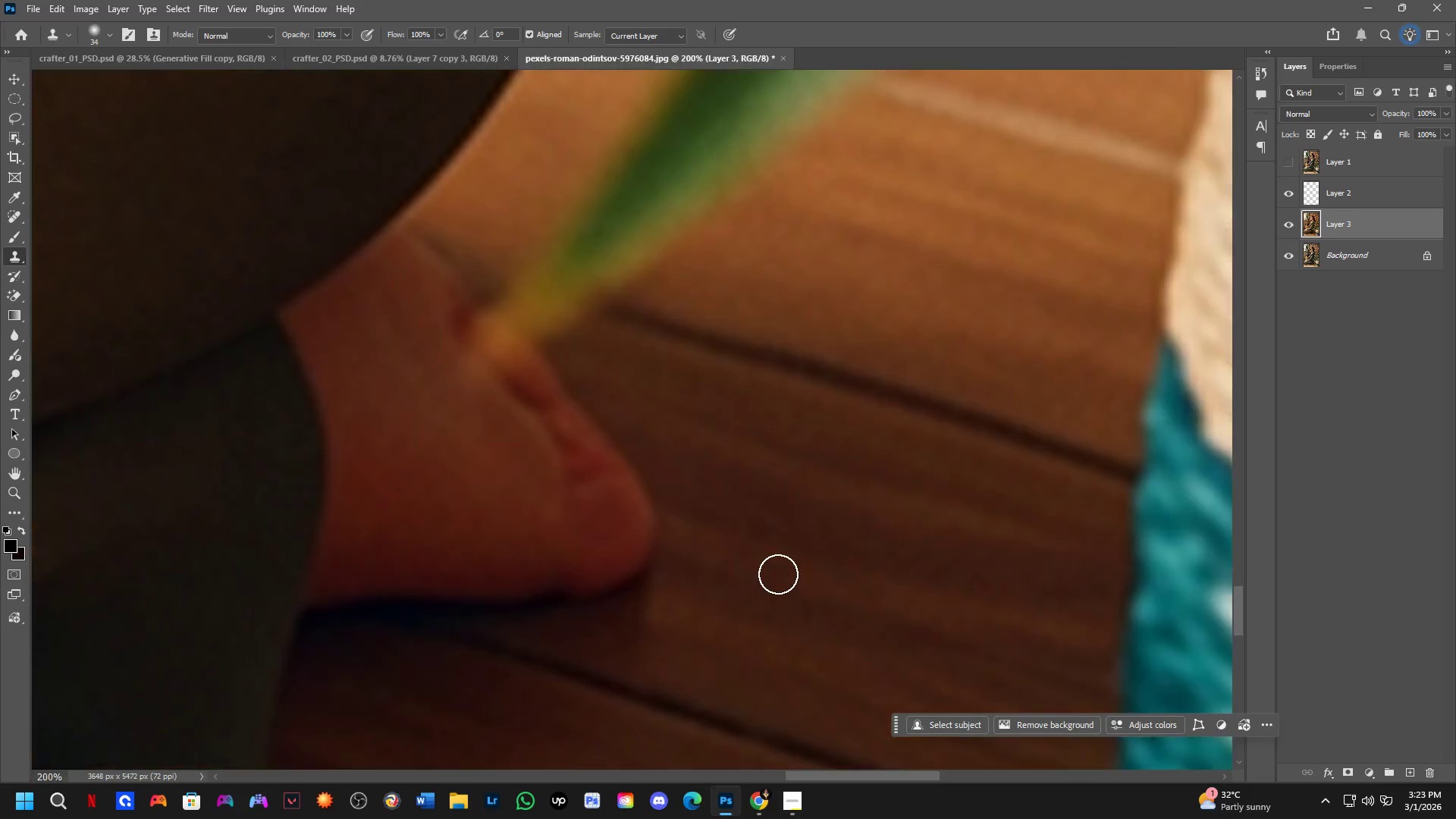 
hold_key(key=ShiftLeft, duration=0.45)
 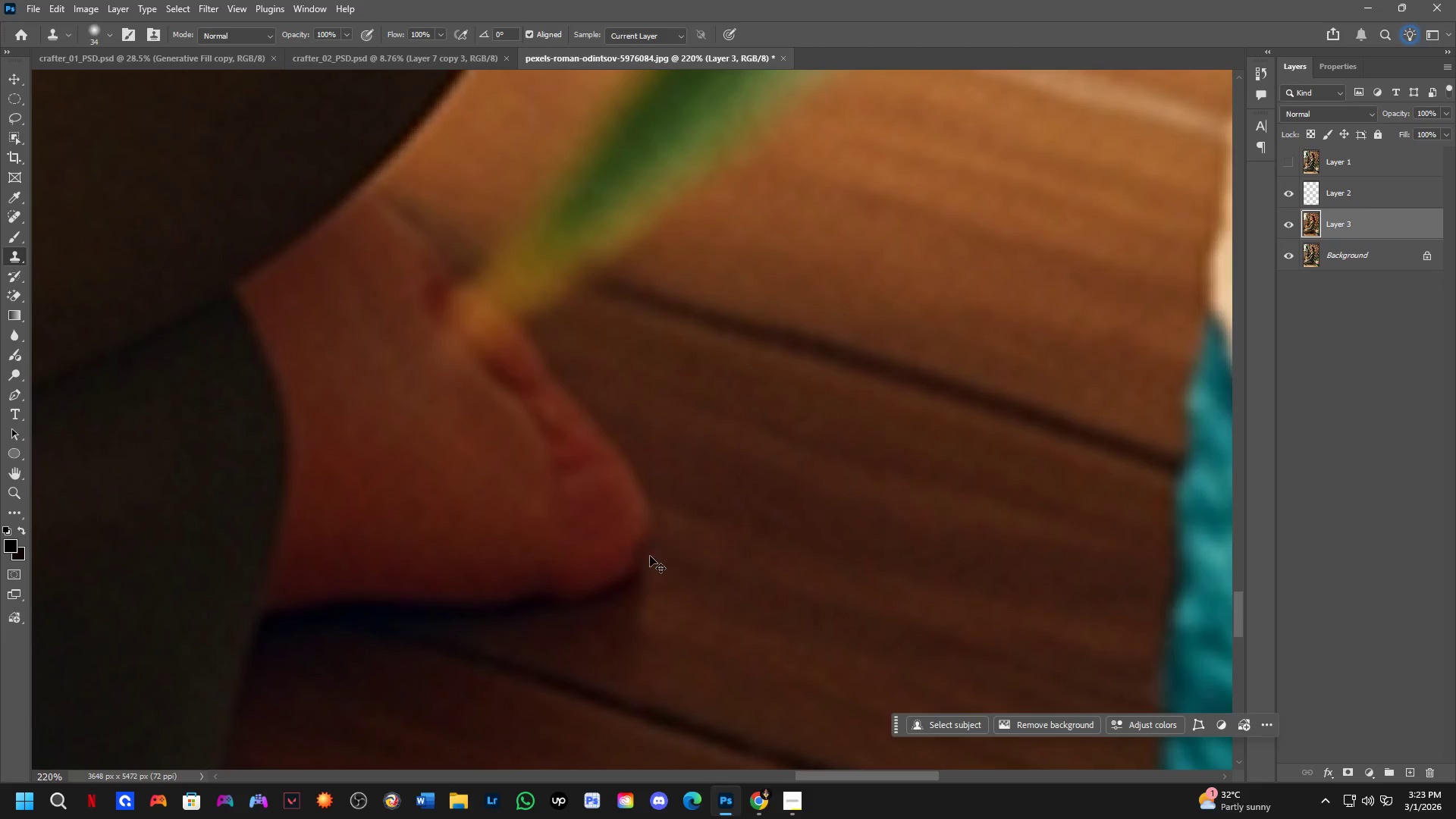 
key(Control+Z)
 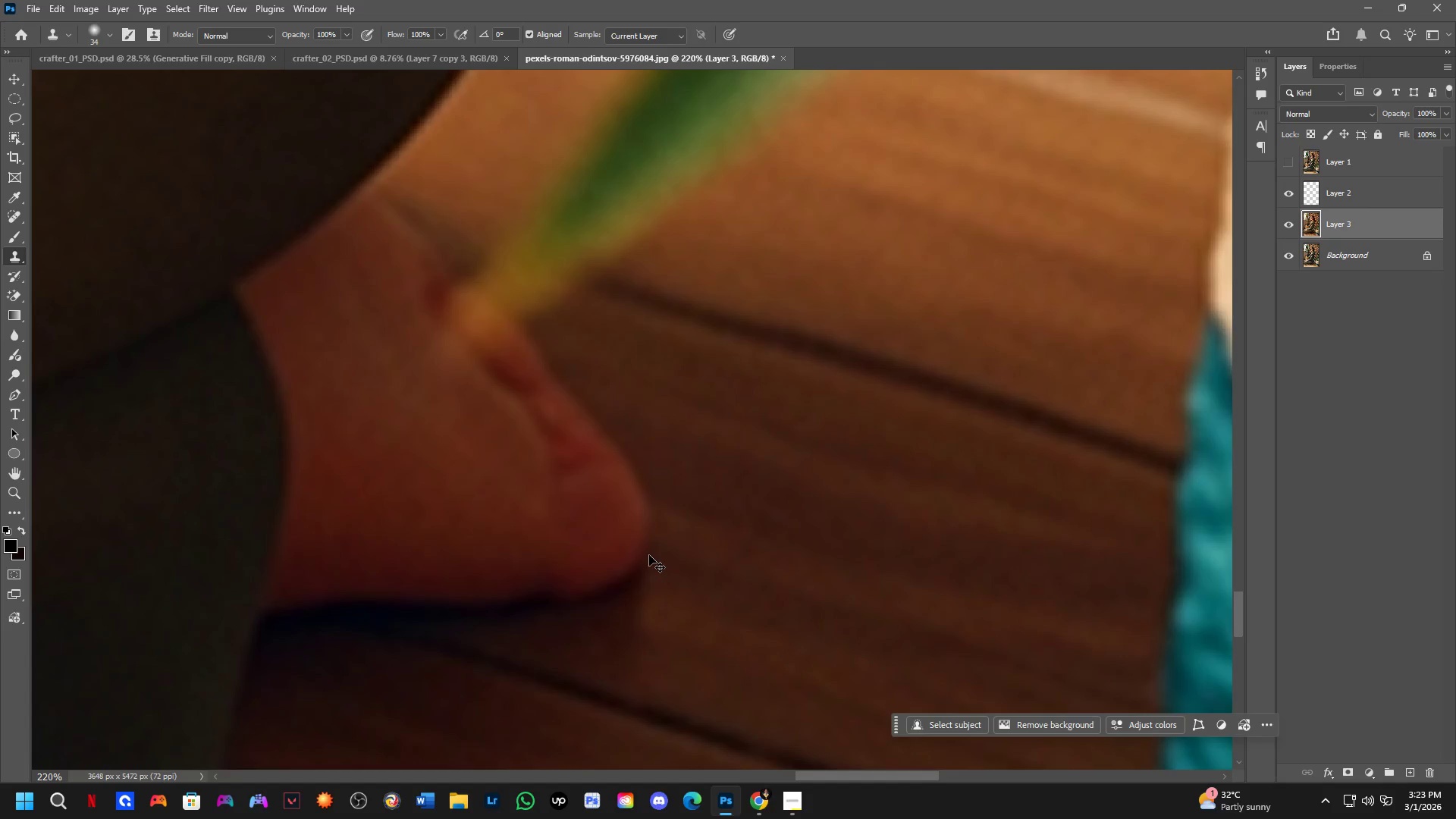 
key(Control+Z)
 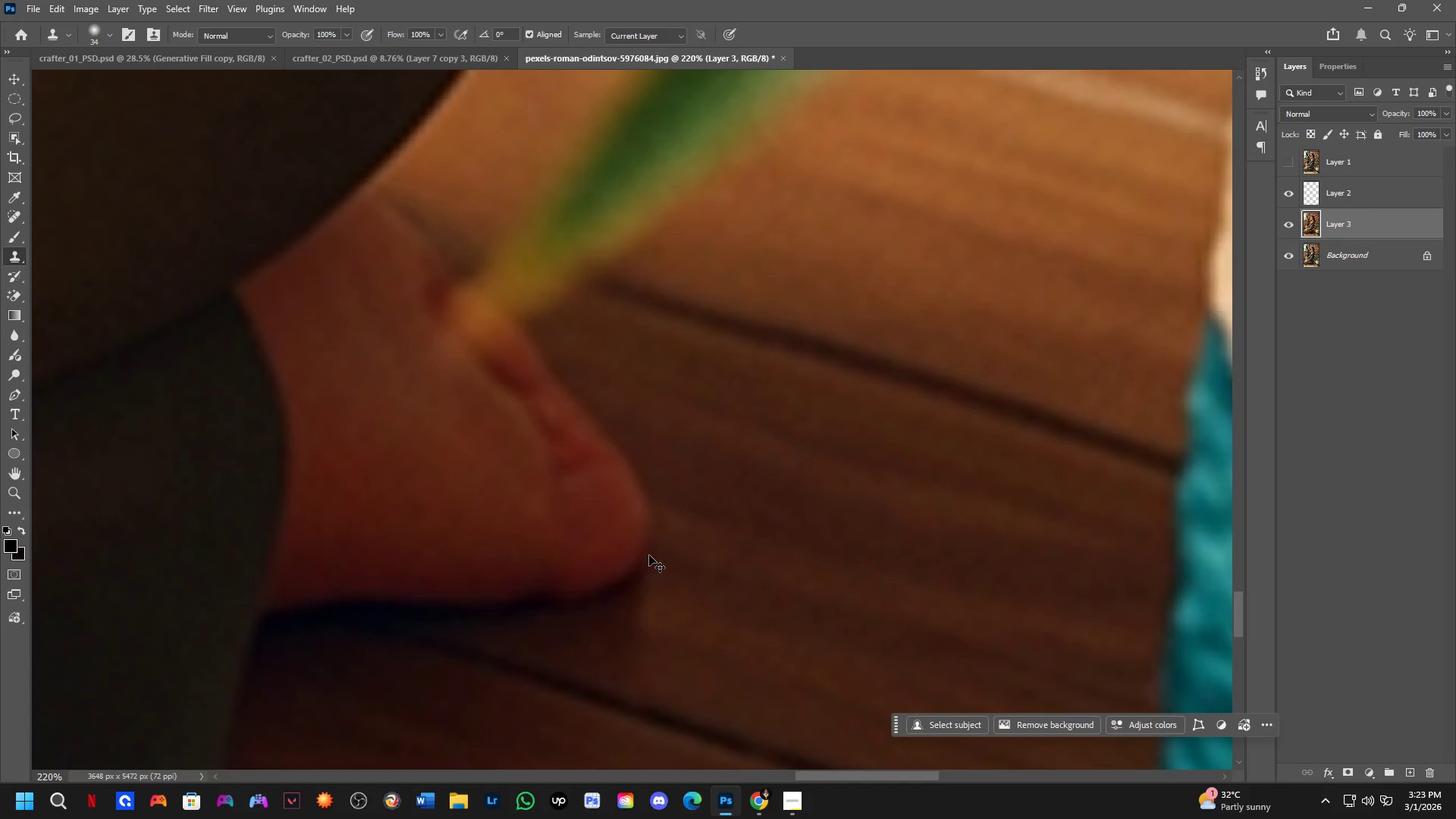 
scroll: coordinate [711, 561], scroll_direction: up, amount: 5.0
 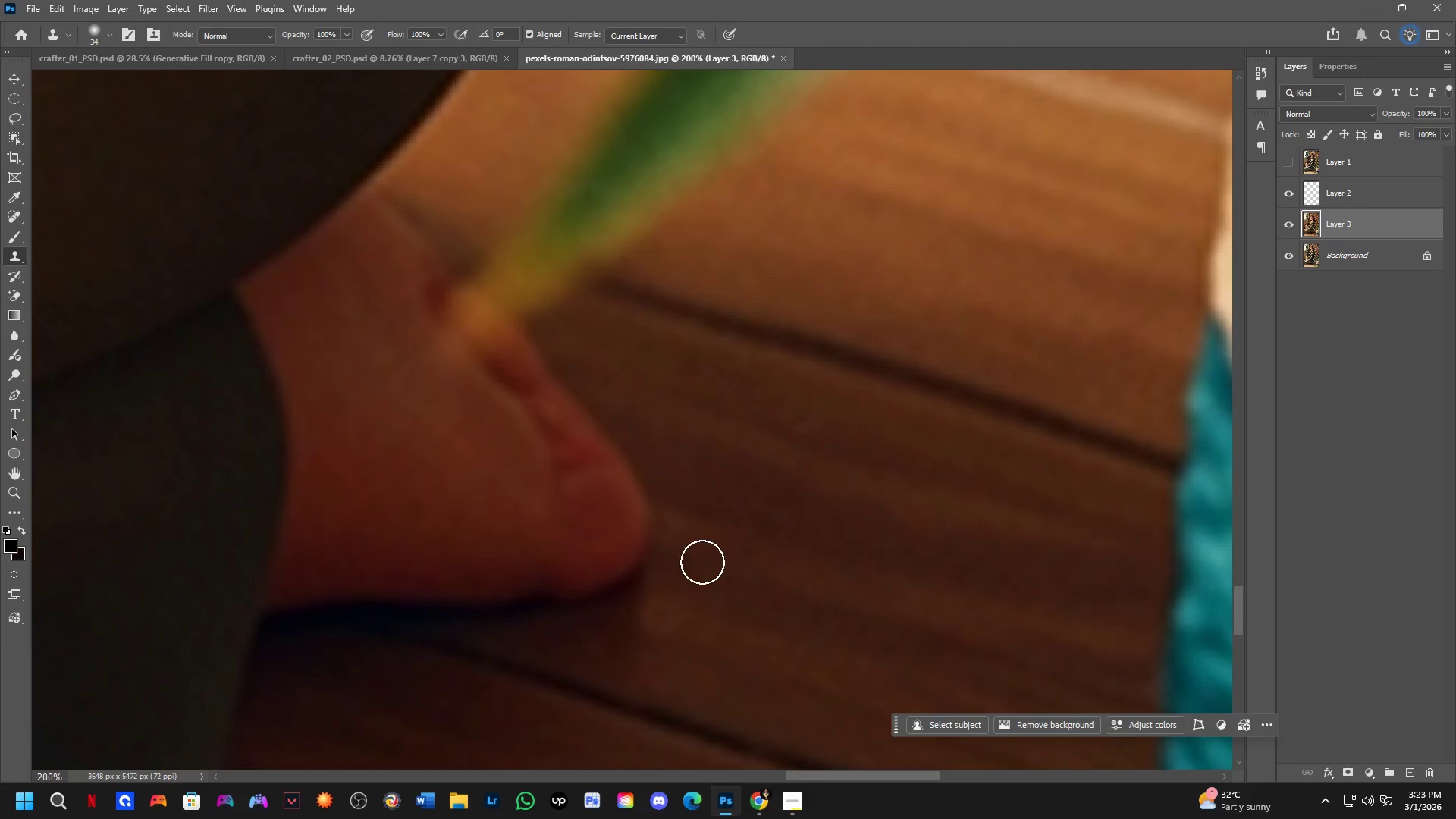 
key(Control+Z)
 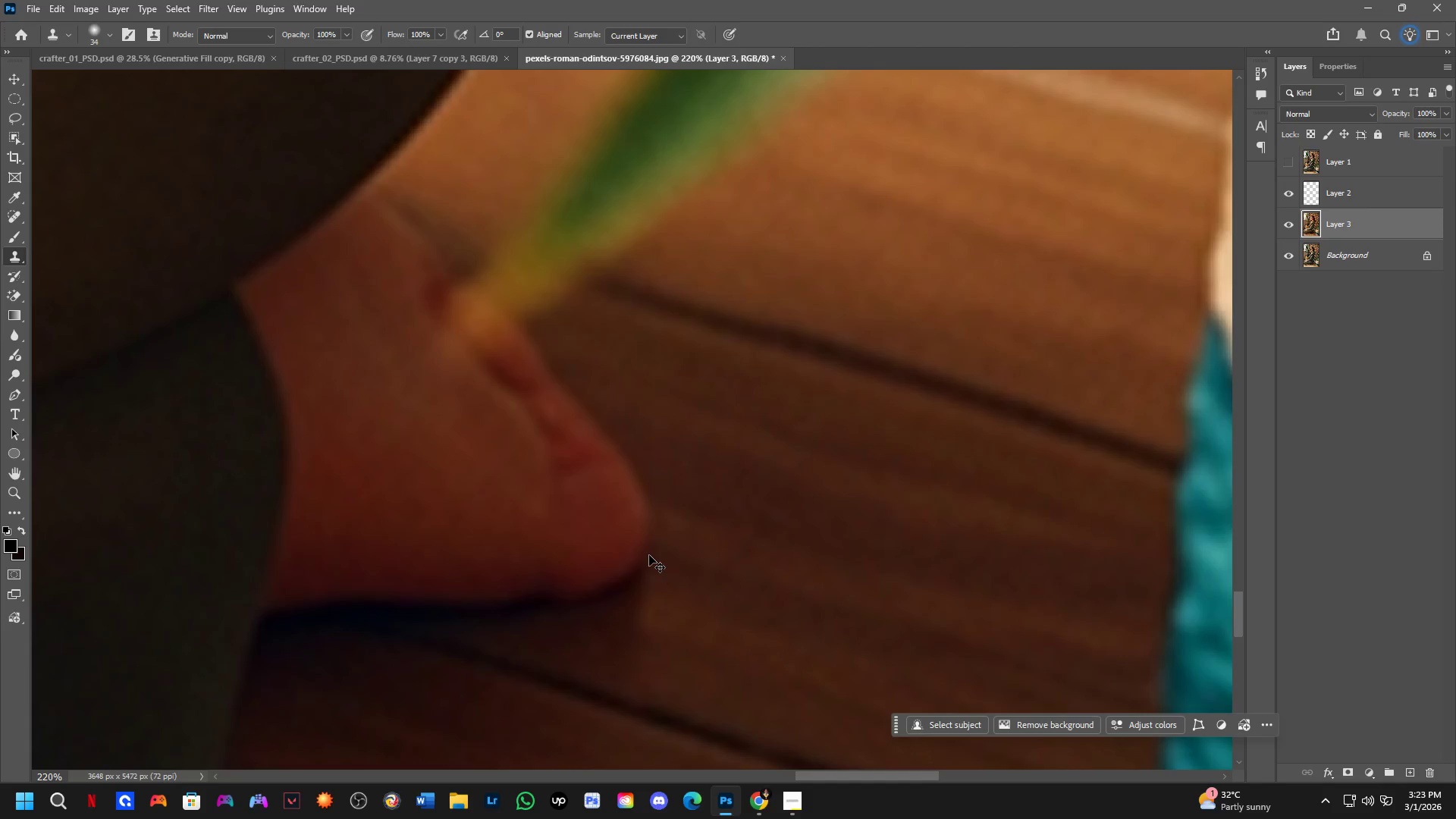 
key(Control+Z)
 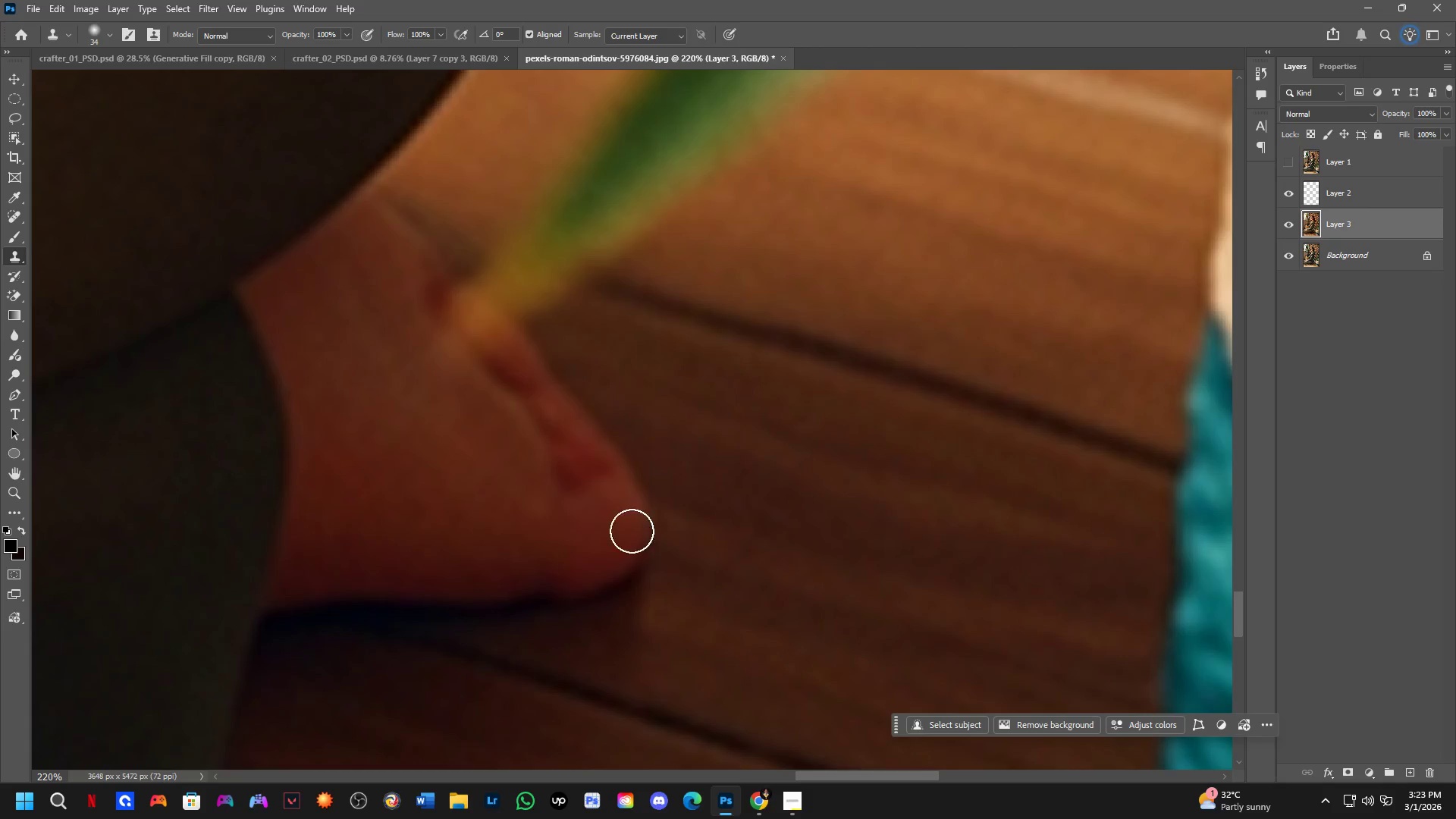 
hold_key(key=AltLeft, duration=0.62)
left_click([576, 469])
 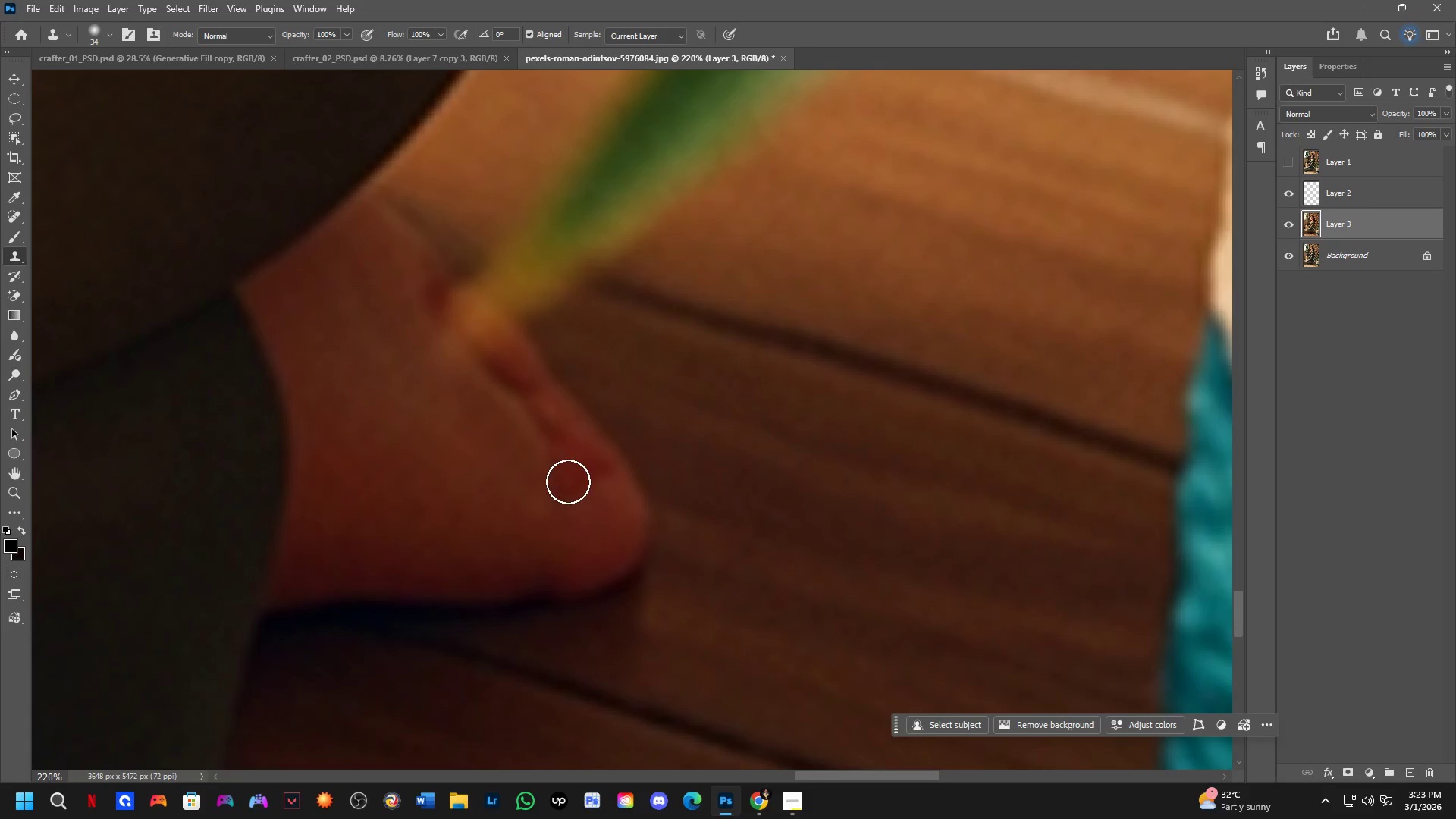 
hold_key(key=AltLeft, duration=0.36)
left_click([556, 431])
 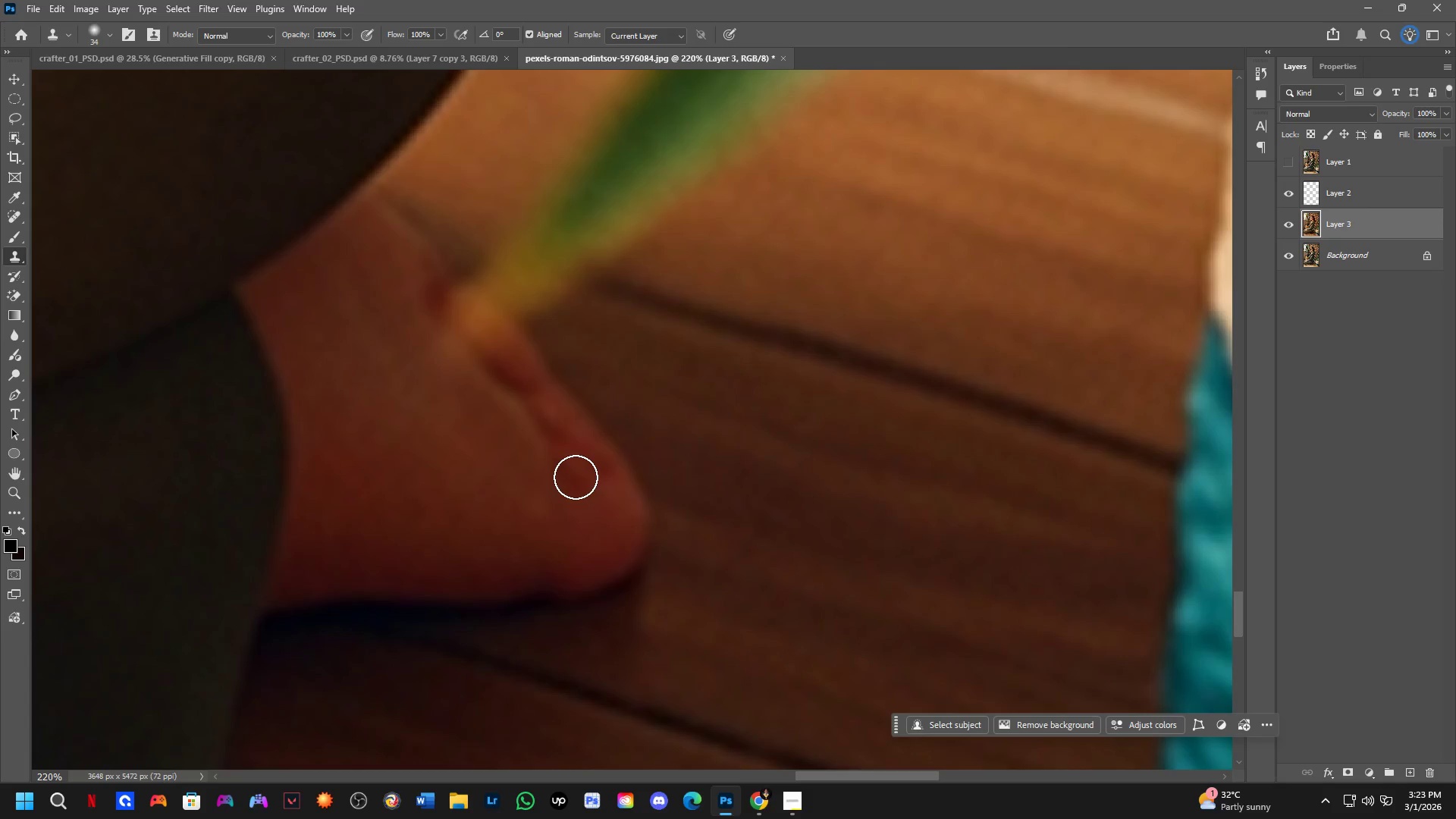 
left_click_drag(start_coordinate=[580, 483], to_coordinate=[607, 485])
 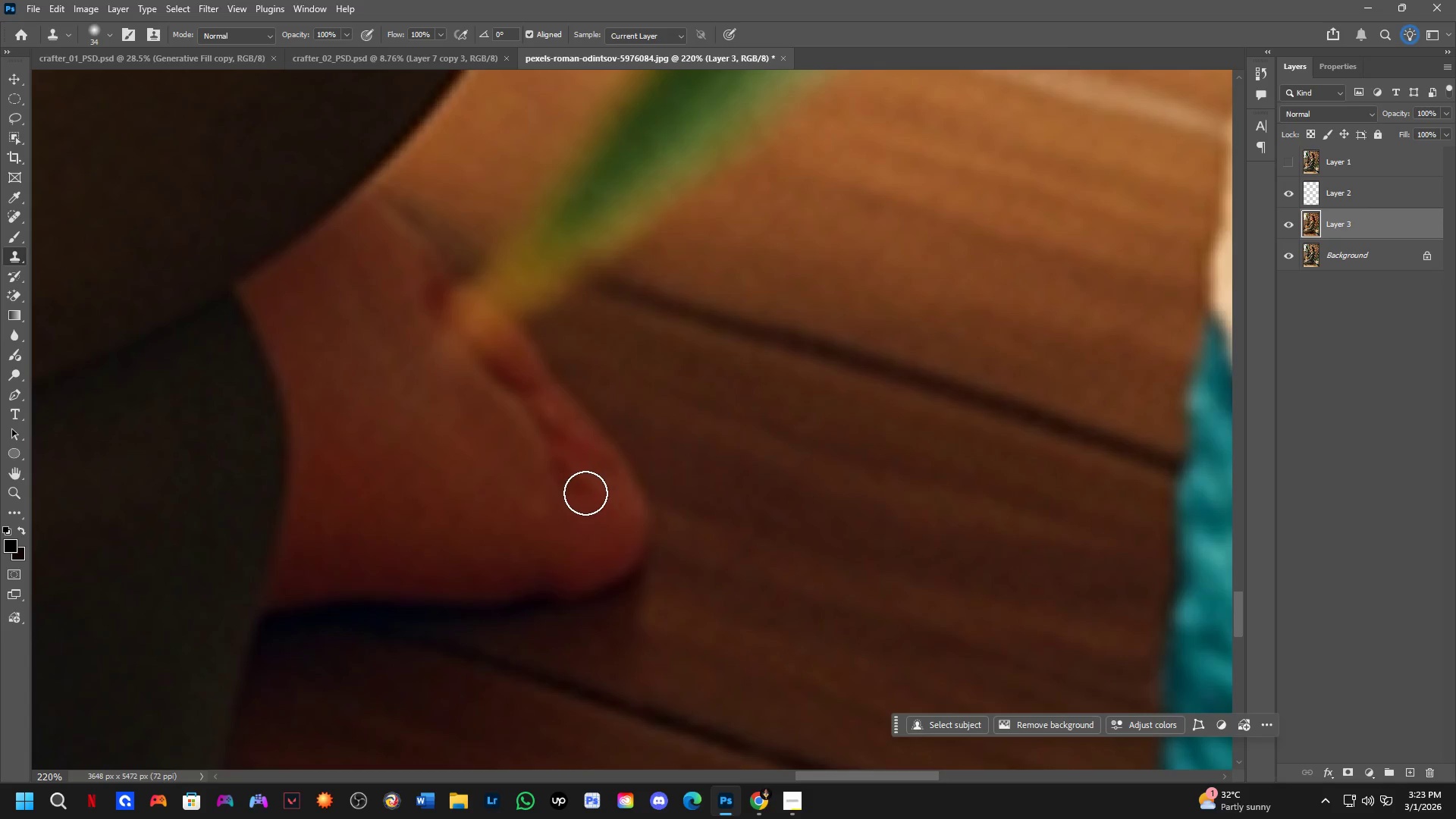 
left_click_drag(start_coordinate=[585, 493], to_coordinate=[604, 504])
 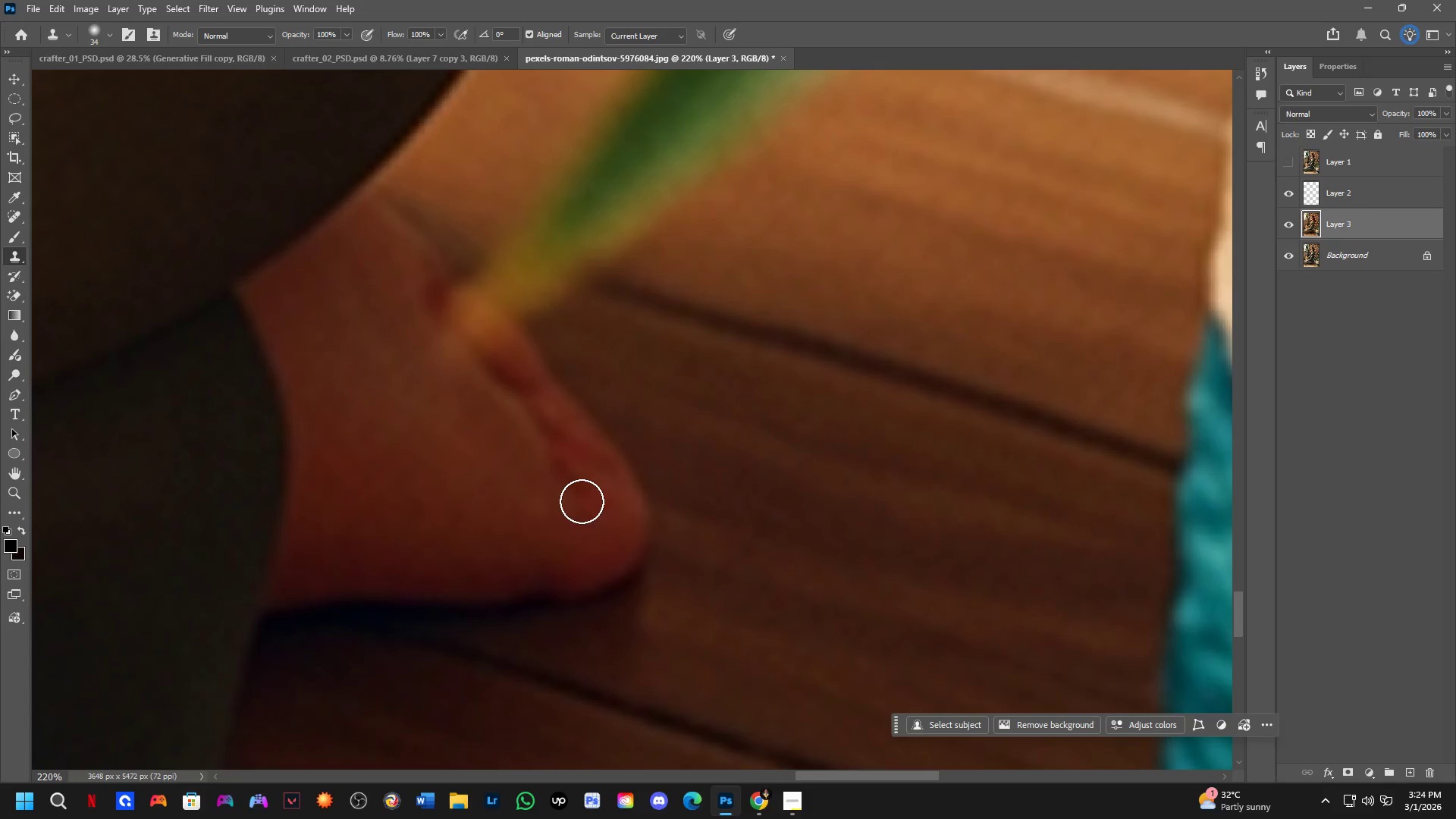 
left_click_drag(start_coordinate=[582, 500], to_coordinate=[622, 505])
 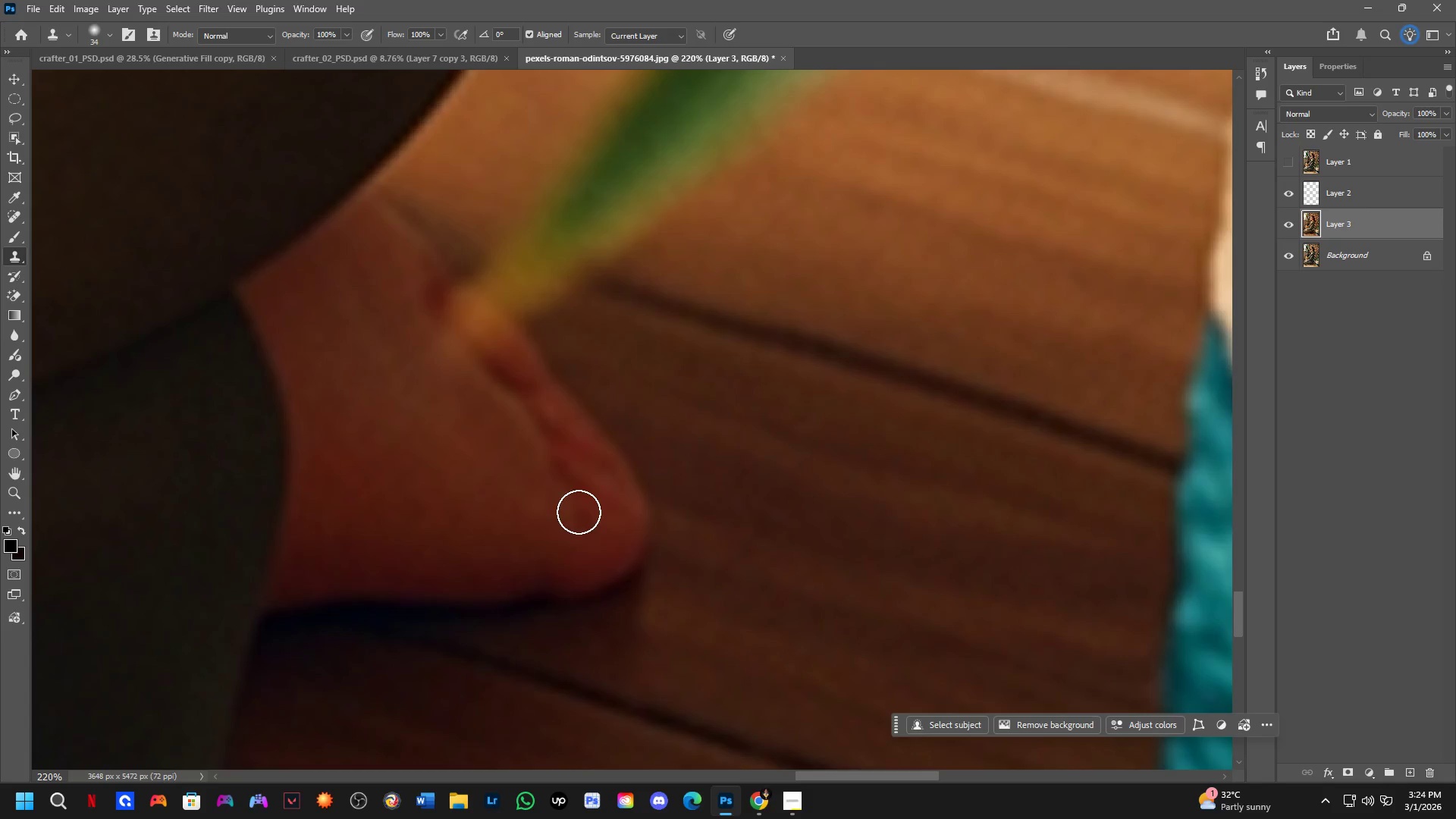 
left_click_drag(start_coordinate=[579, 512], to_coordinate=[608, 511])
 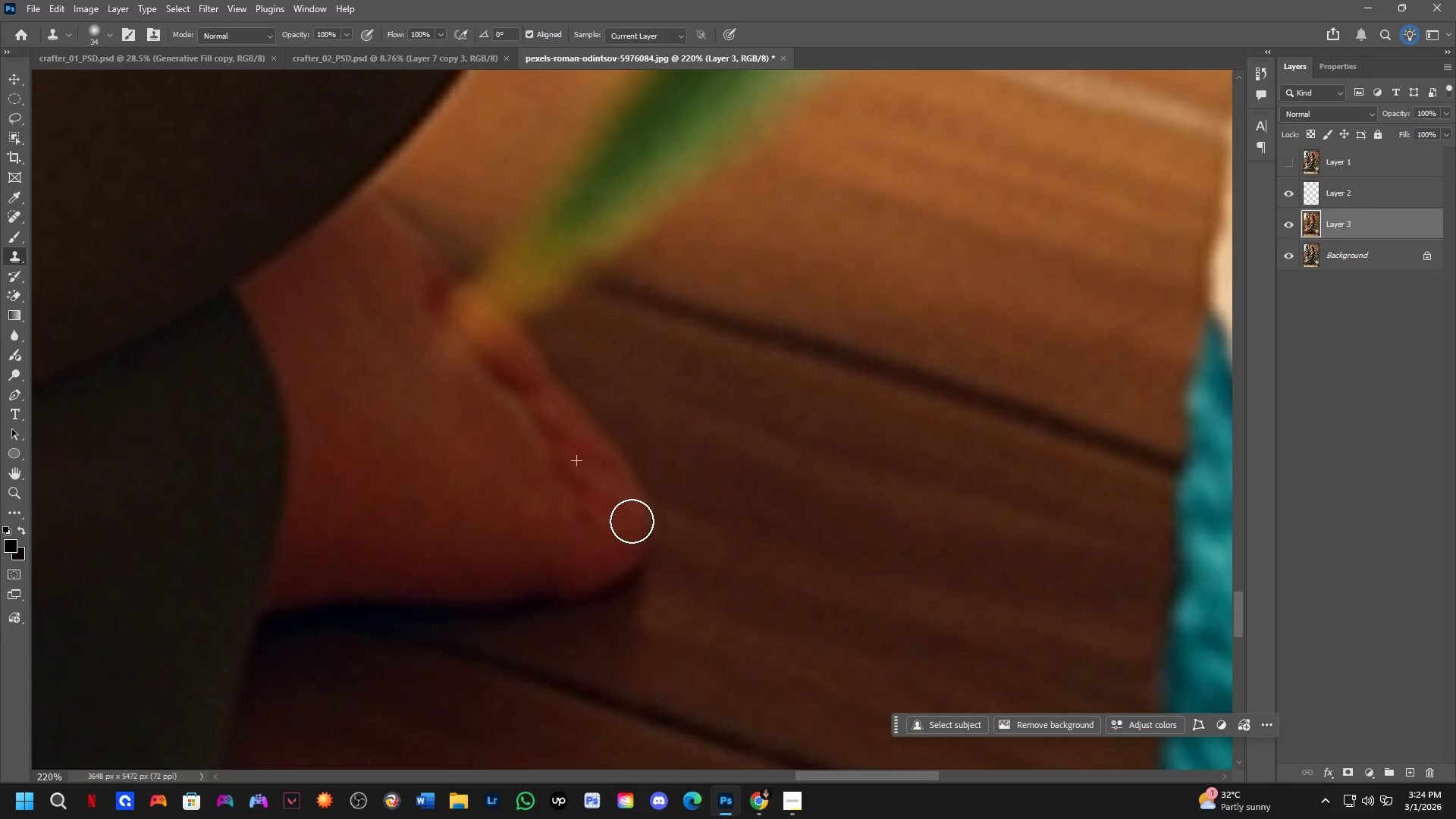 
key(Shift+ShiftLeft)
 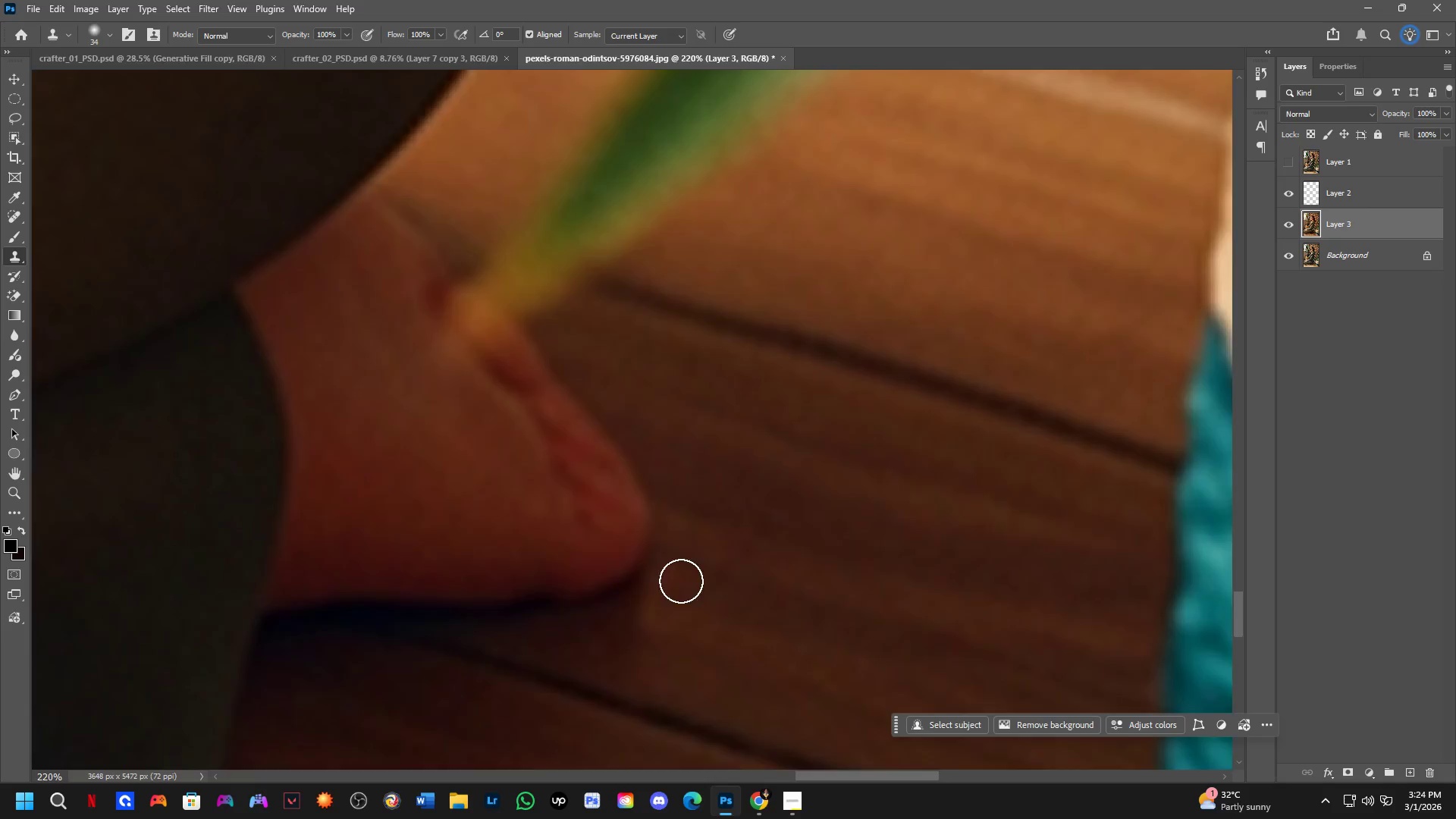 
hold_key(key=Space, duration=0.67)
 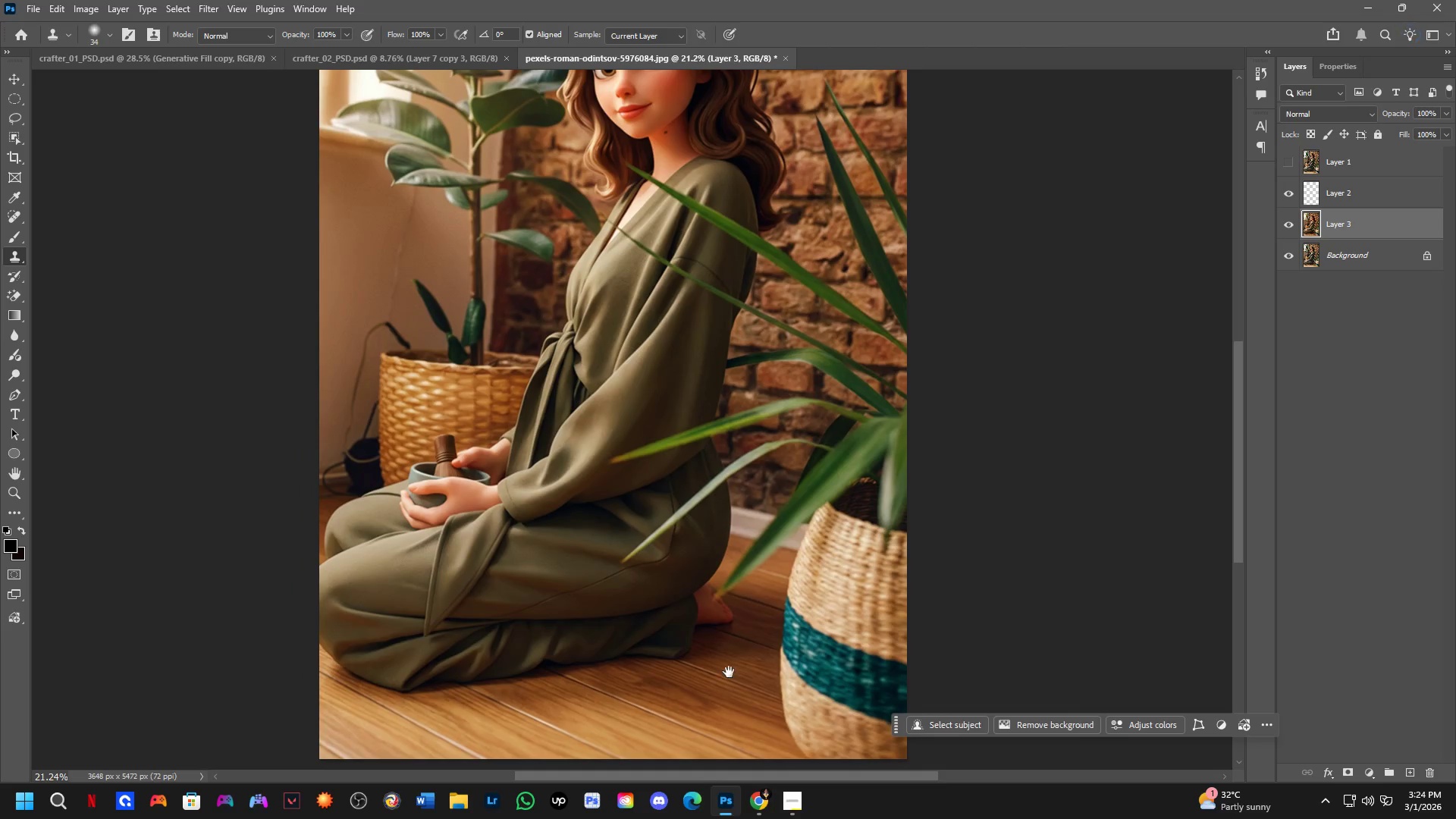 
left_click_drag(start_coordinate=[692, 682], to_coordinate=[742, 672])
 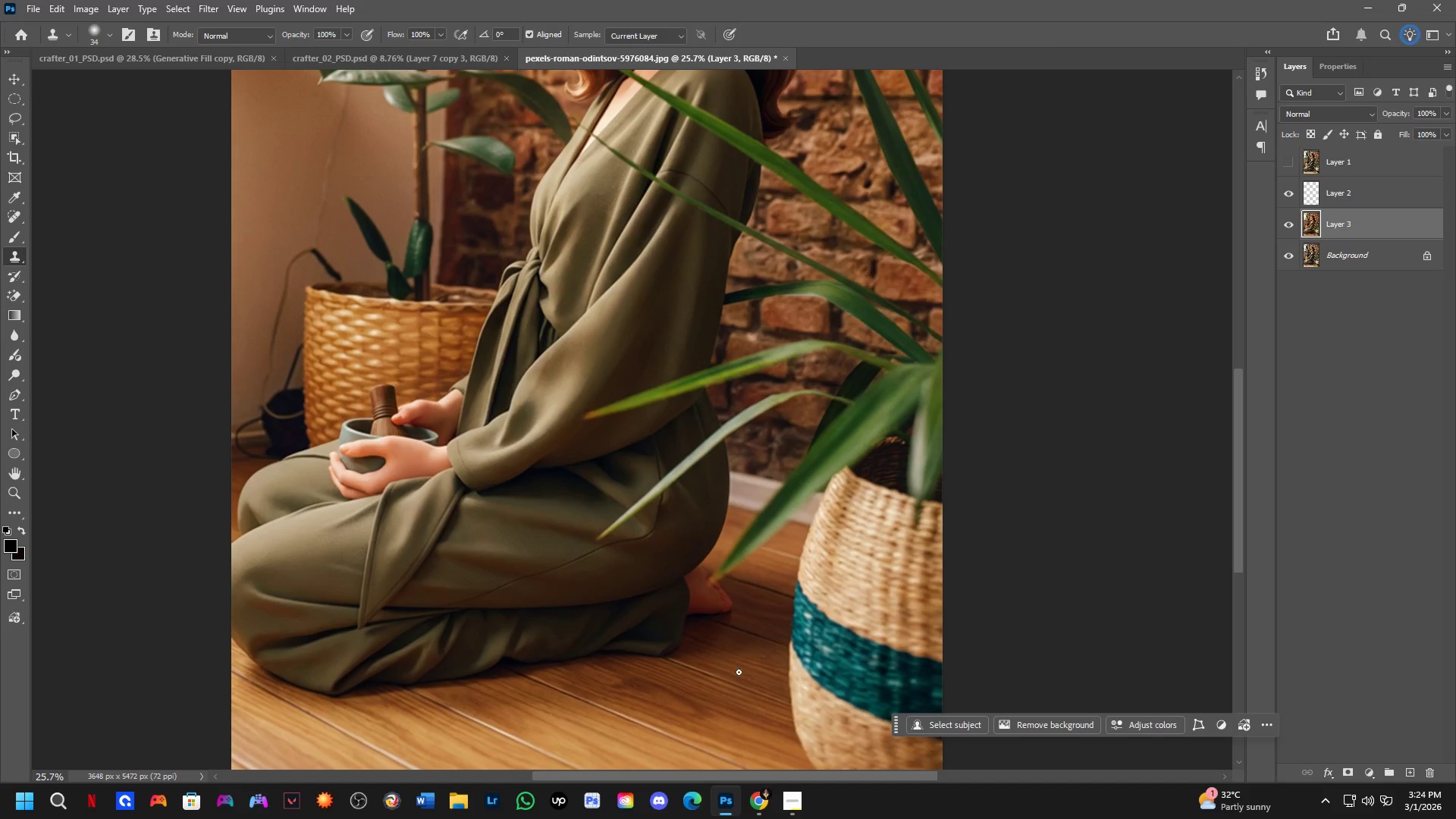 
scroll: coordinate [689, 650], scroll_direction: down, amount: 14.0
 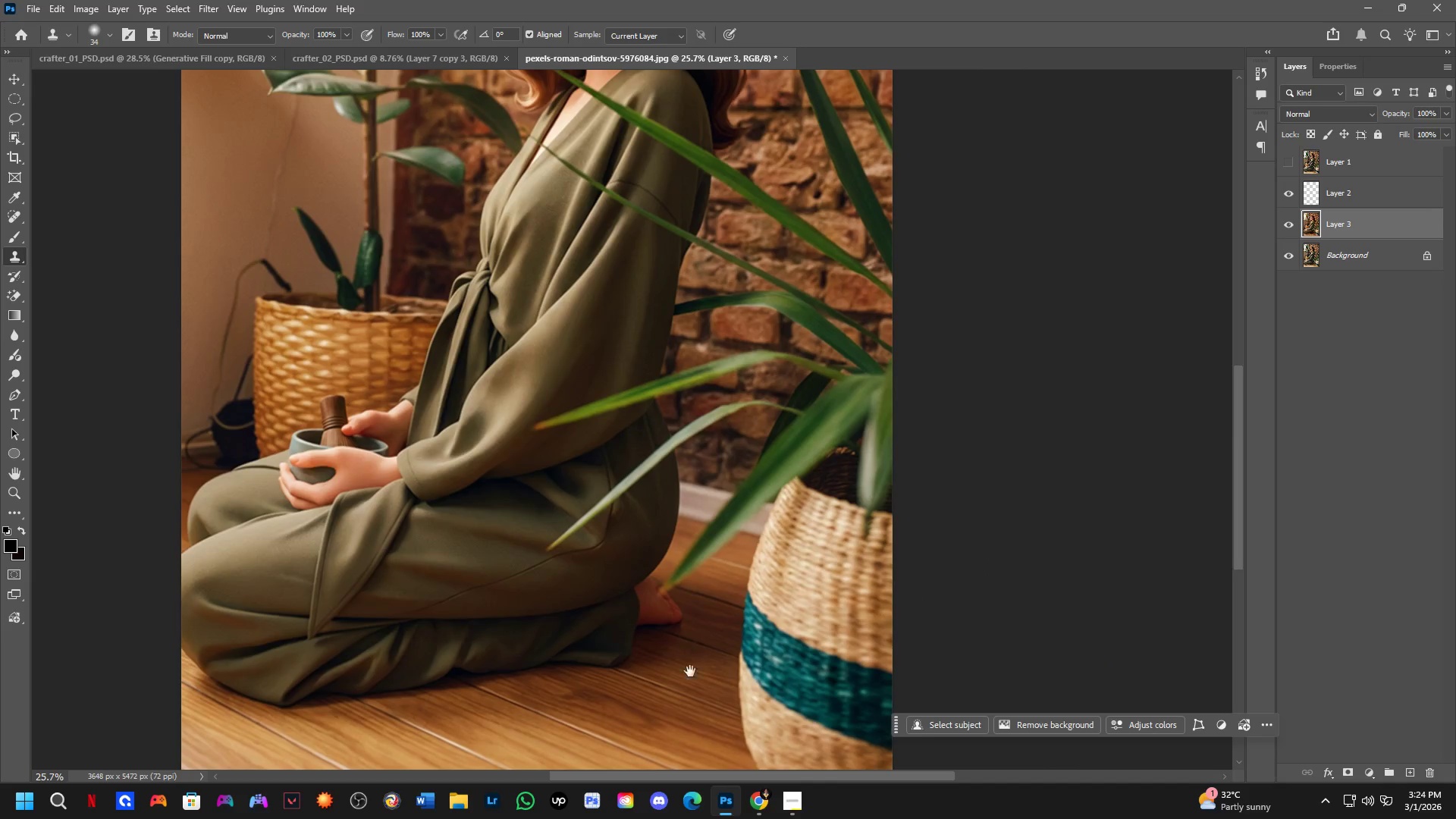 
hold_key(key=Space, duration=0.58)
 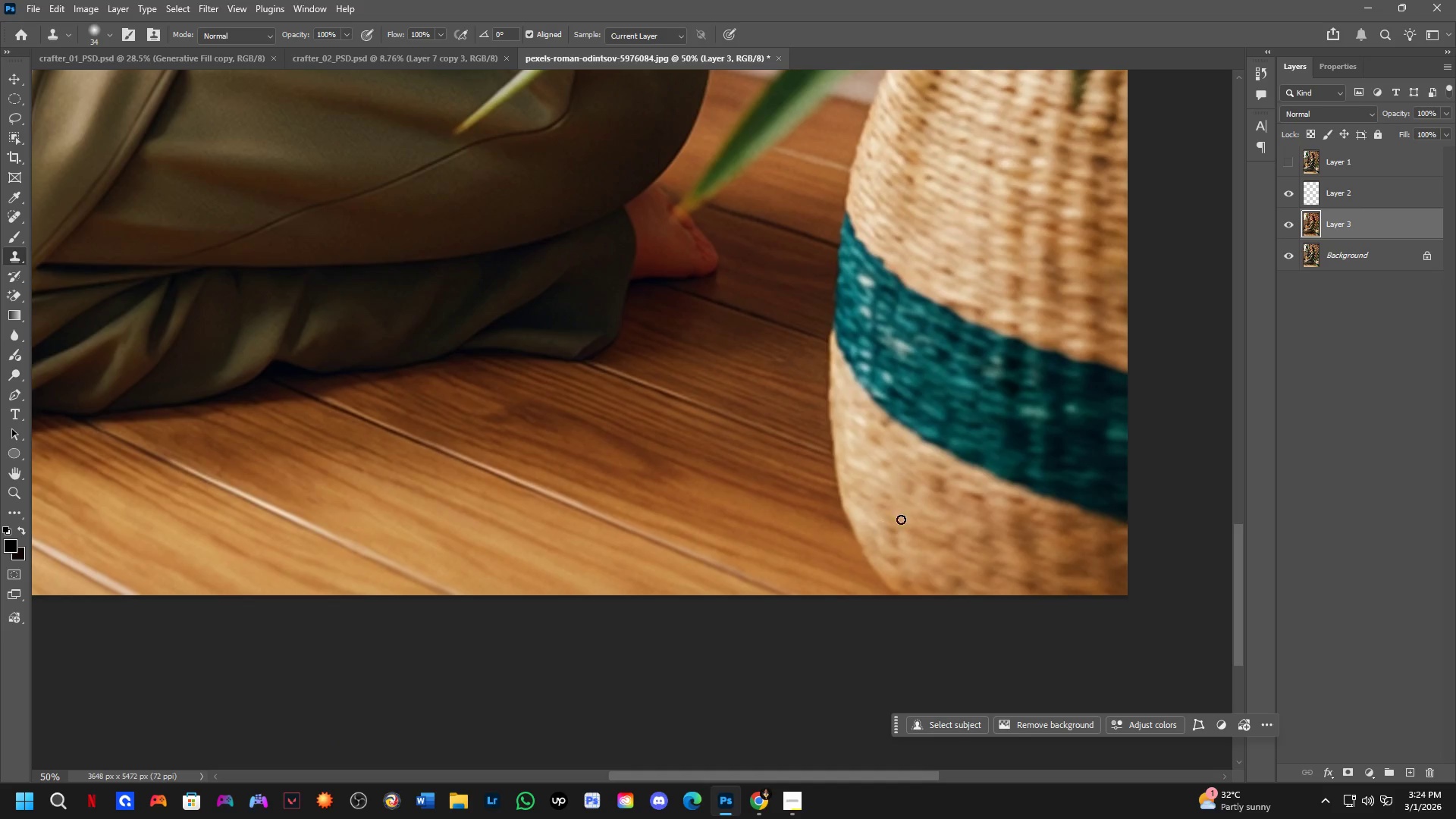 
left_click_drag(start_coordinate=[729, 672], to_coordinate=[771, 475])
 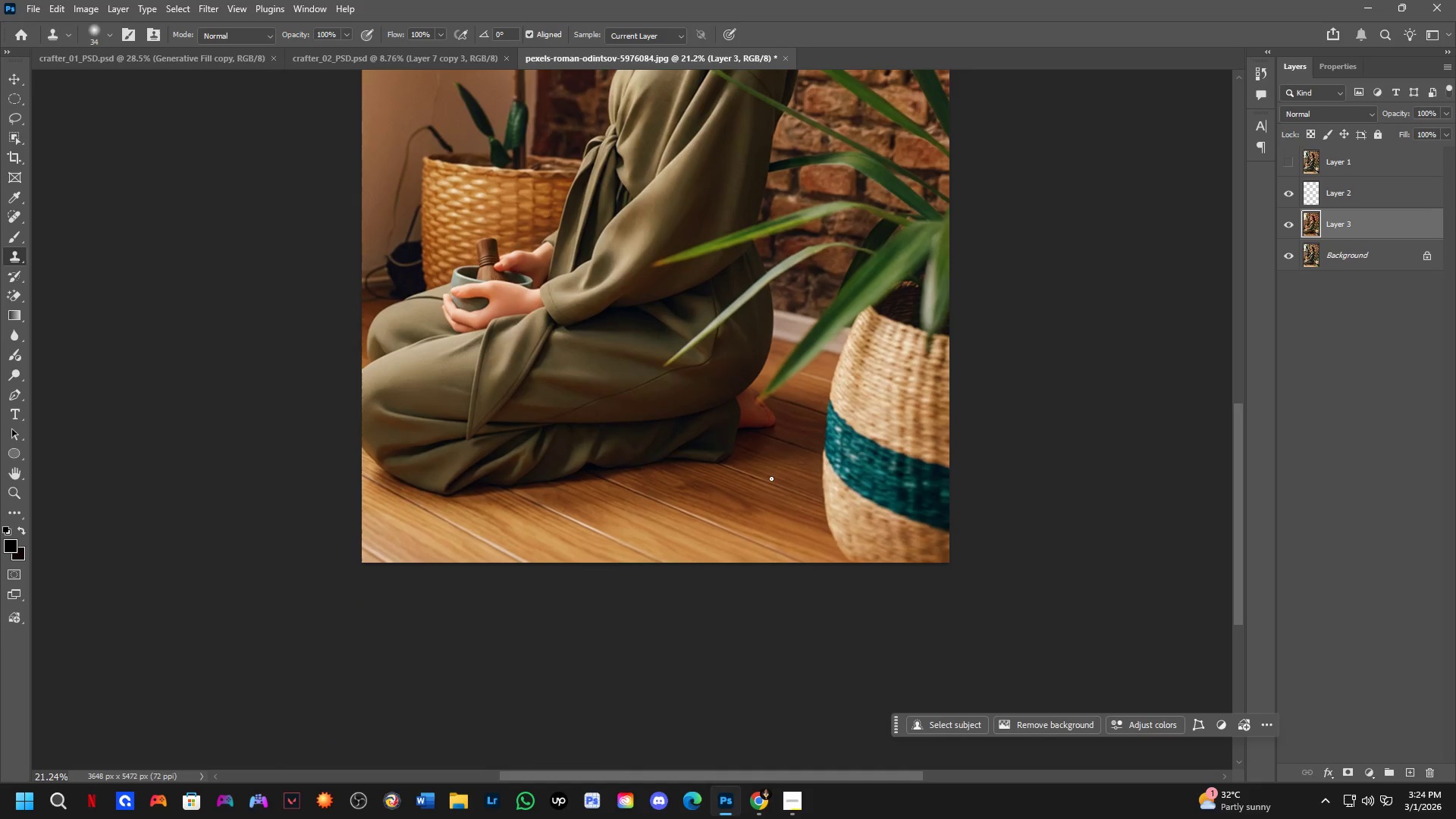 
scroll: coordinate [738, 672], scroll_direction: down, amount: 2.0
 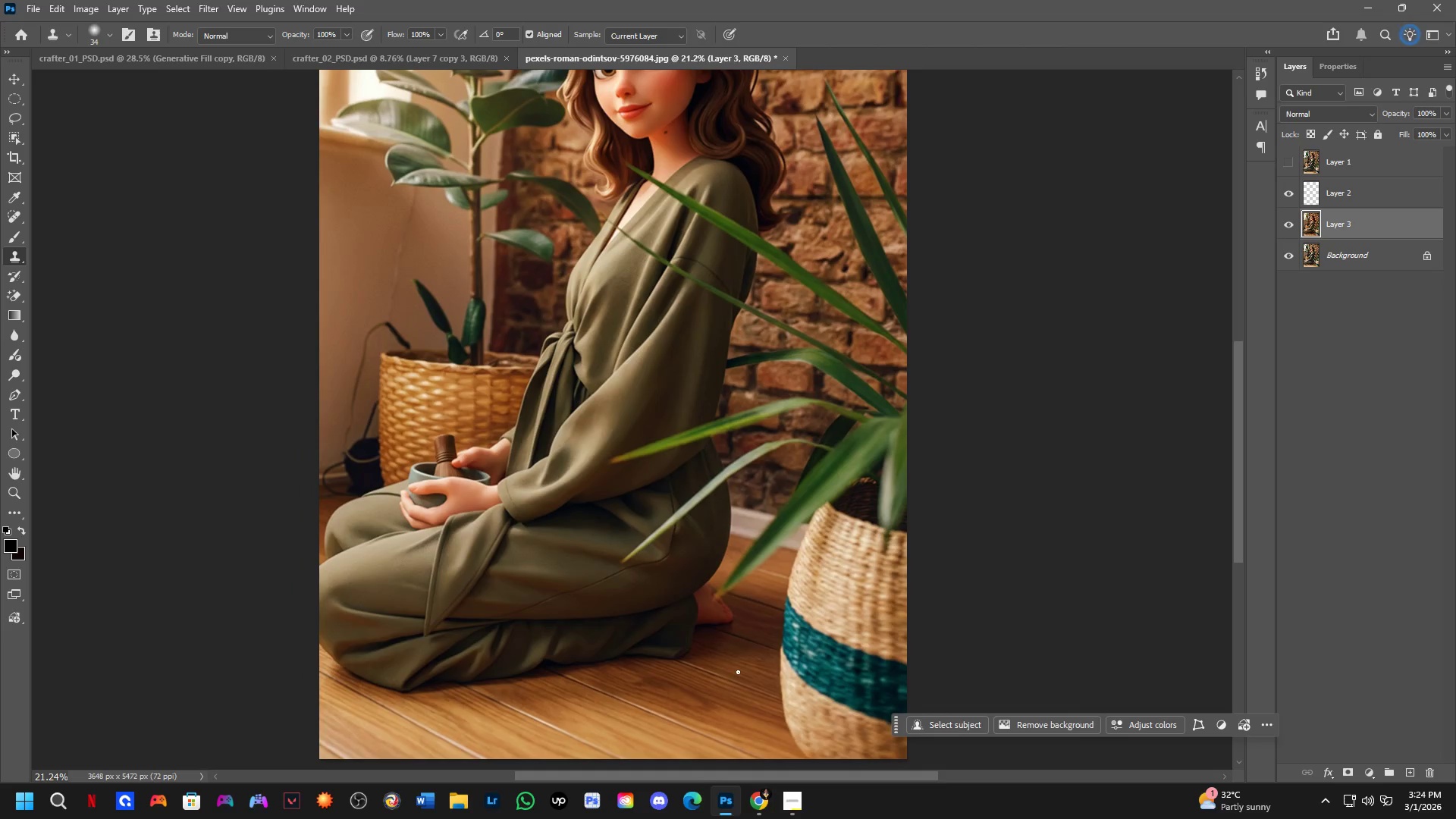 
key(Shift+ShiftLeft)
 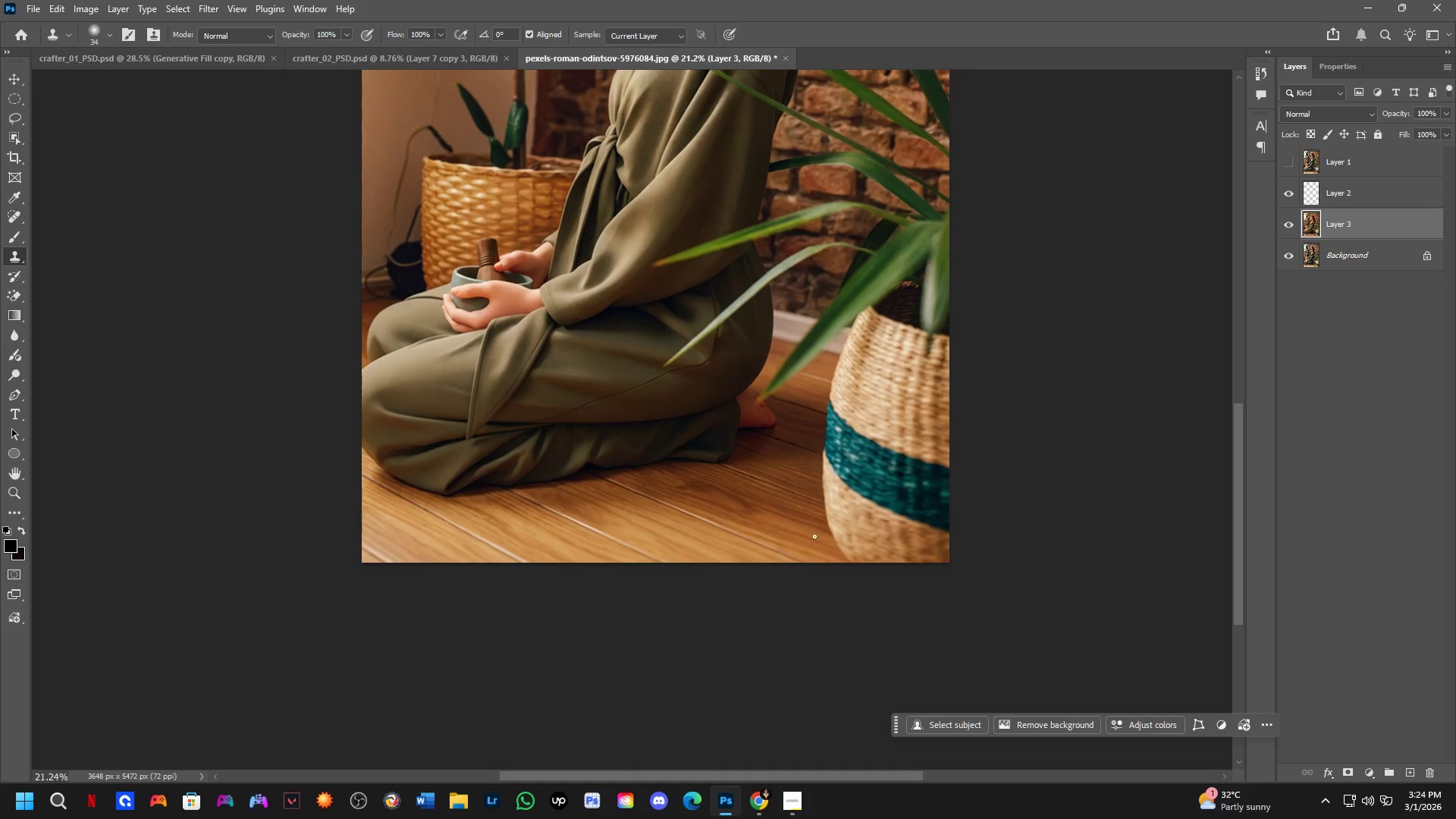 
scroll: coordinate [818, 538], scroll_direction: up, amount: 3.0
 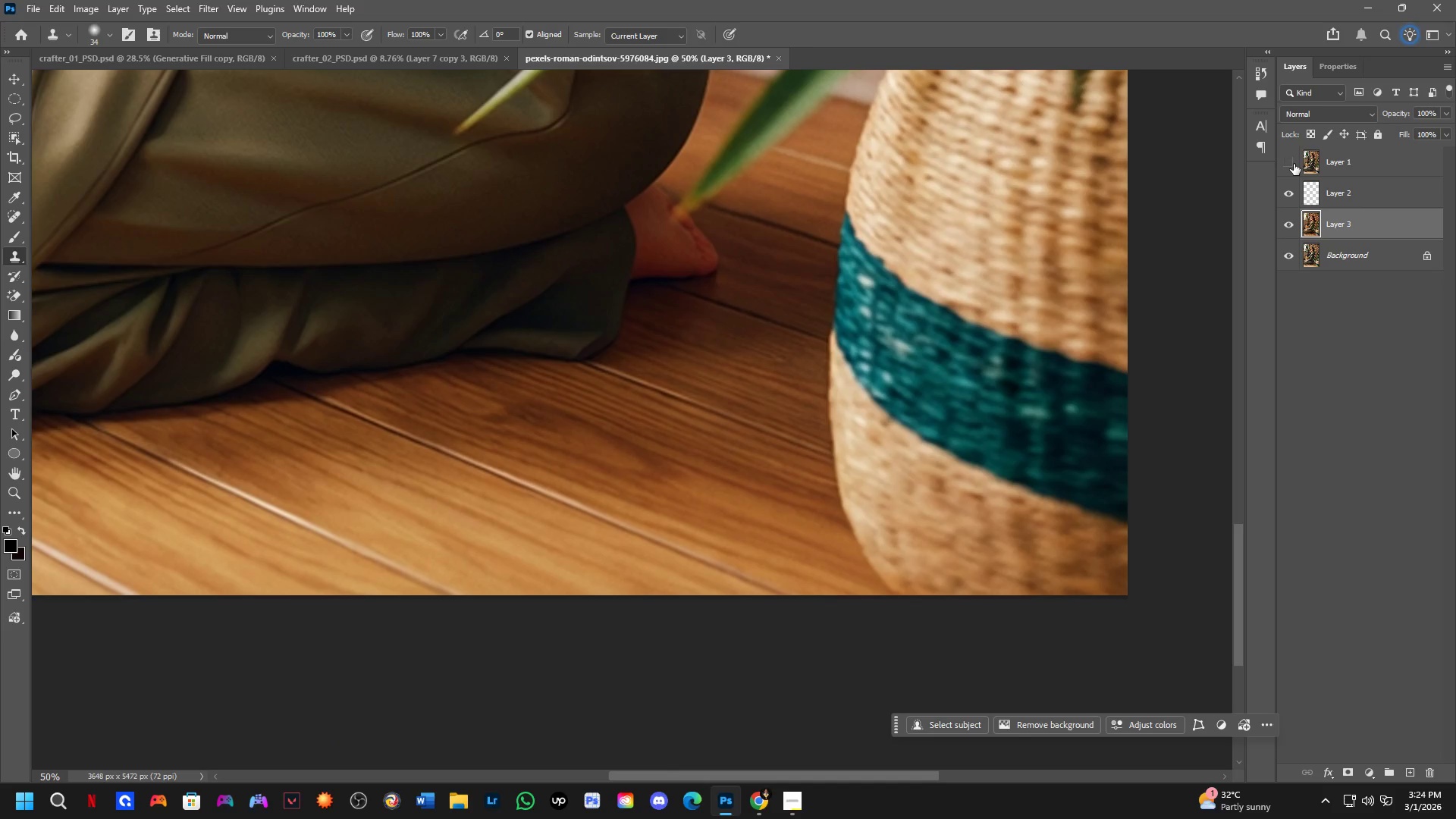 
double_click([1294, 164])
 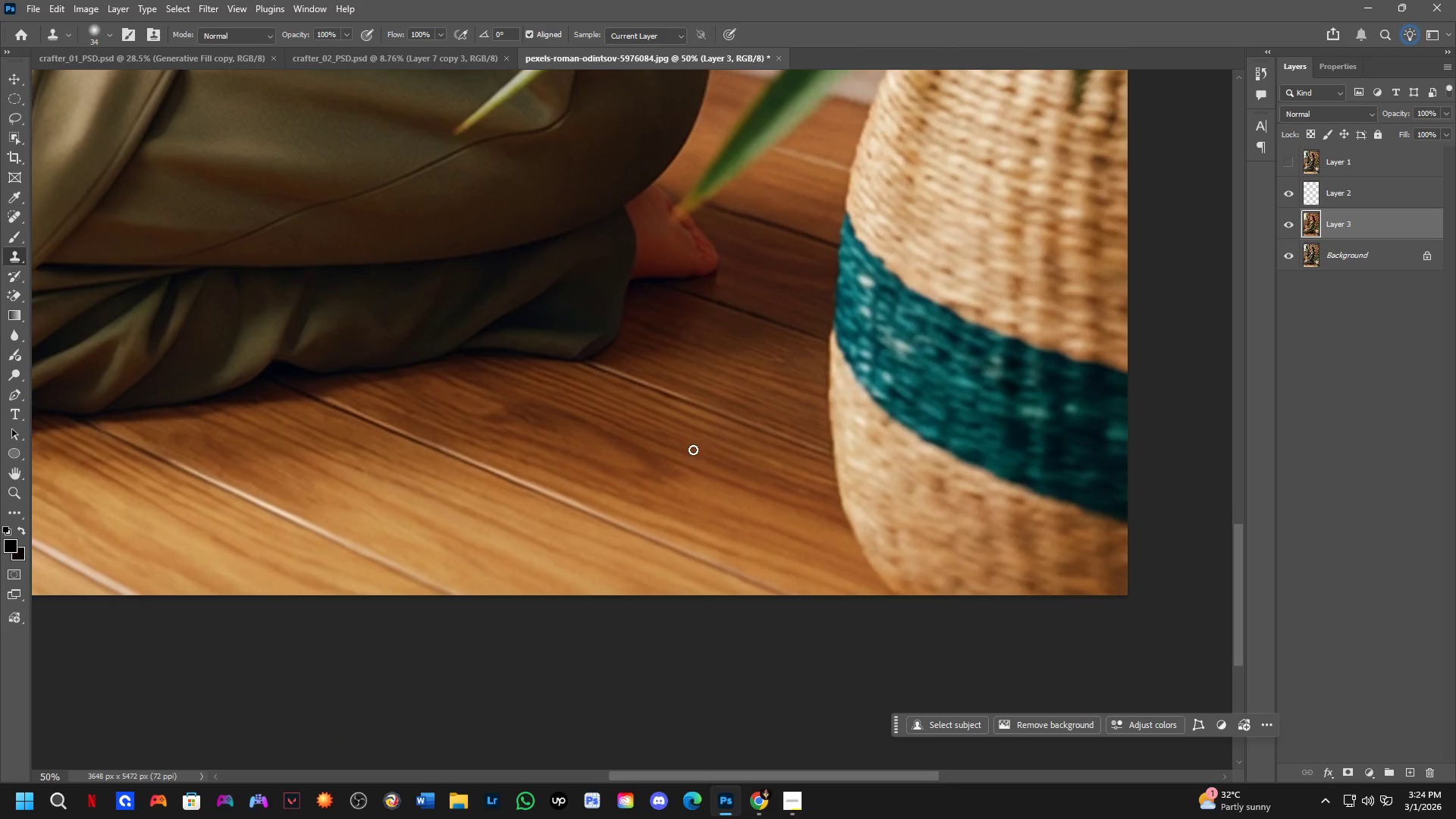 
hold_key(key=Space, duration=0.41)
 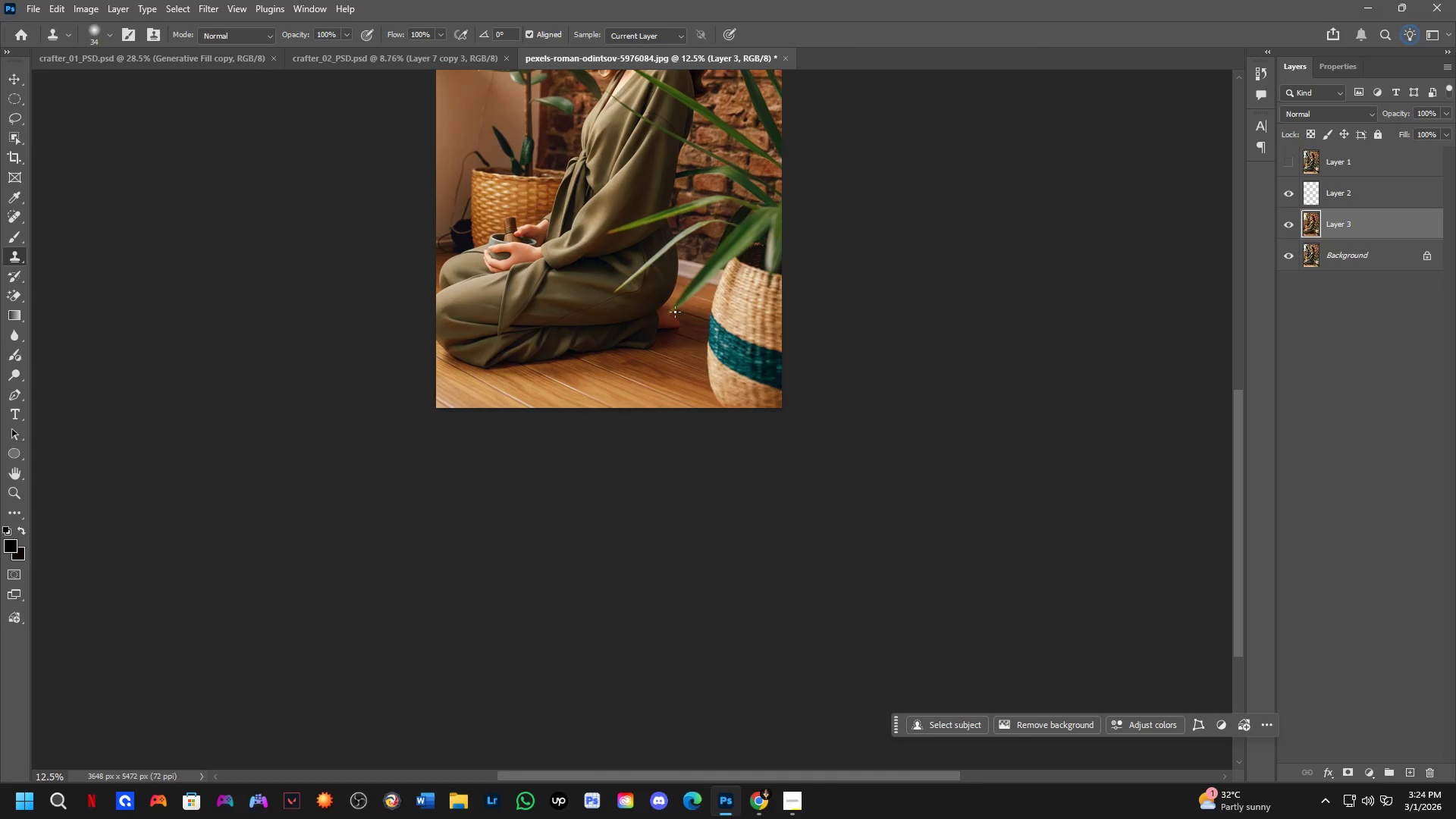 
key(Shift+ShiftLeft)
 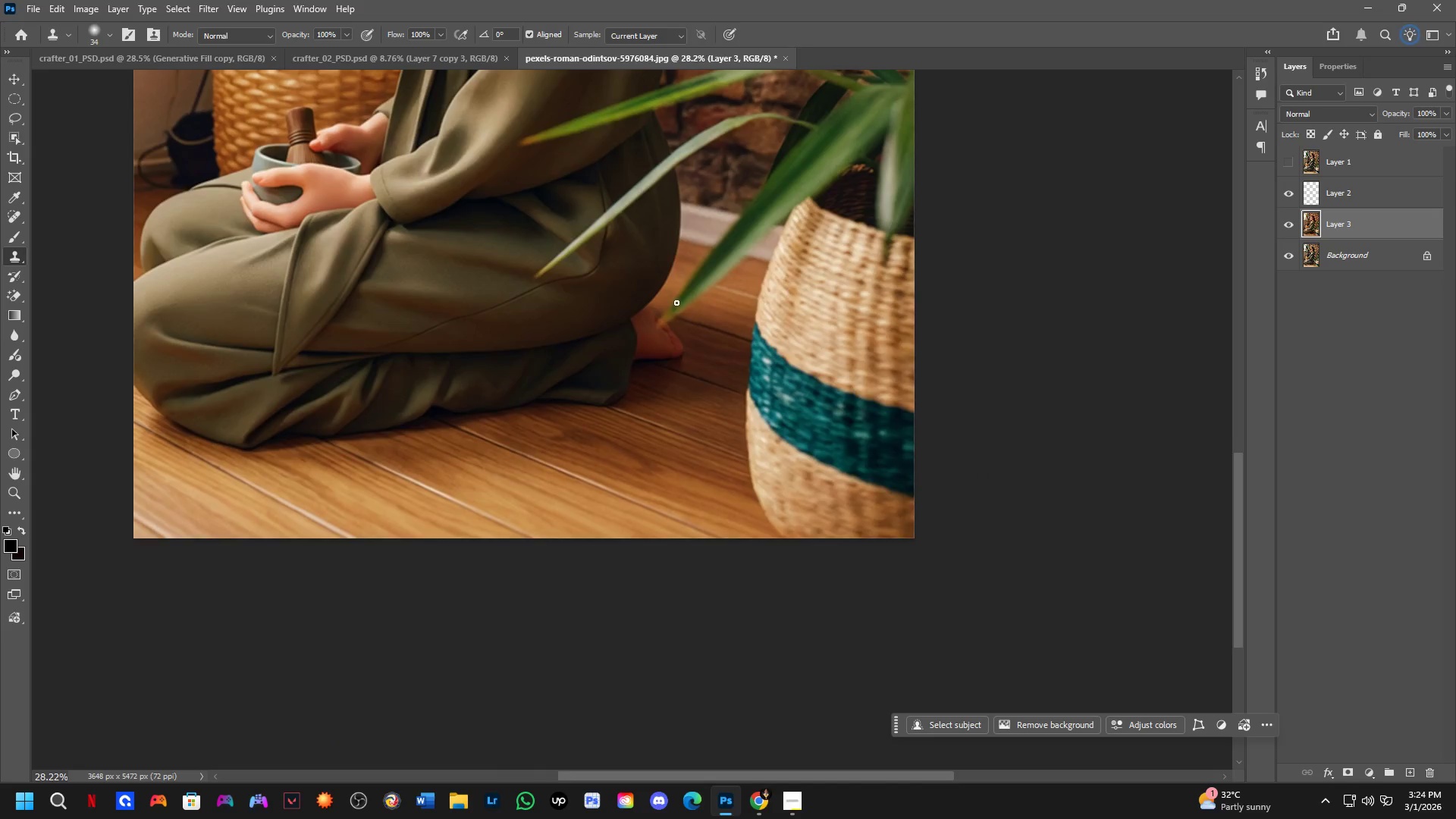 
scroll: coordinate [635, 466], scroll_direction: down, amount: 6.0
 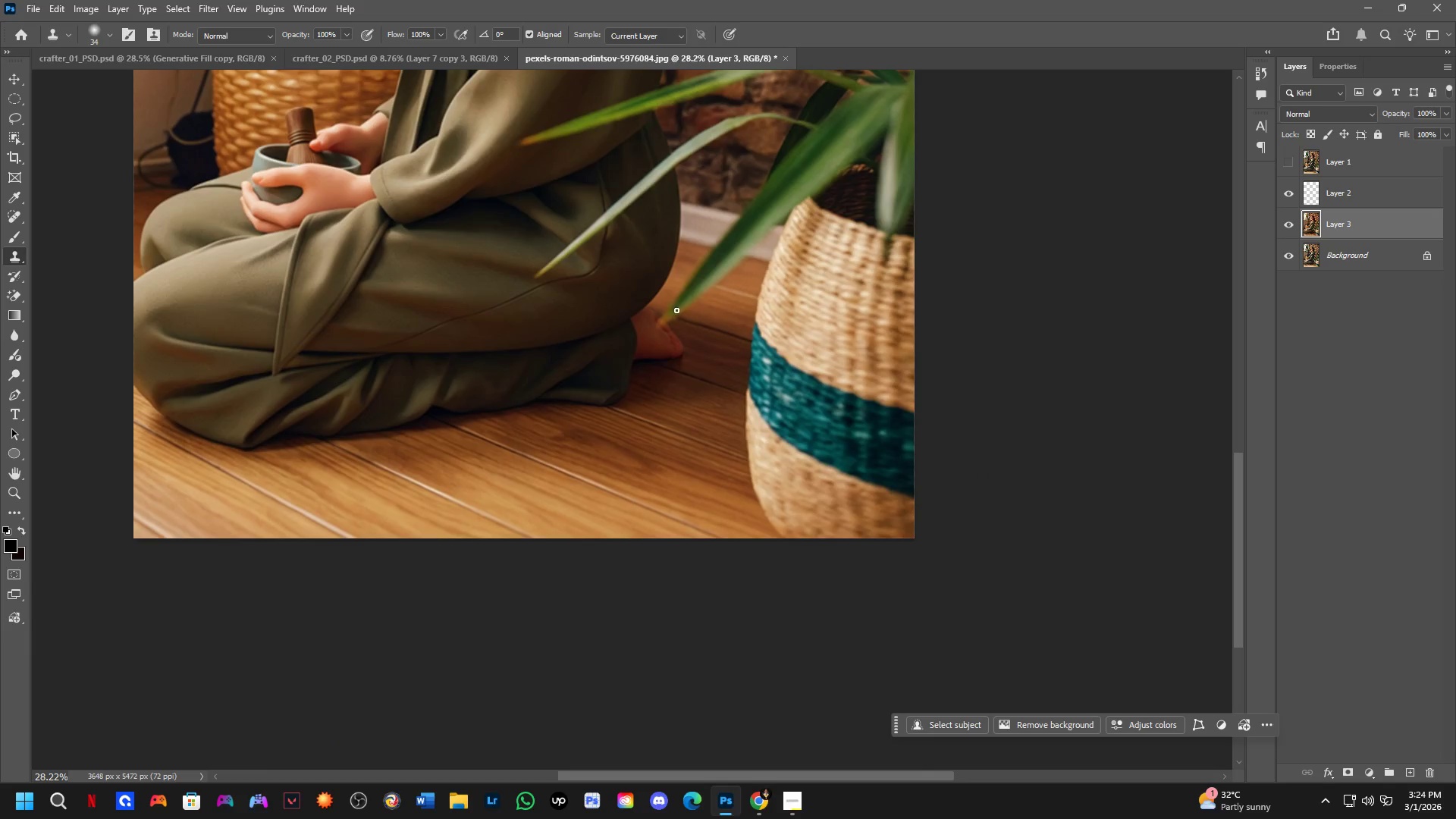 
hold_key(key=Space, duration=1.03)
 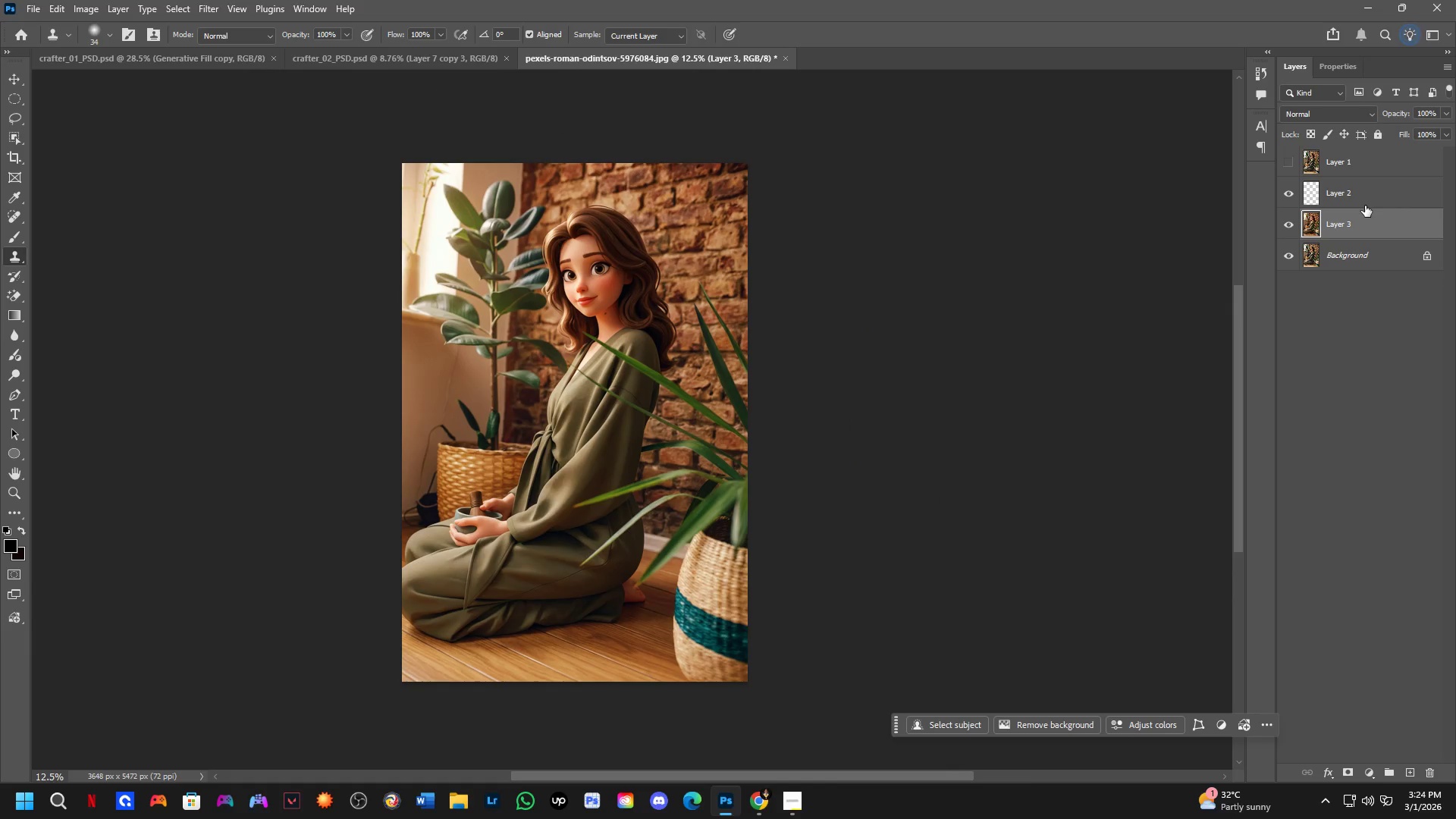 
left_click_drag(start_coordinate=[683, 303], to_coordinate=[649, 576])
 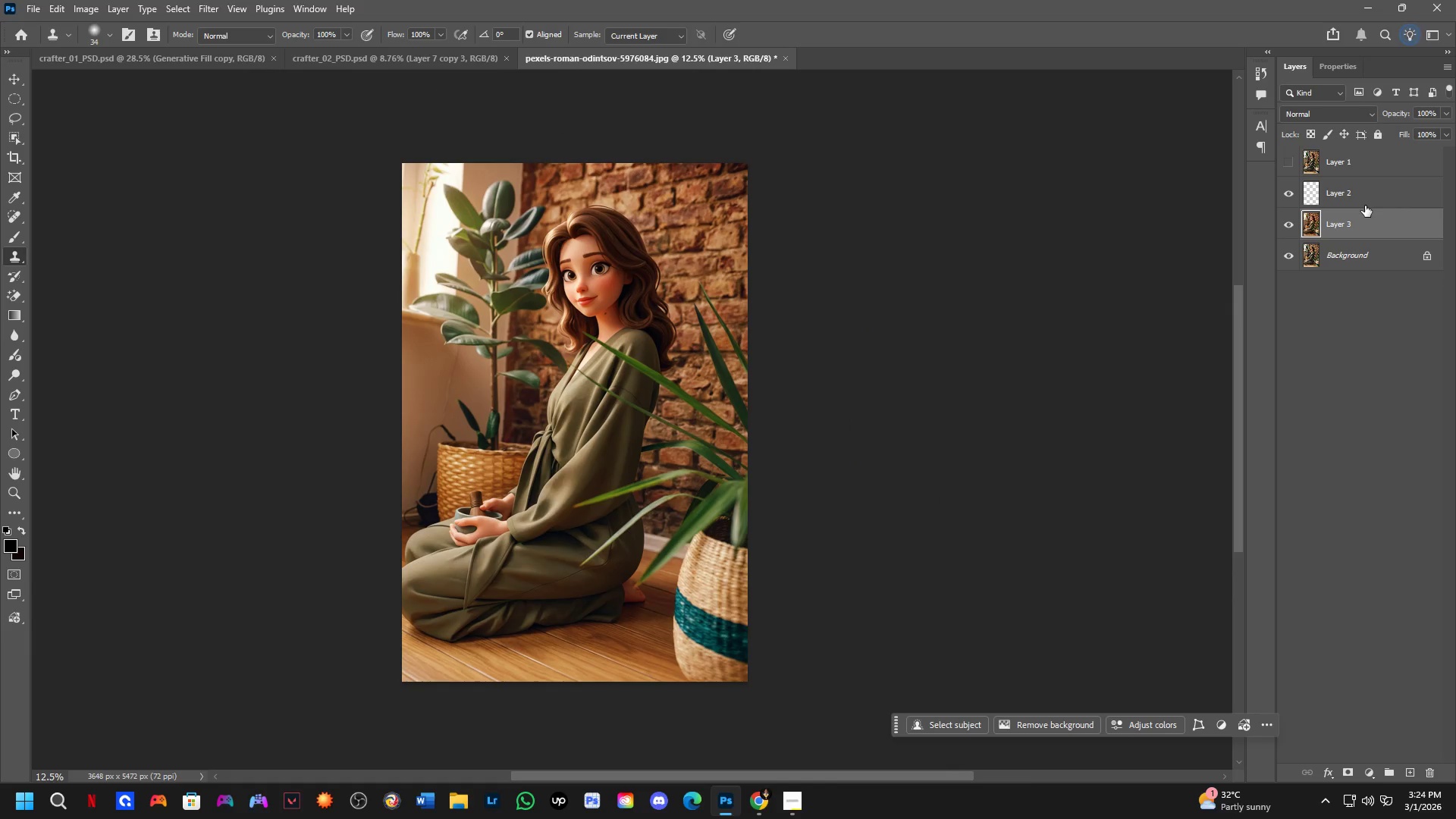 
scroll: coordinate [676, 305], scroll_direction: down, amount: 3.0
 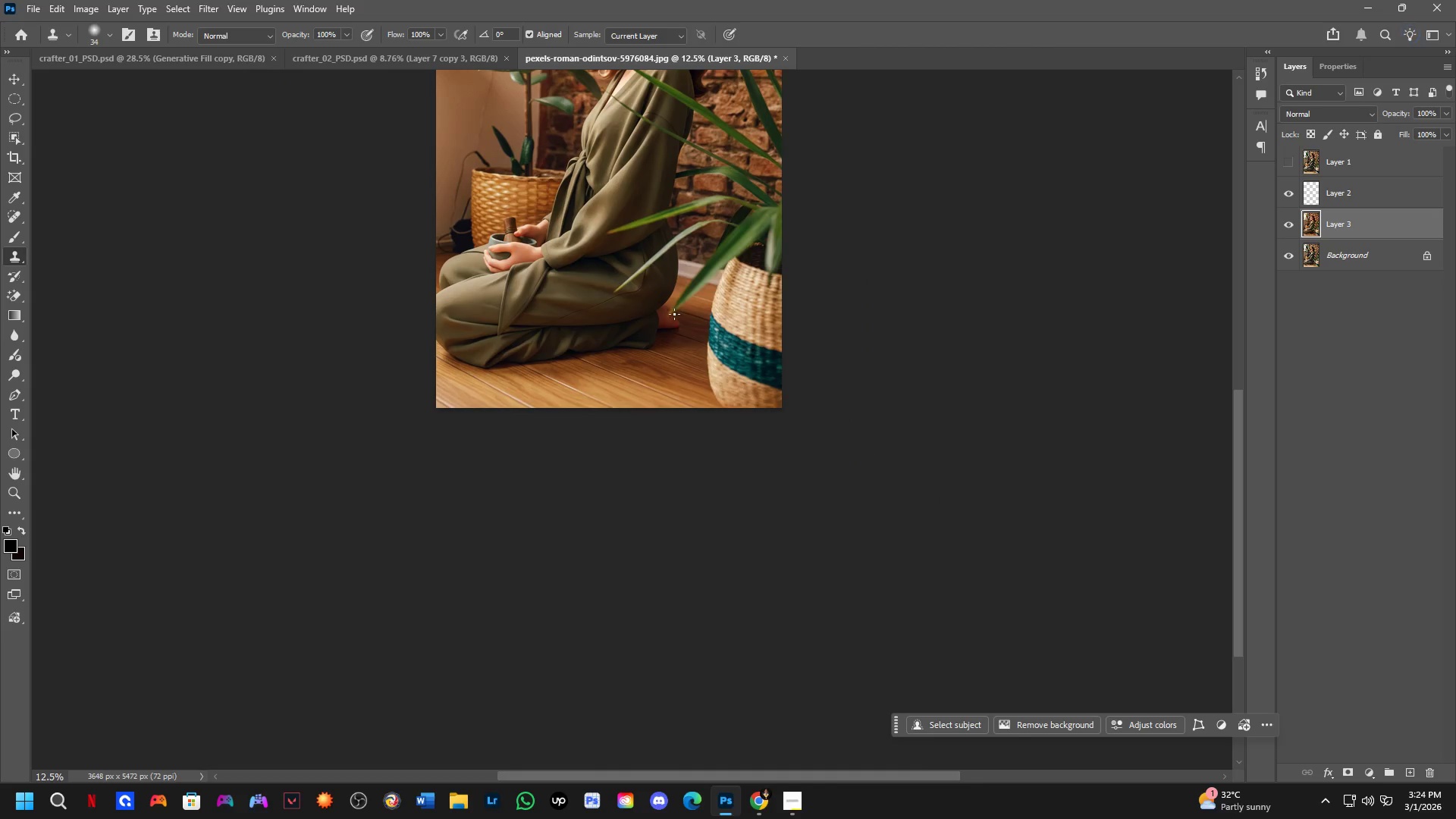 
key(Control+ControlLeft)
 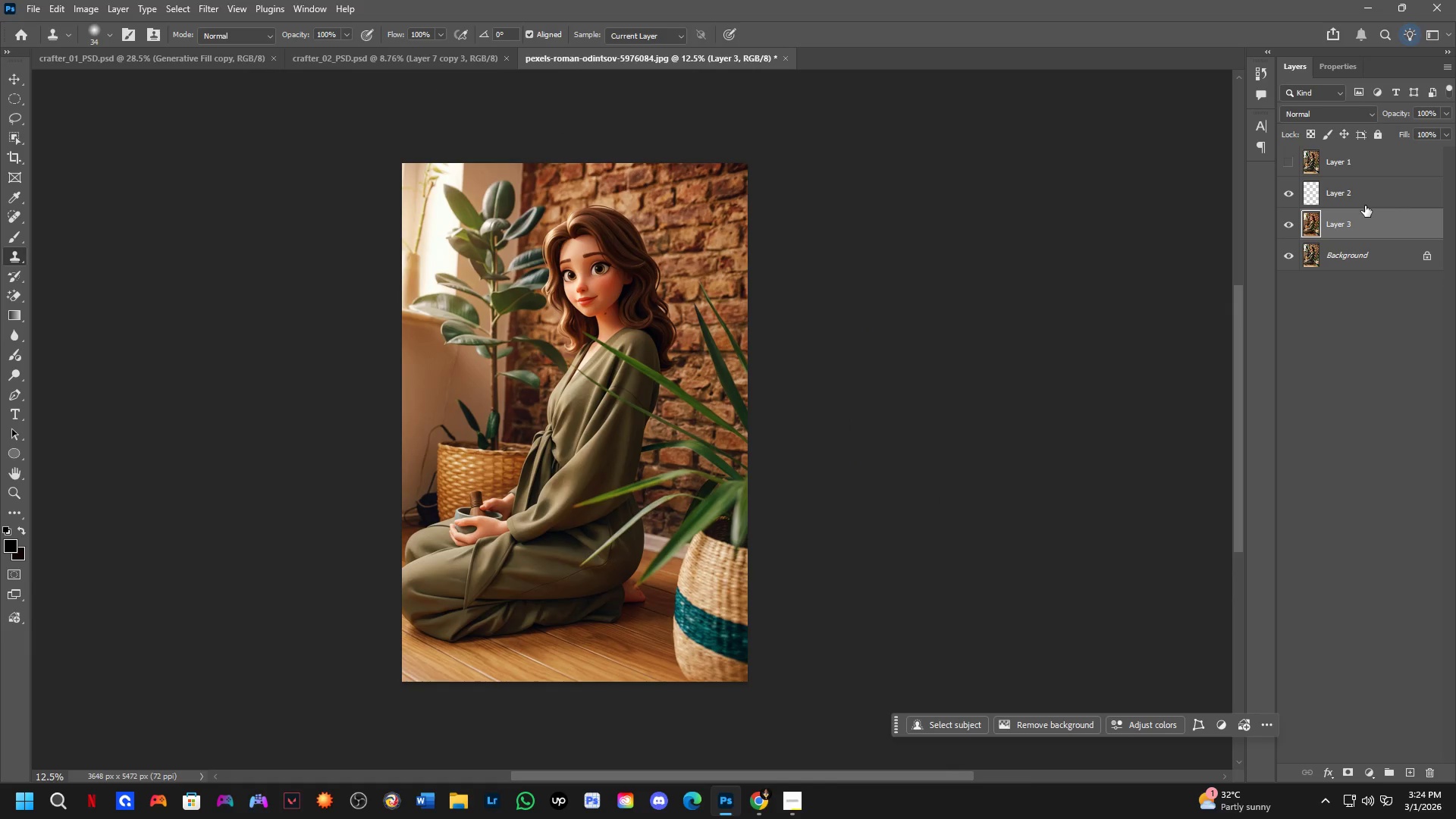 
key(Control+Shift+ShiftLeft)
 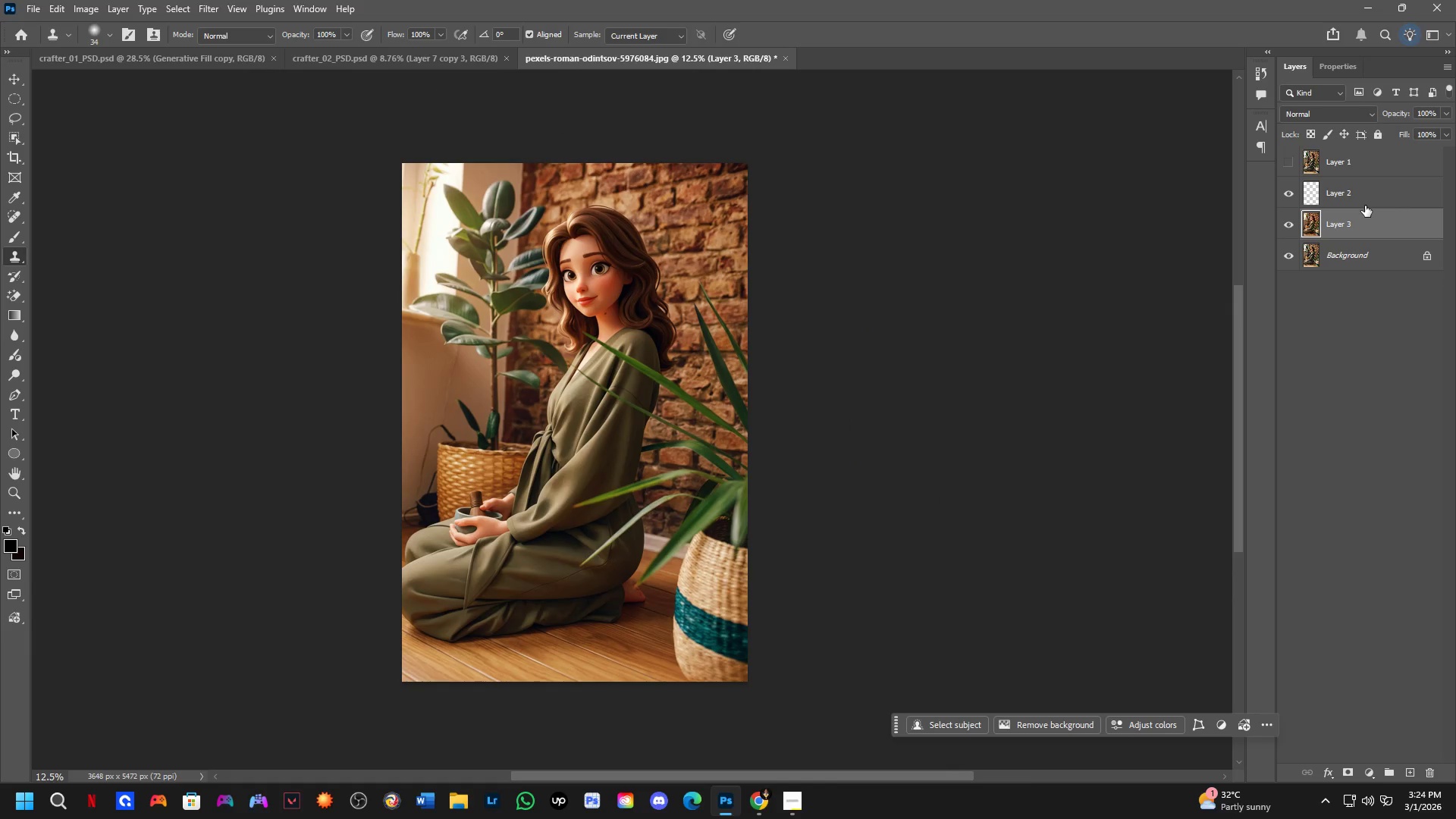 
left_click([1365, 206])
 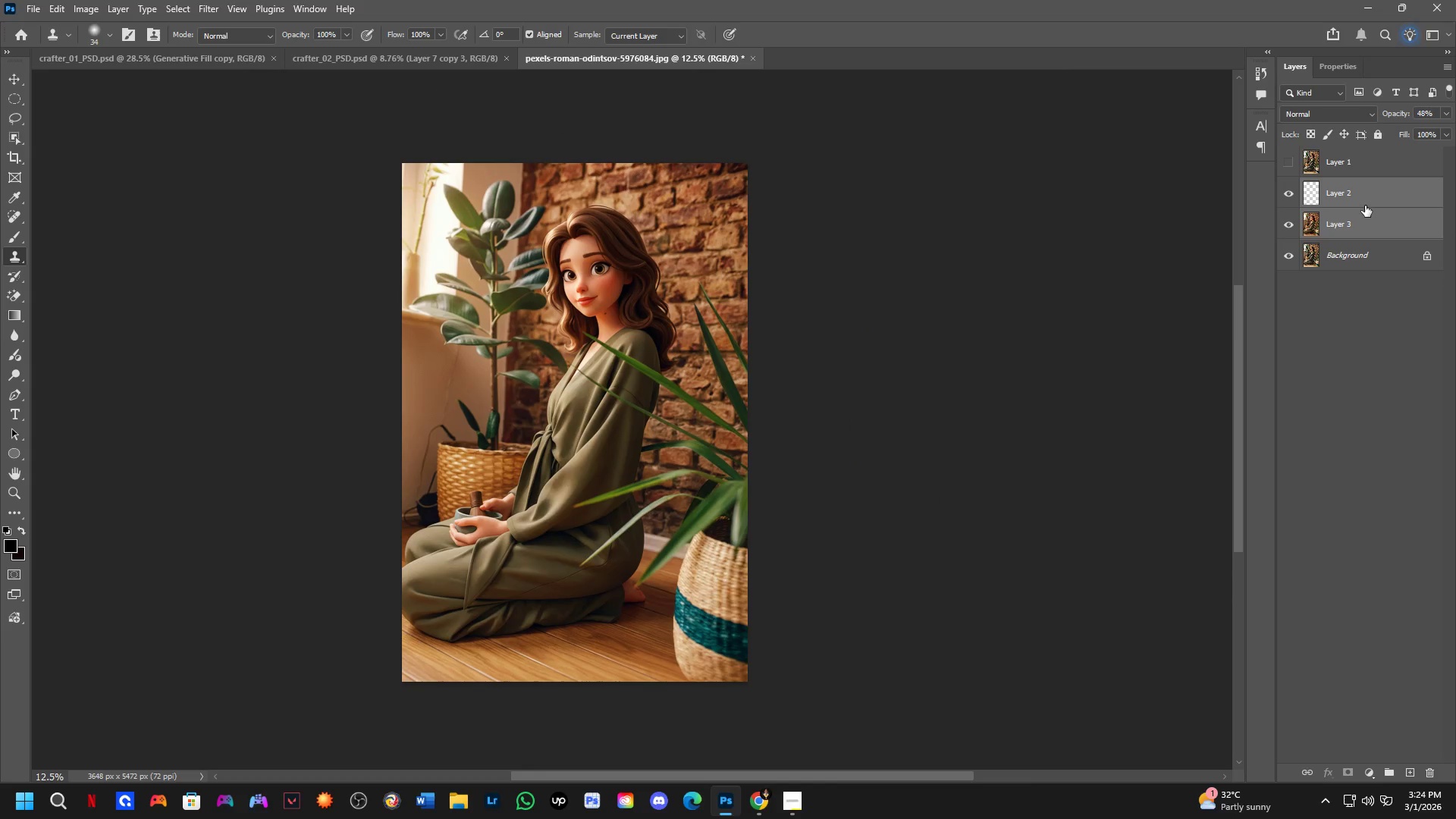 
hold_key(key=ControlLeft, duration=1.5)
 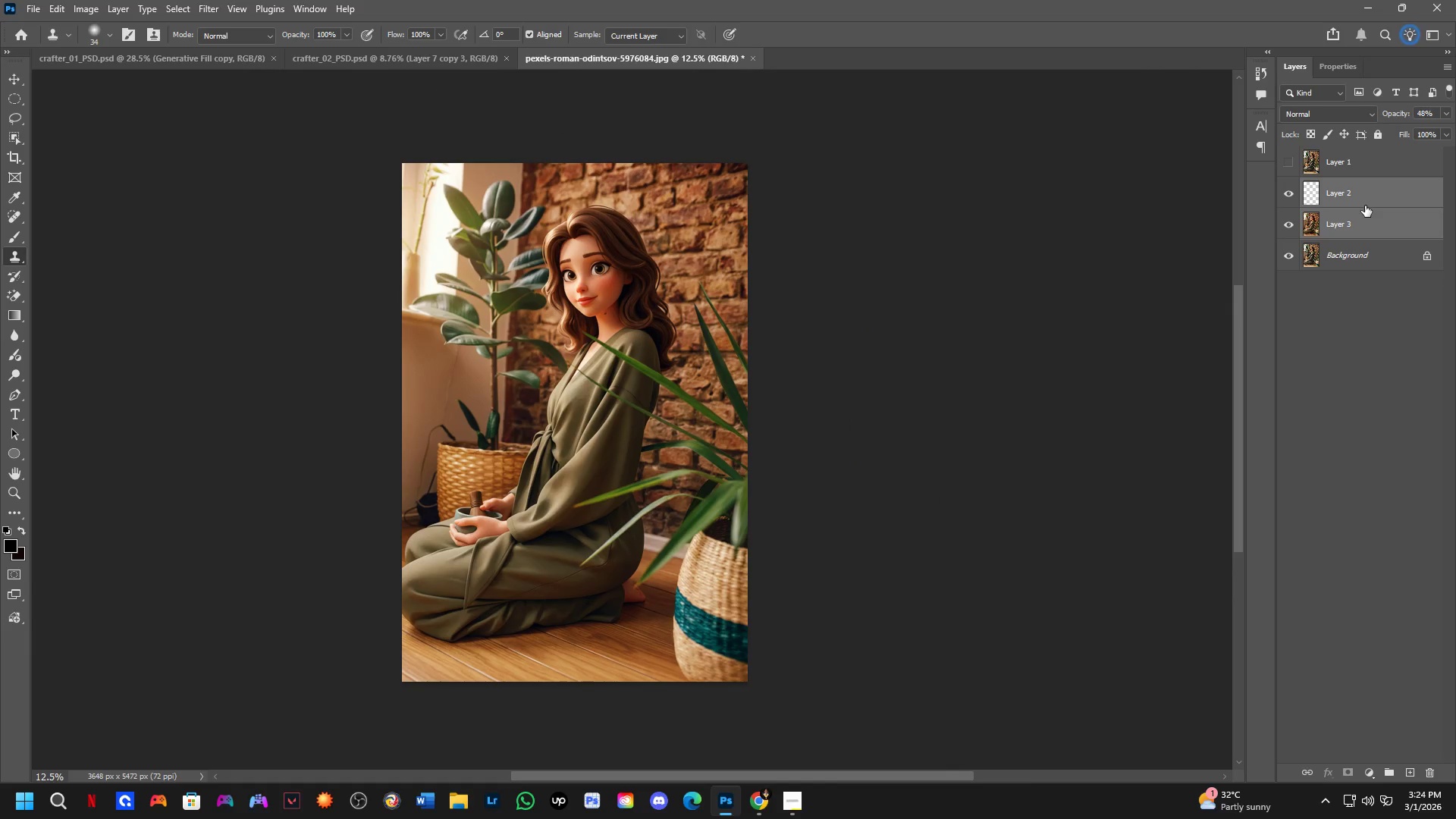 
hold_key(key=ControlLeft, duration=1.27)
 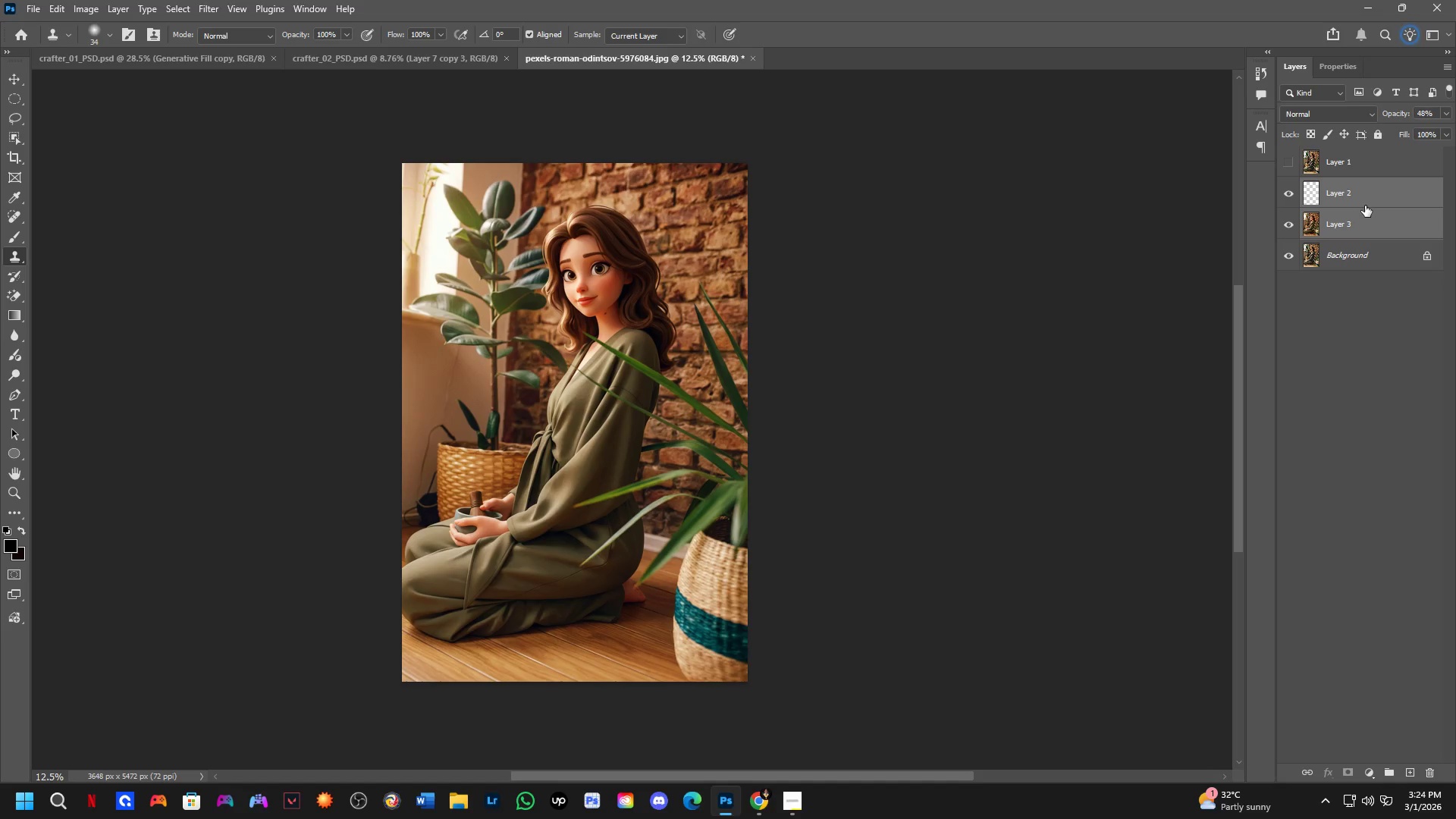 
key(Control+J)
 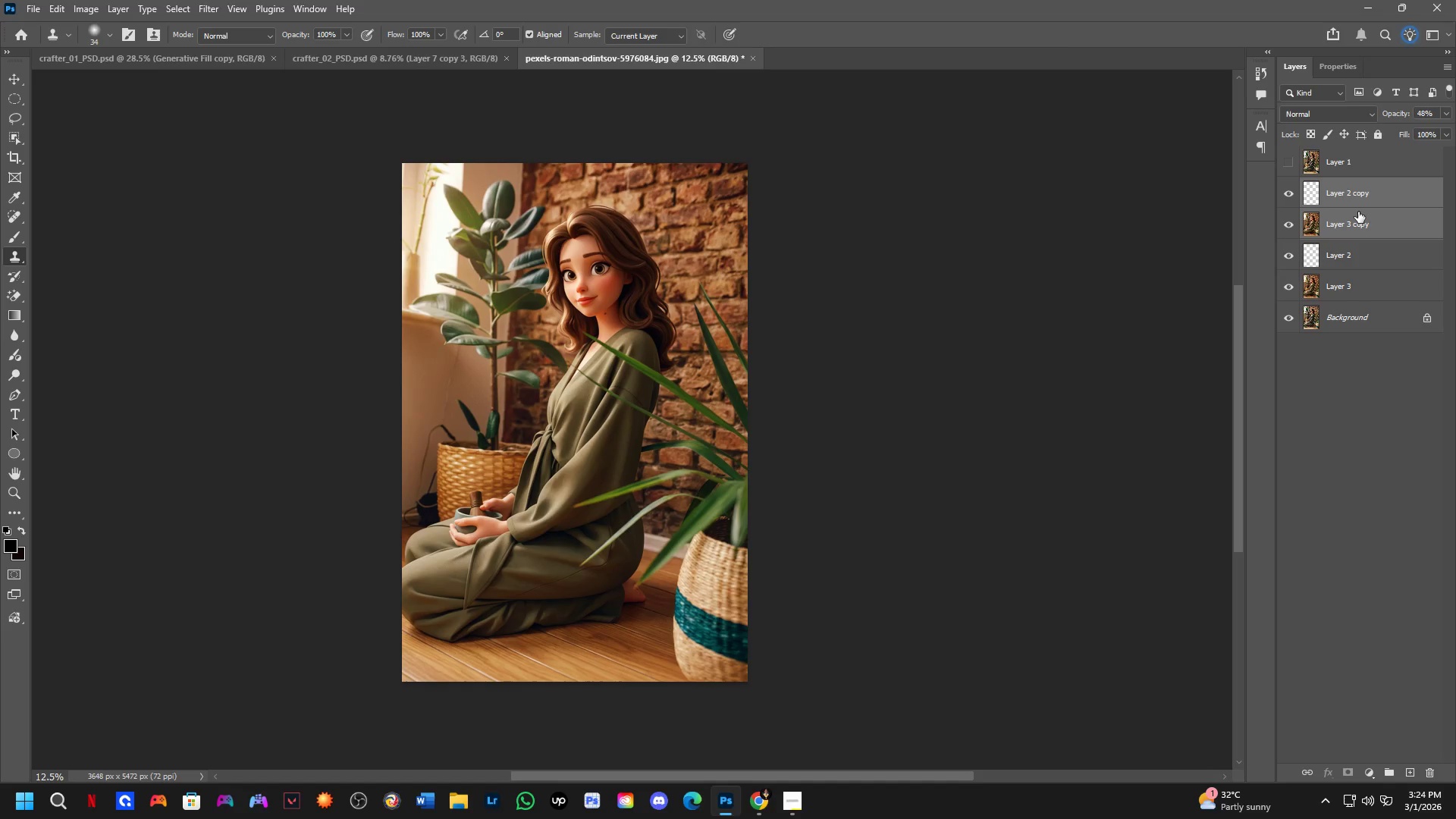 
key(Control+E)
 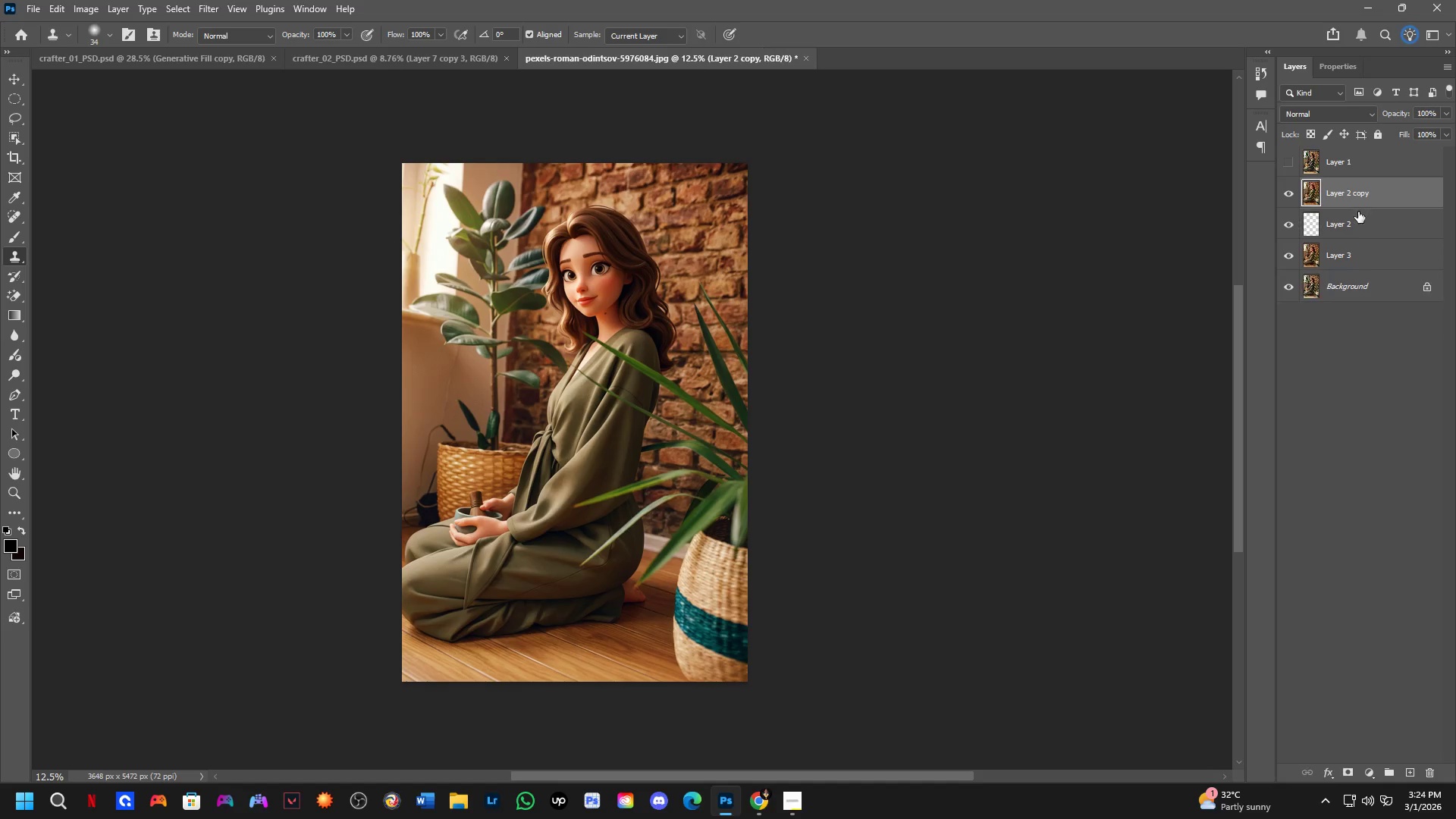 
key(Control+Shift+A)
 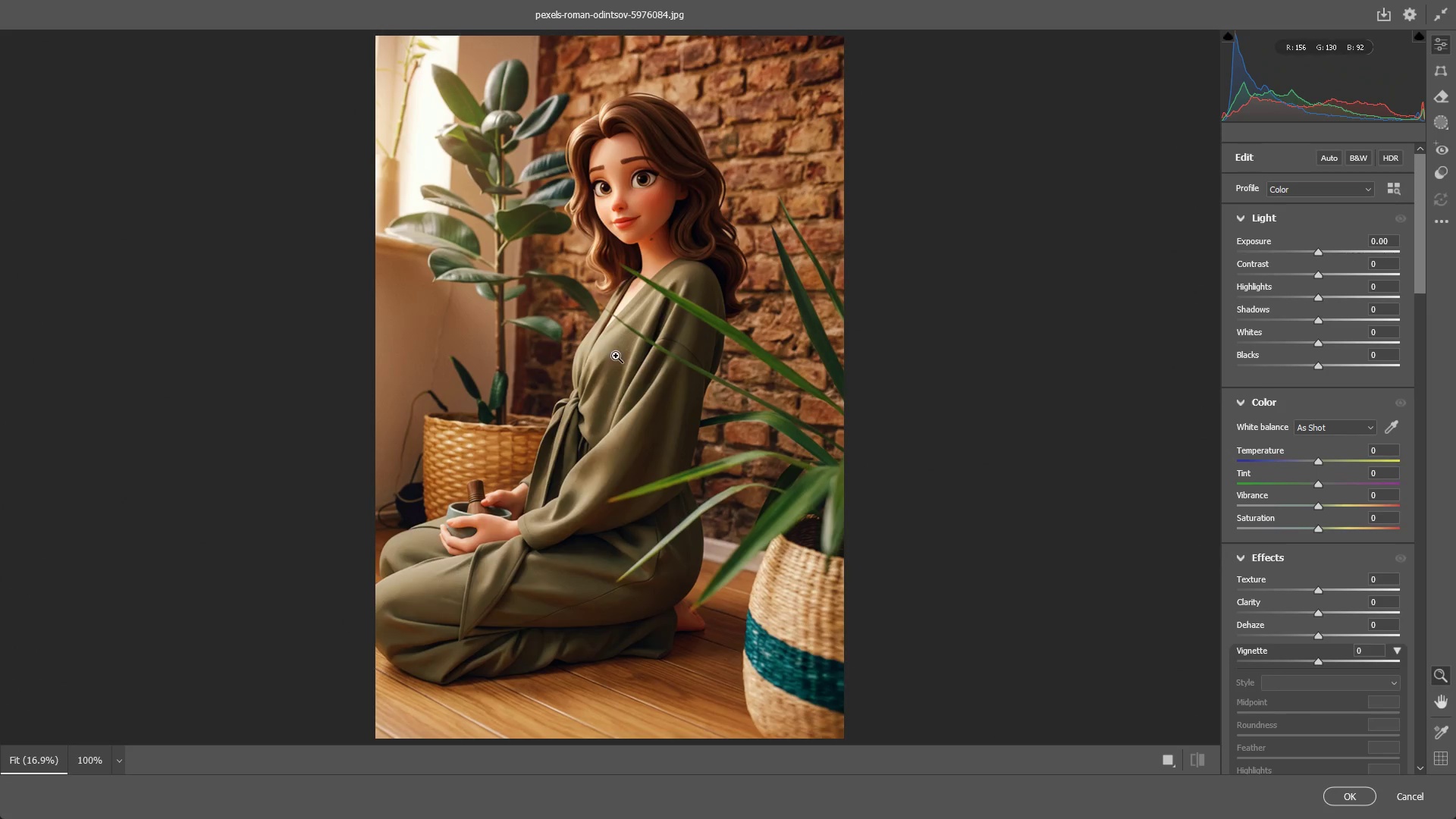 
left_click_drag(start_coordinate=[628, 174], to_coordinate=[748, 172])
 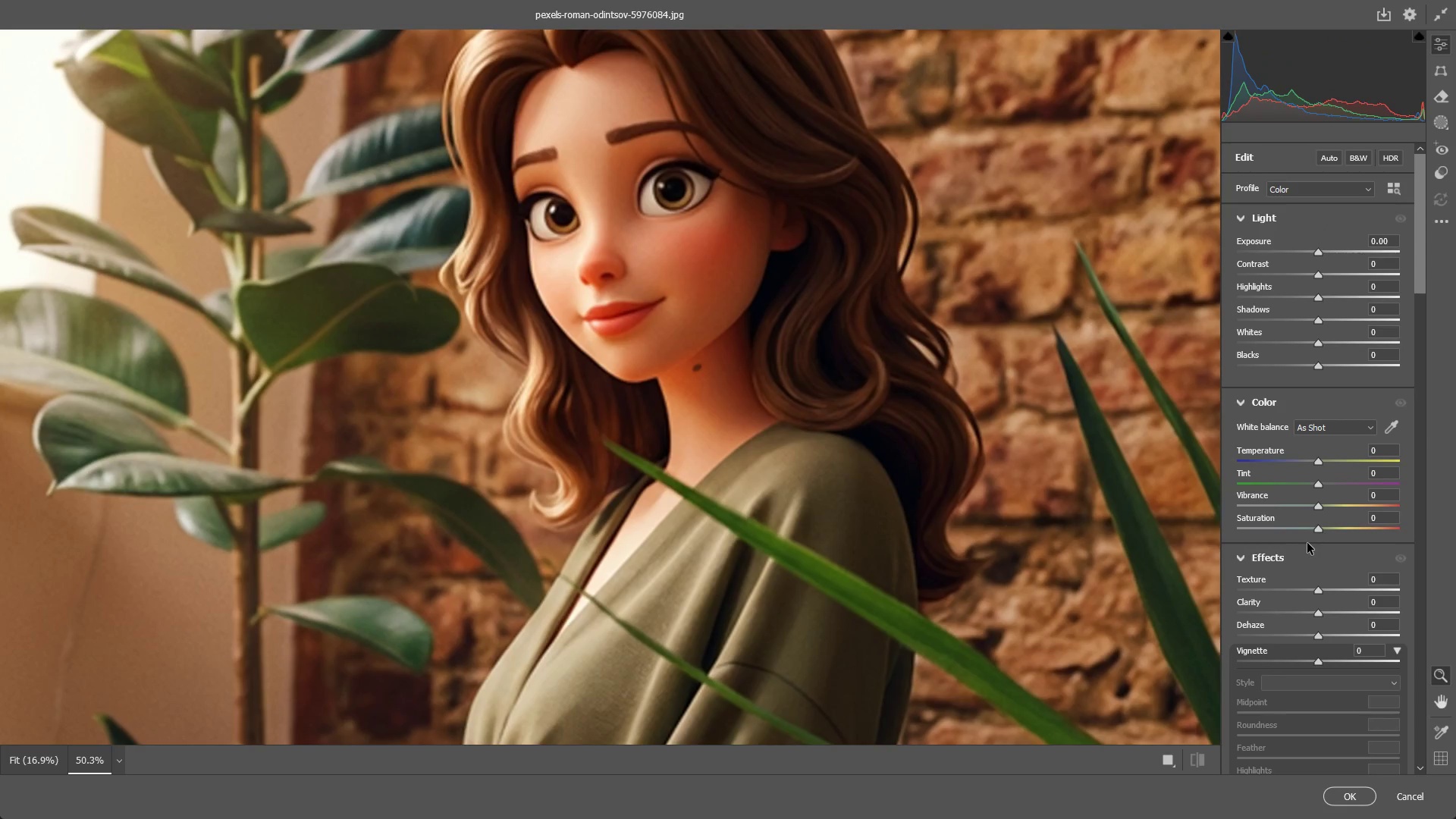 
scroll: coordinate [1283, 523], scroll_direction: down, amount: 19.0
 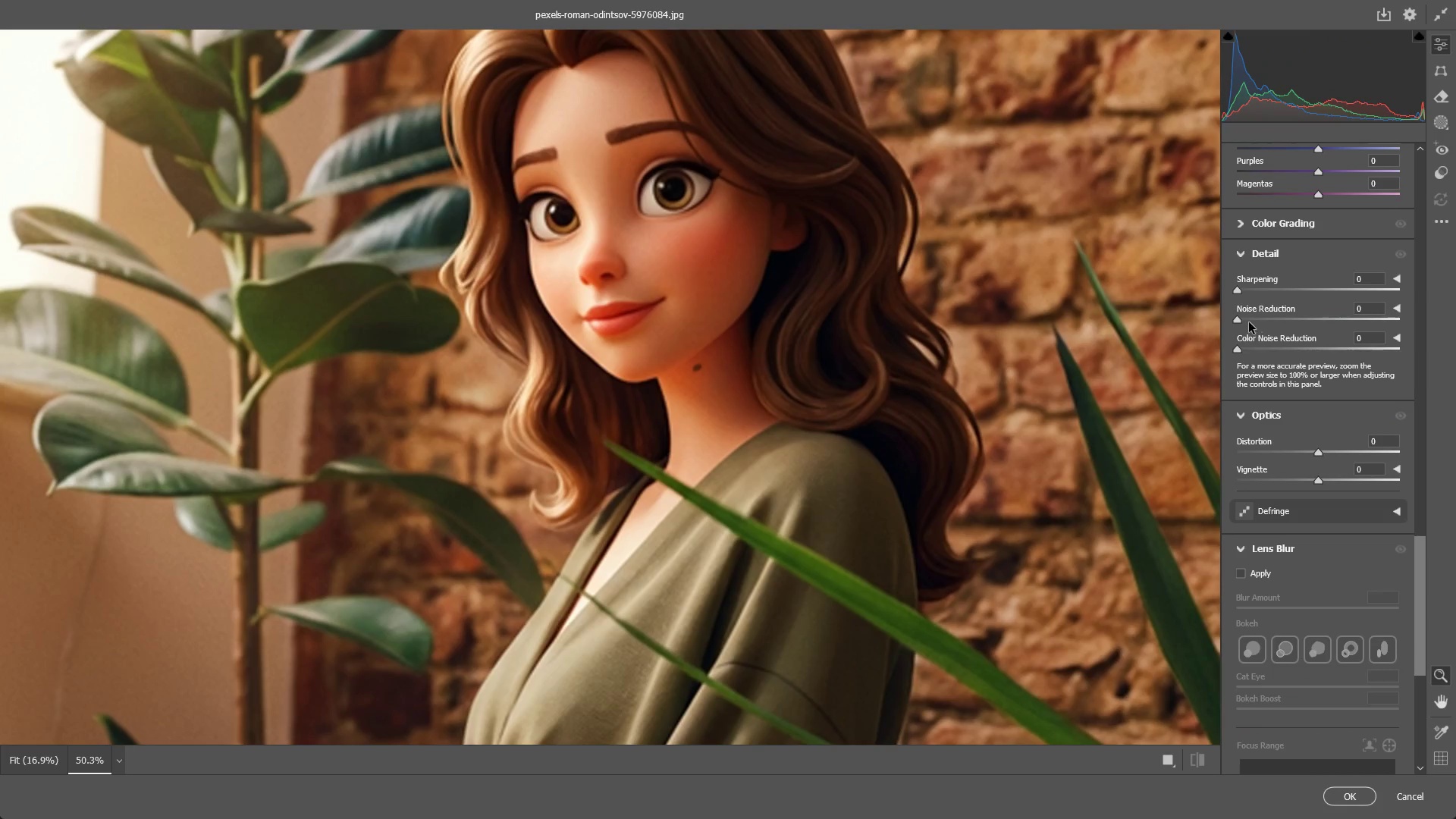 
left_click_drag(start_coordinate=[1240, 322], to_coordinate=[1318, 309])
 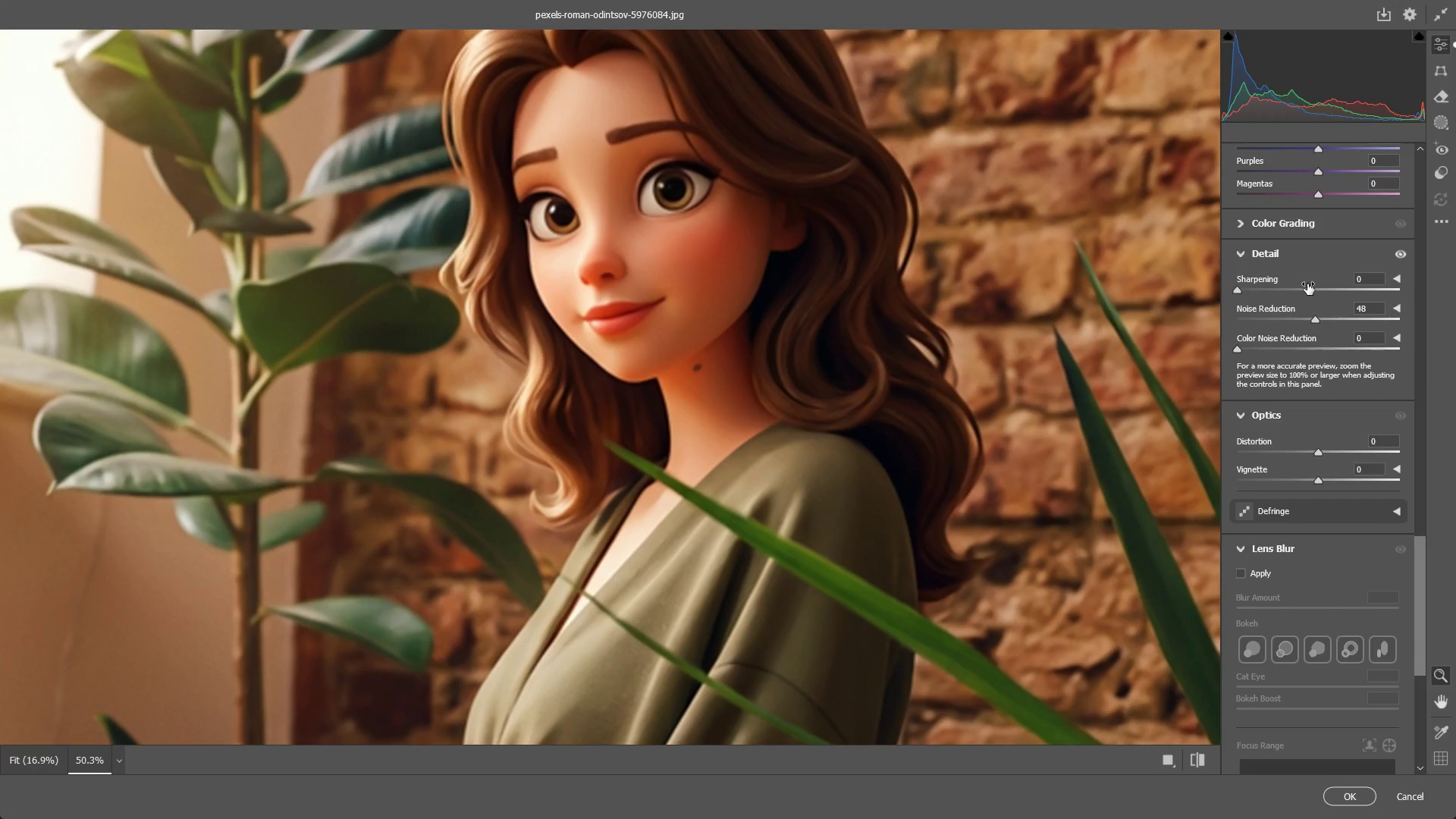 
key(NumpadEnter)
 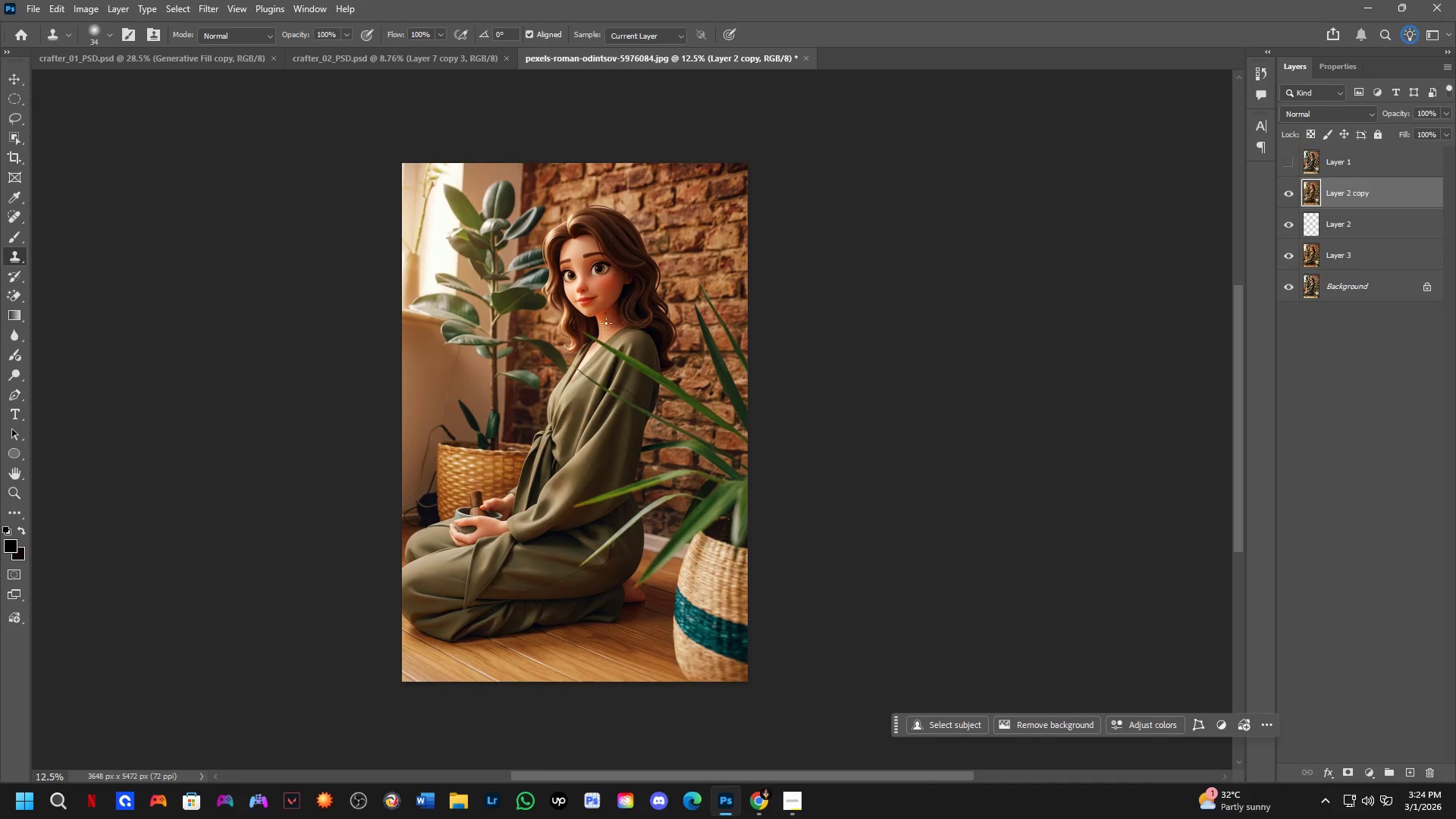 
key(Shift+ShiftLeft)
 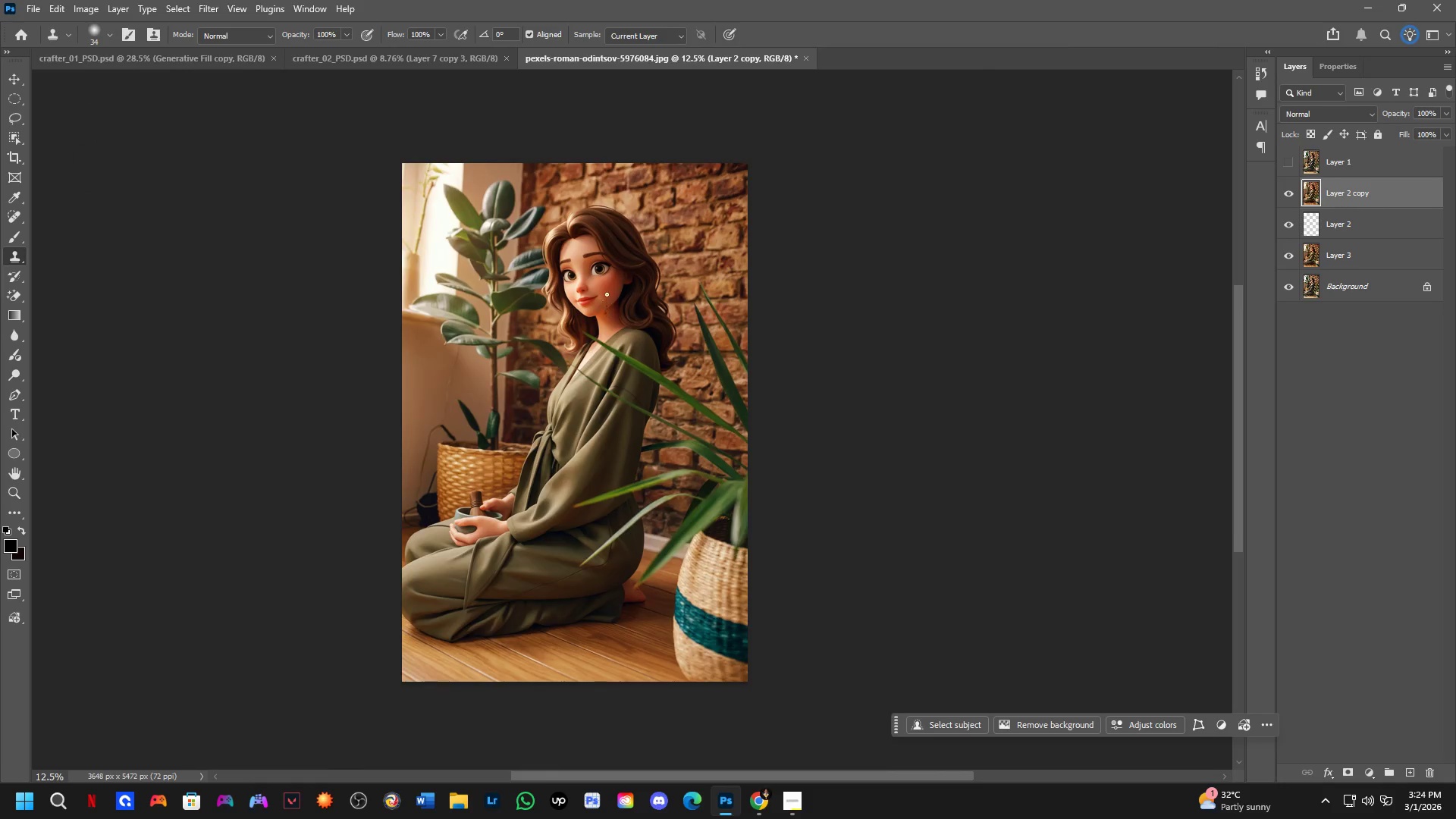 
scroll: coordinate [607, 294], scroll_direction: up, amount: 3.0
 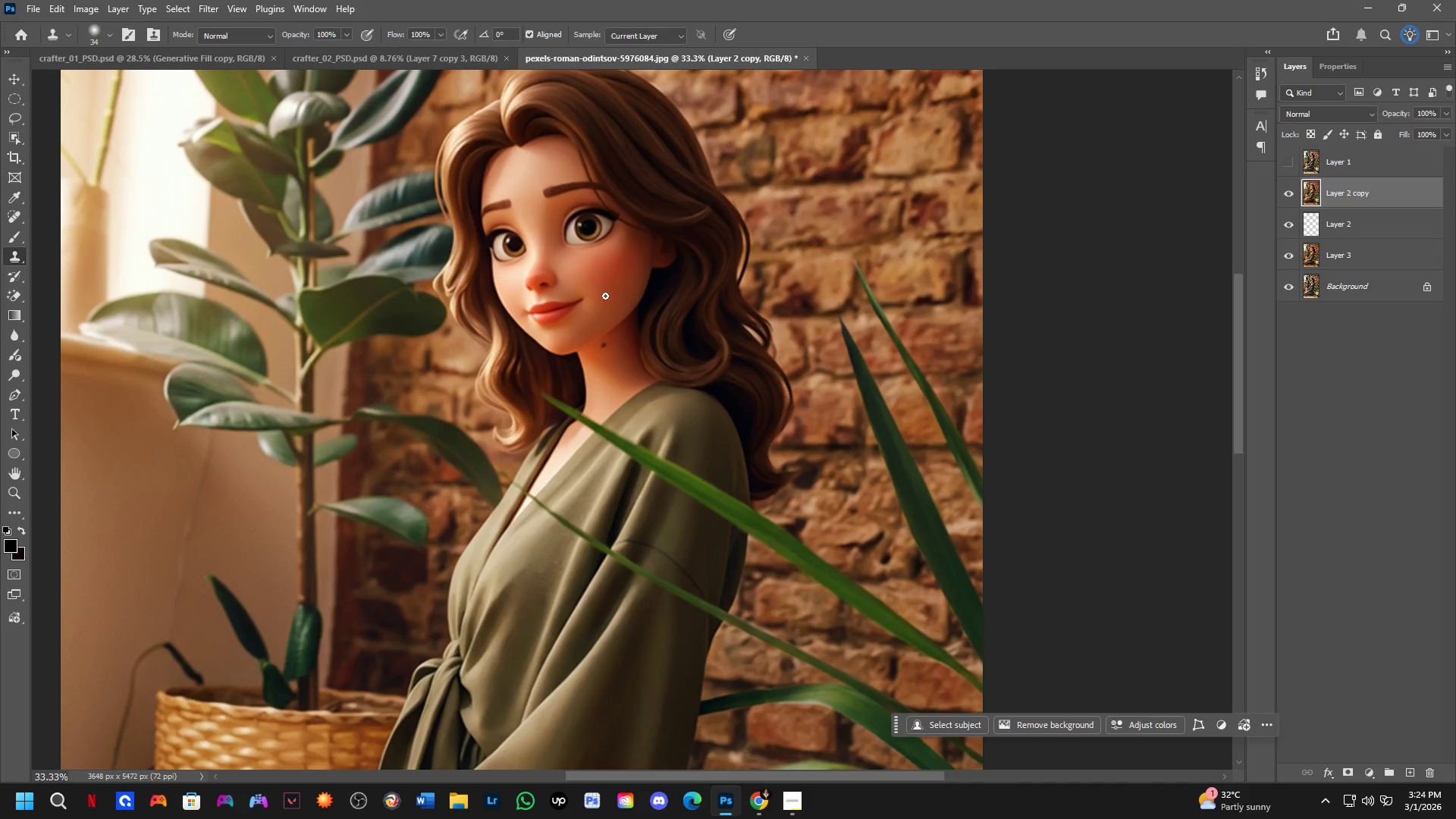 
scroll: coordinate [605, 298], scroll_direction: down, amount: 4.0
 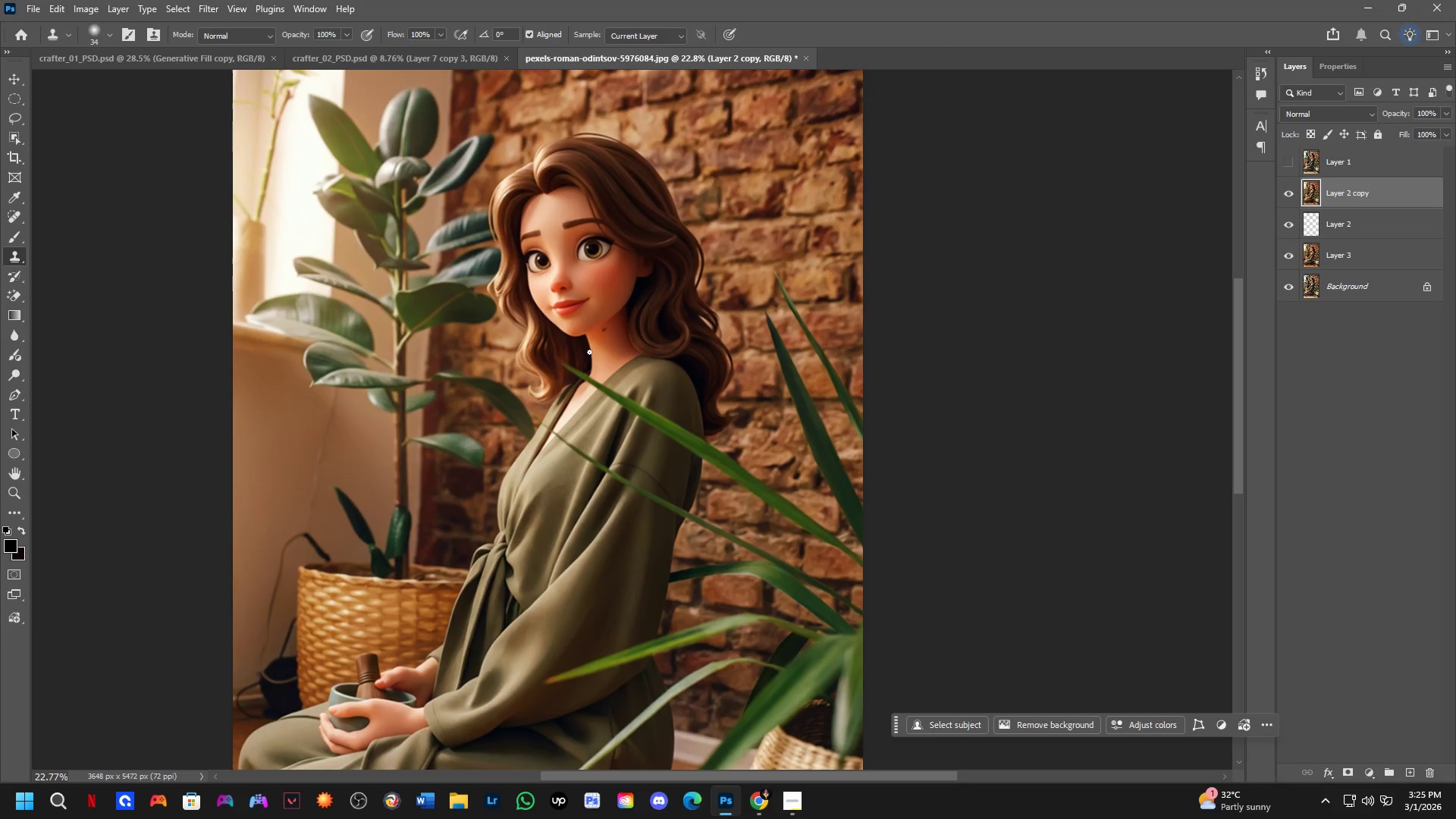 
wait(63.79)
 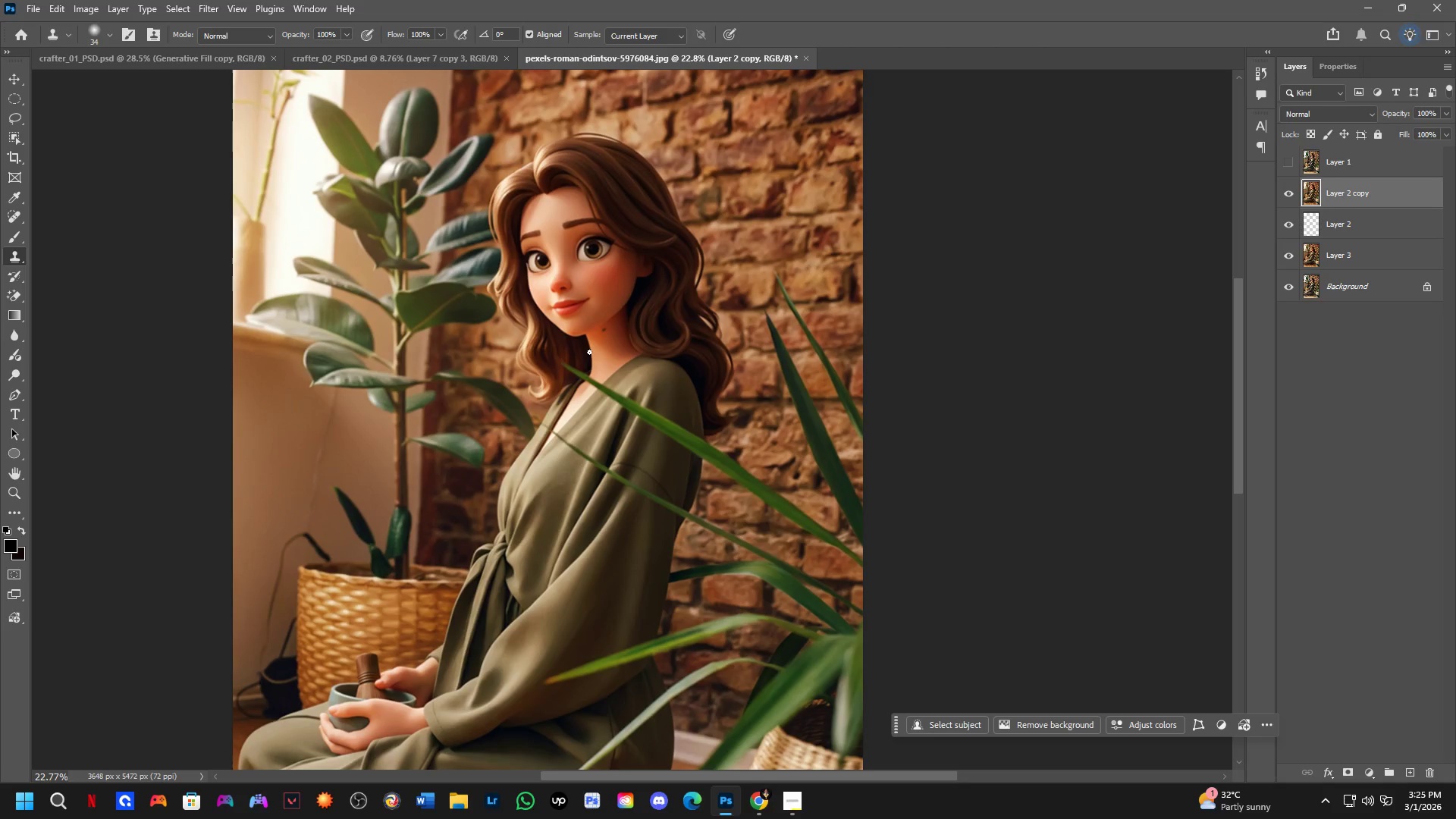 
key(Shift+ShiftLeft)
 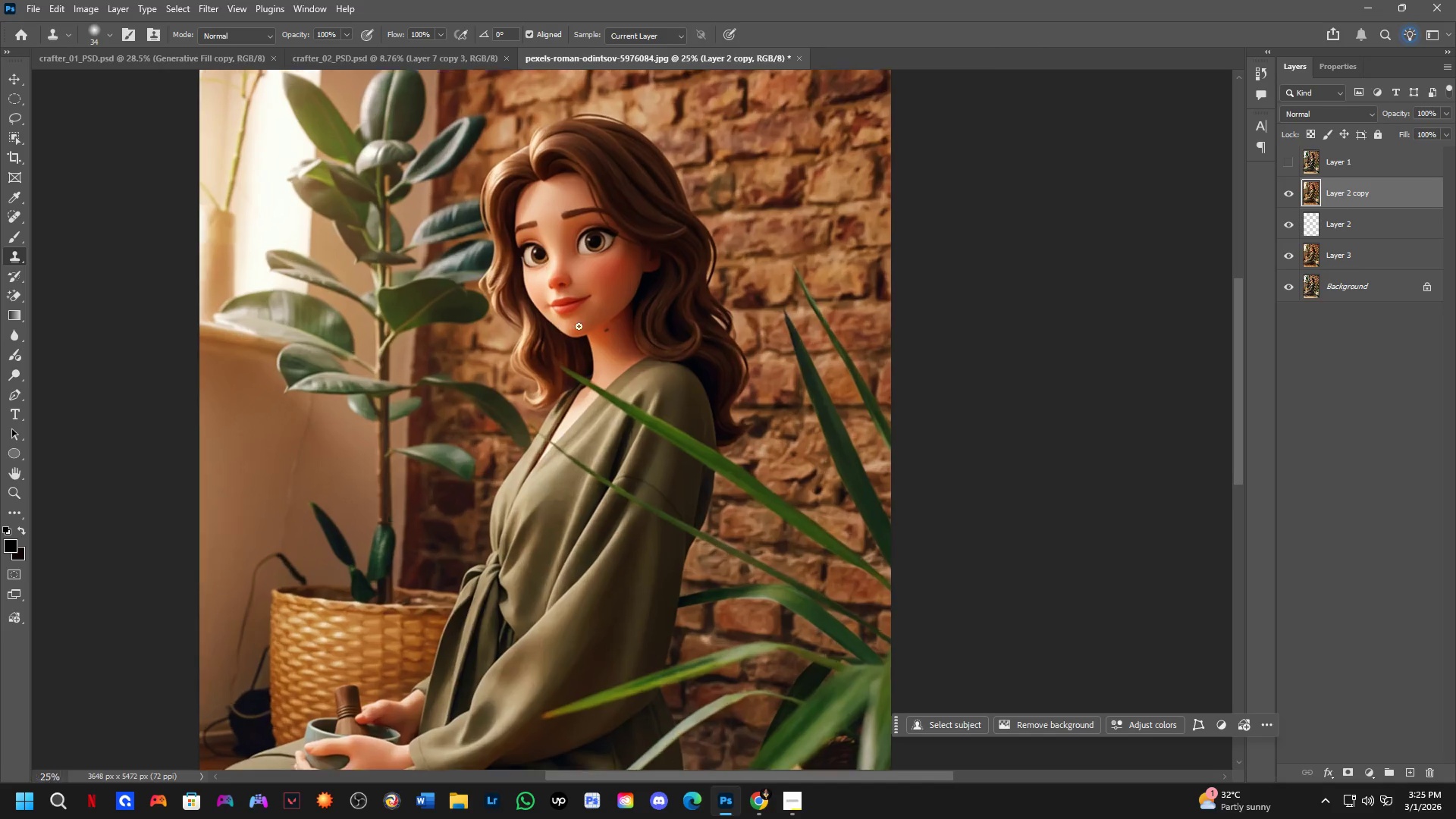 
hold_key(key=Space, duration=0.5)
 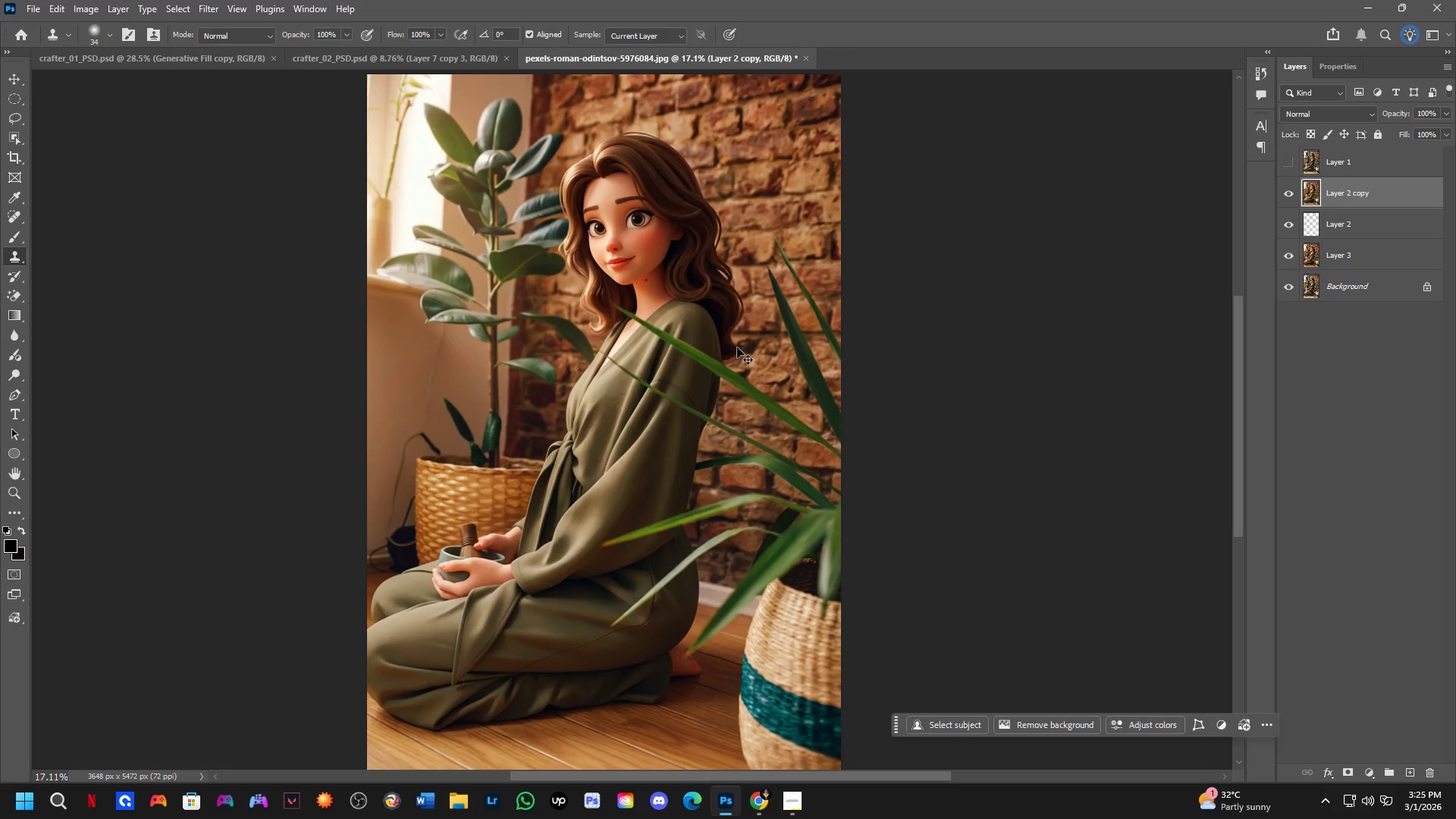 
left_click_drag(start_coordinate=[704, 424], to_coordinate=[726, 330])
 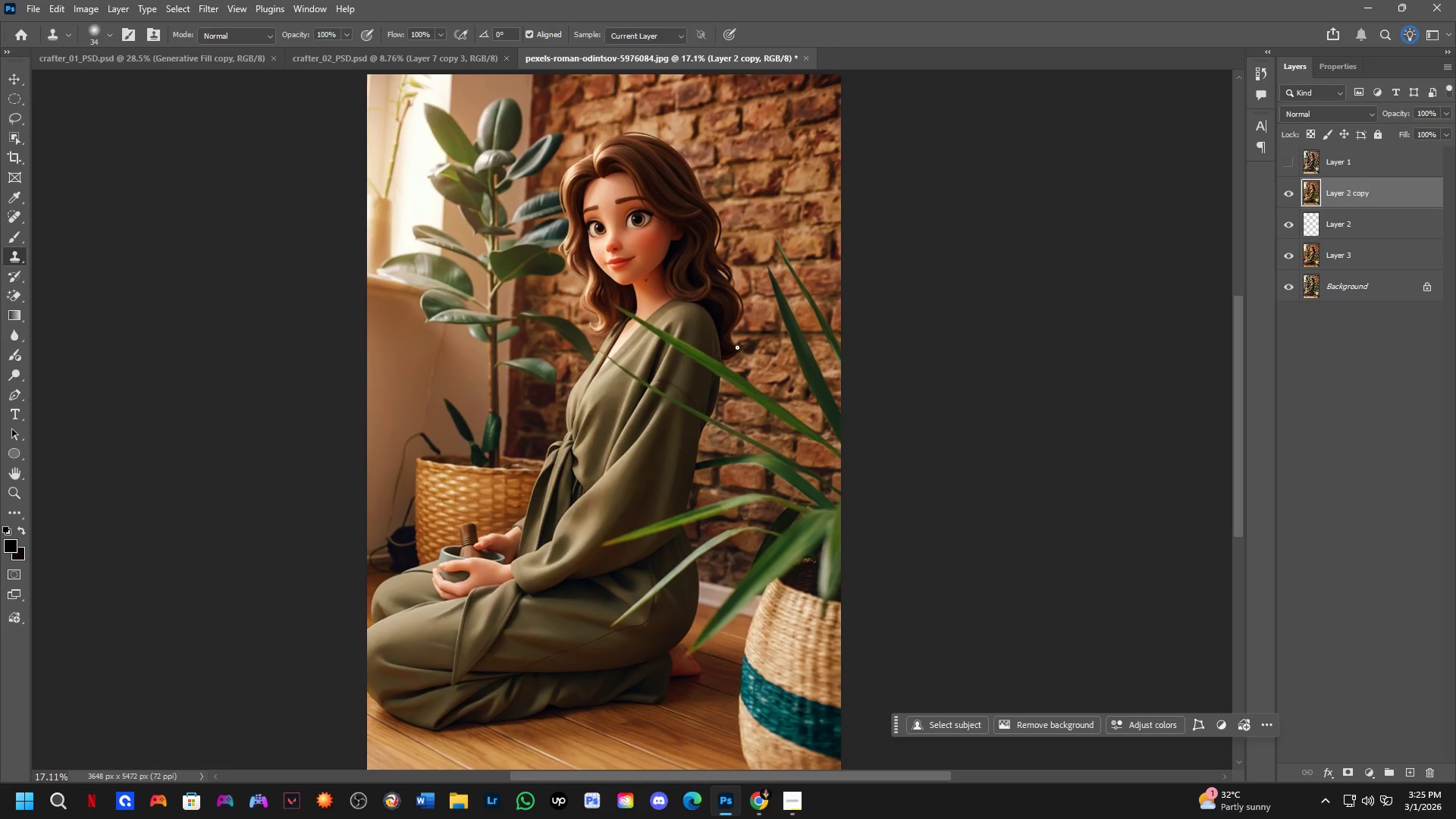 
scroll: coordinate [1092, 288], scroll_direction: down, amount: 5.0
 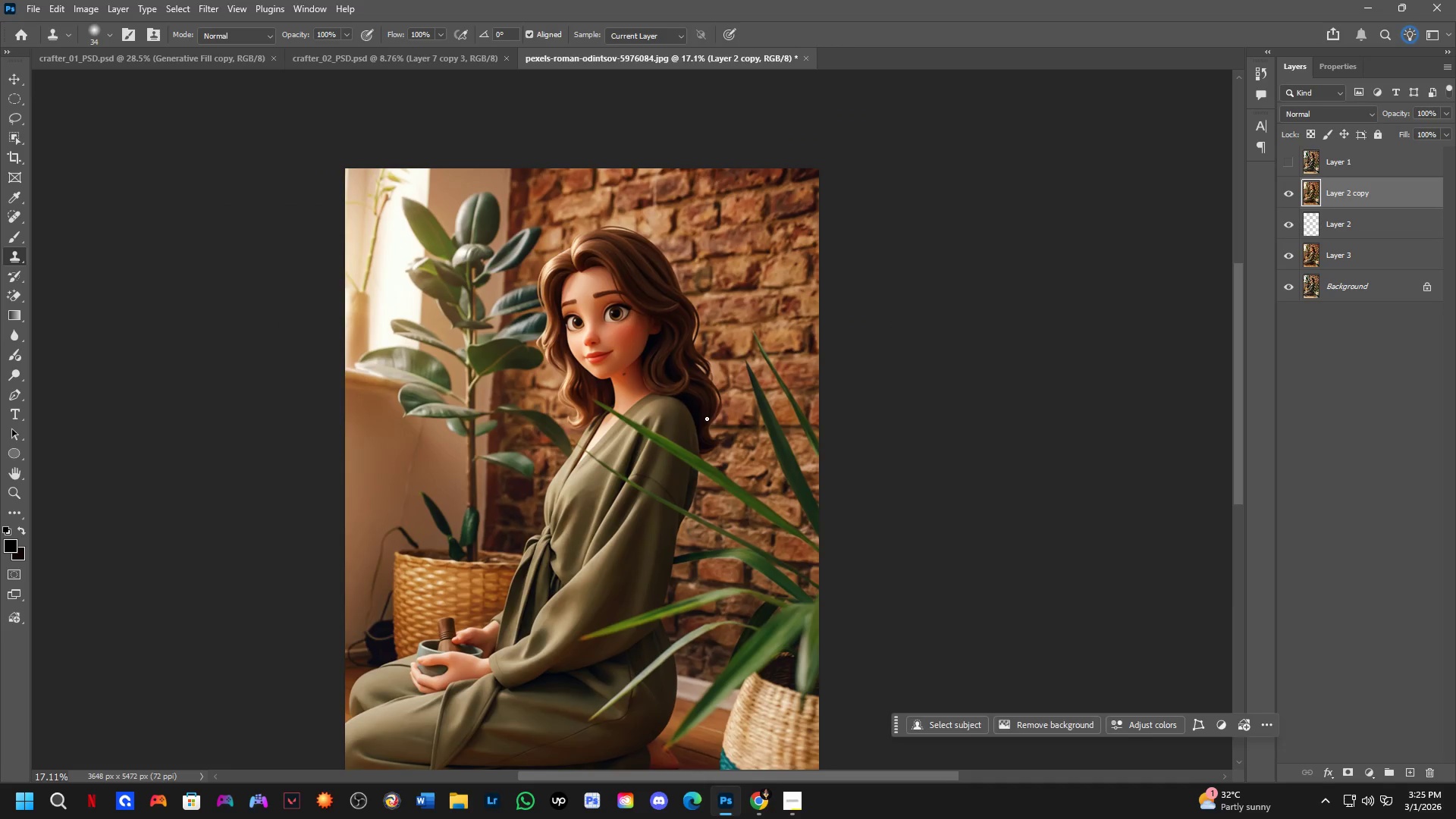 
key(Control+ControlLeft)
 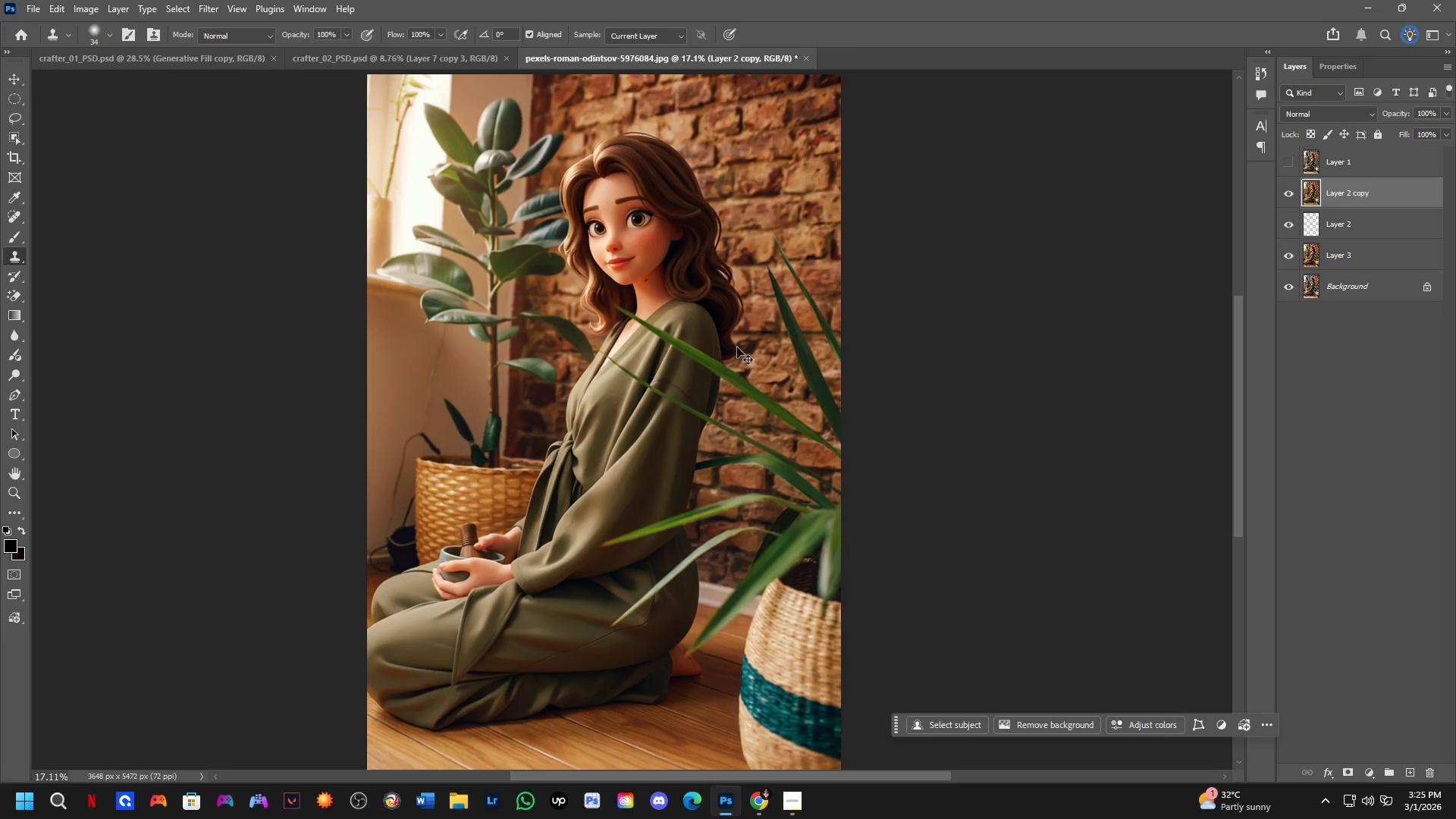 
key(Control+S)
 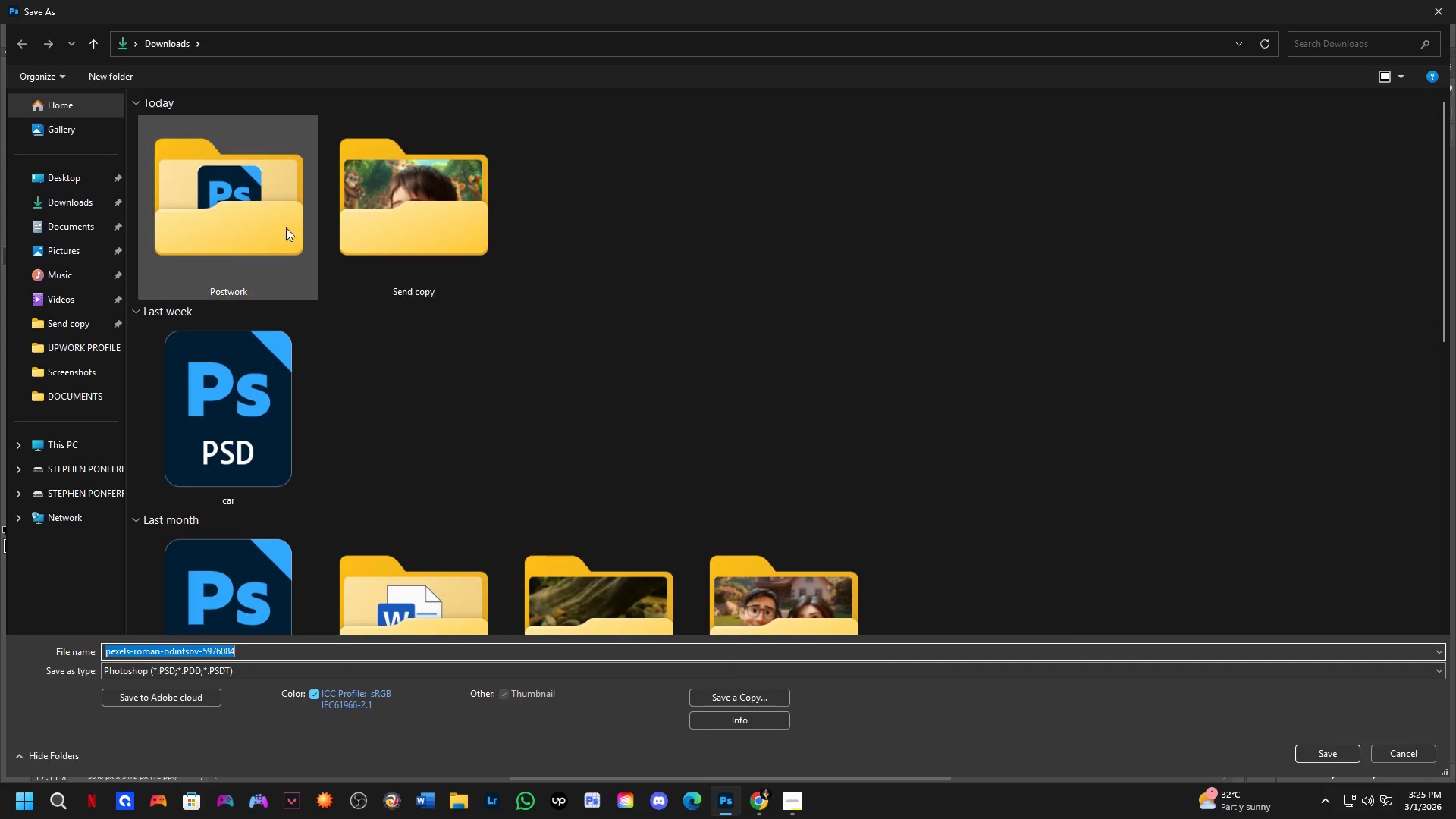 
double_click([223, 204])
 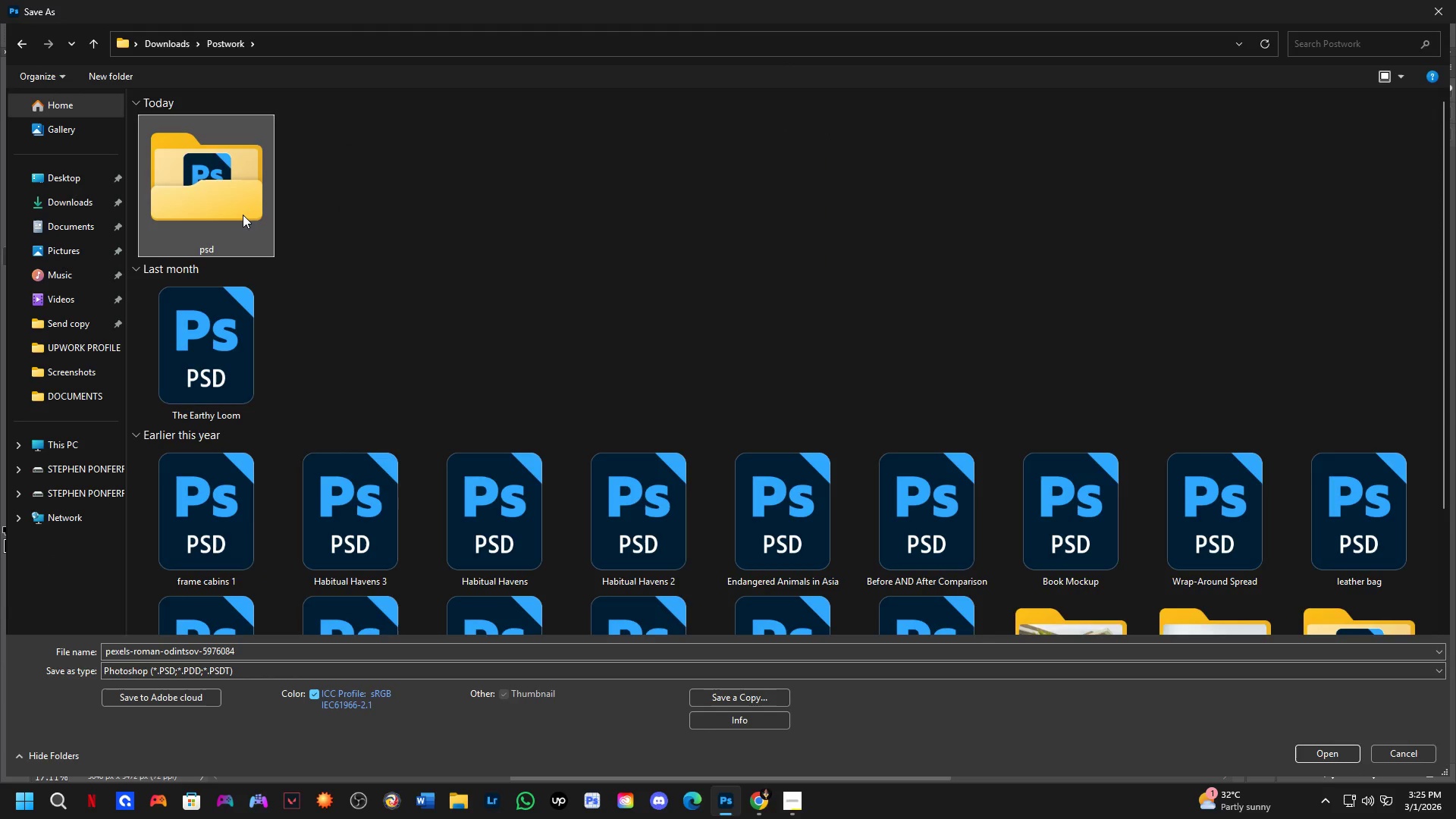 
double_click([243, 215])
 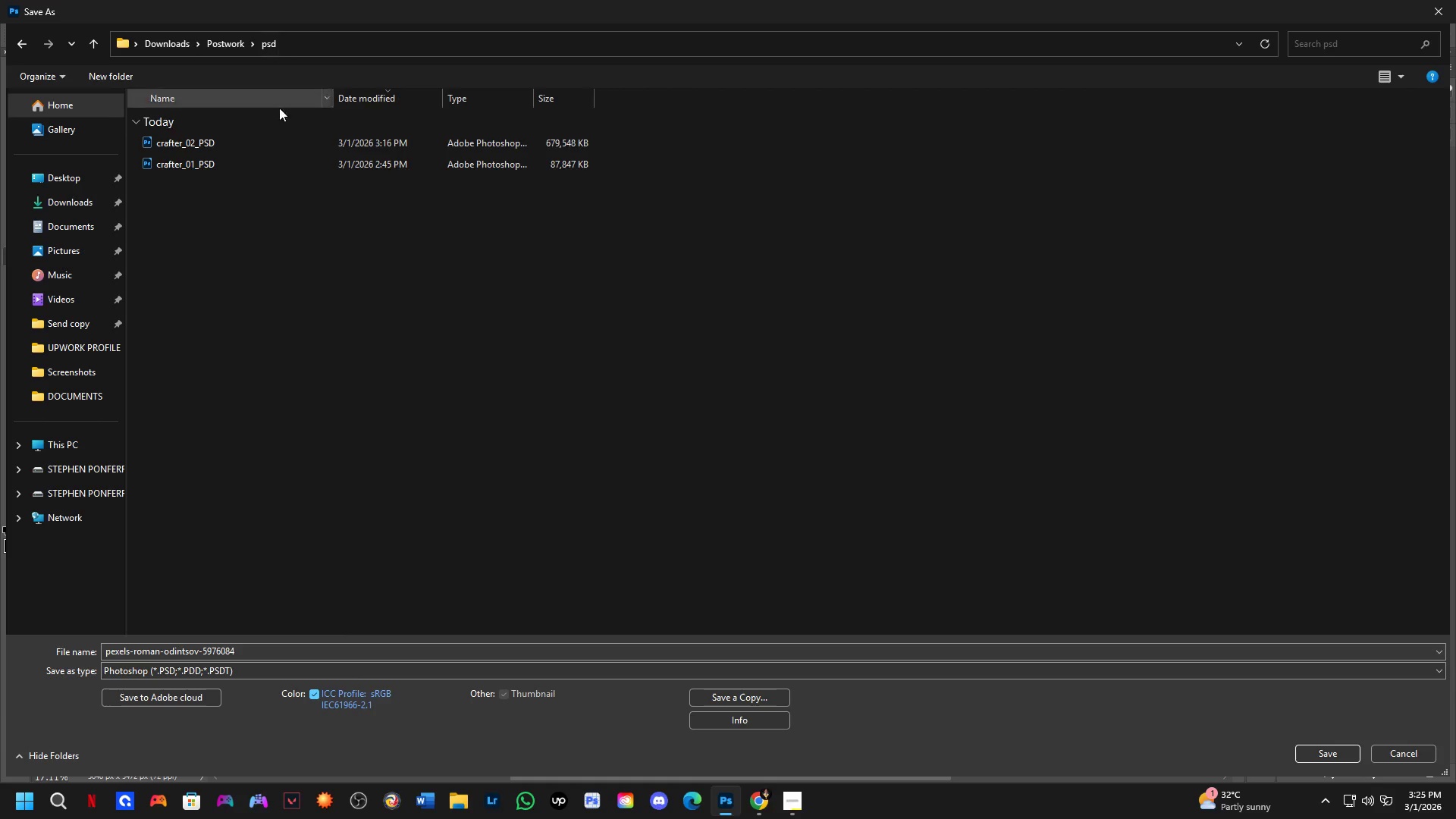 
left_click([267, 142])
 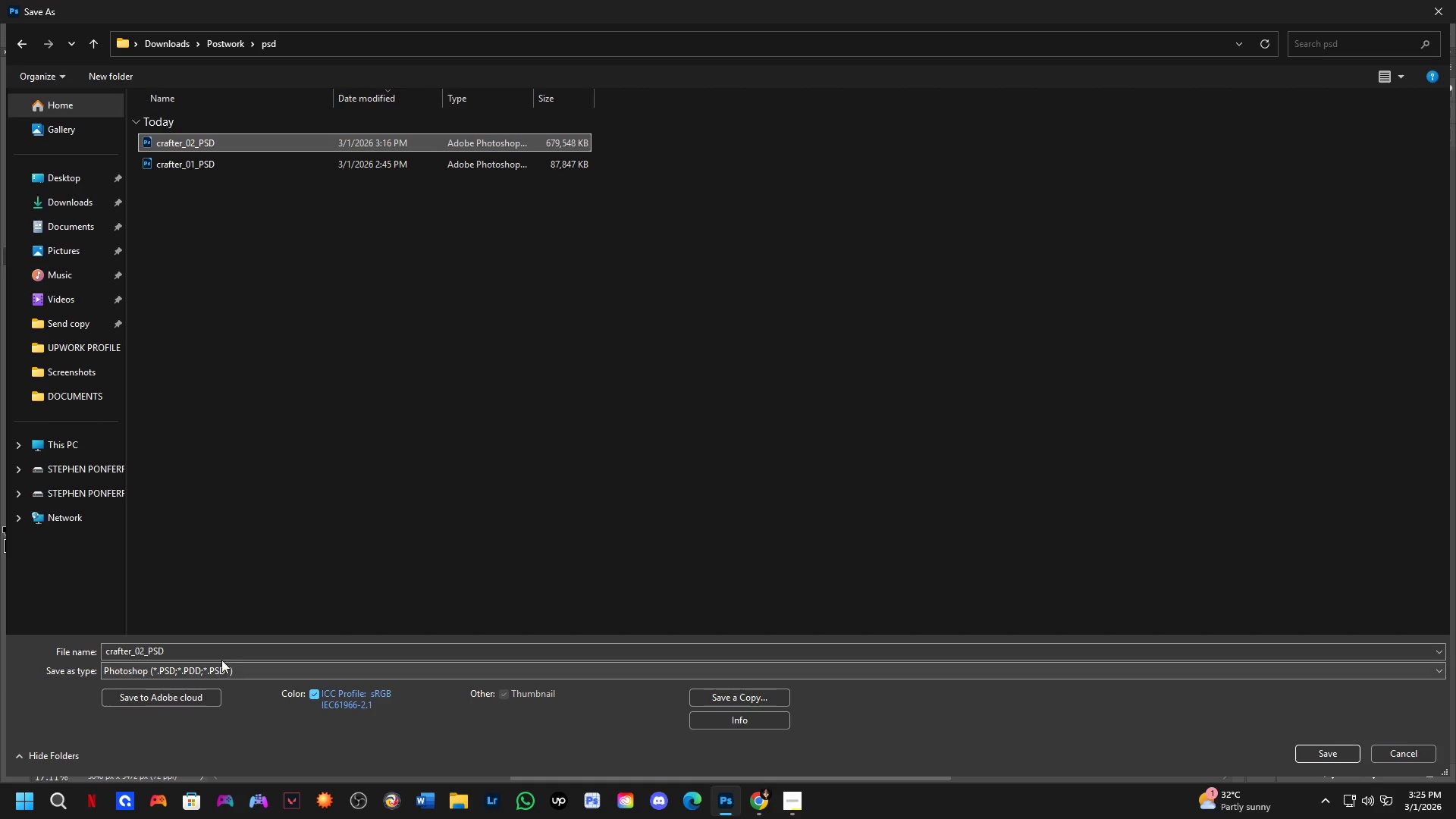 
left_click([218, 653])
 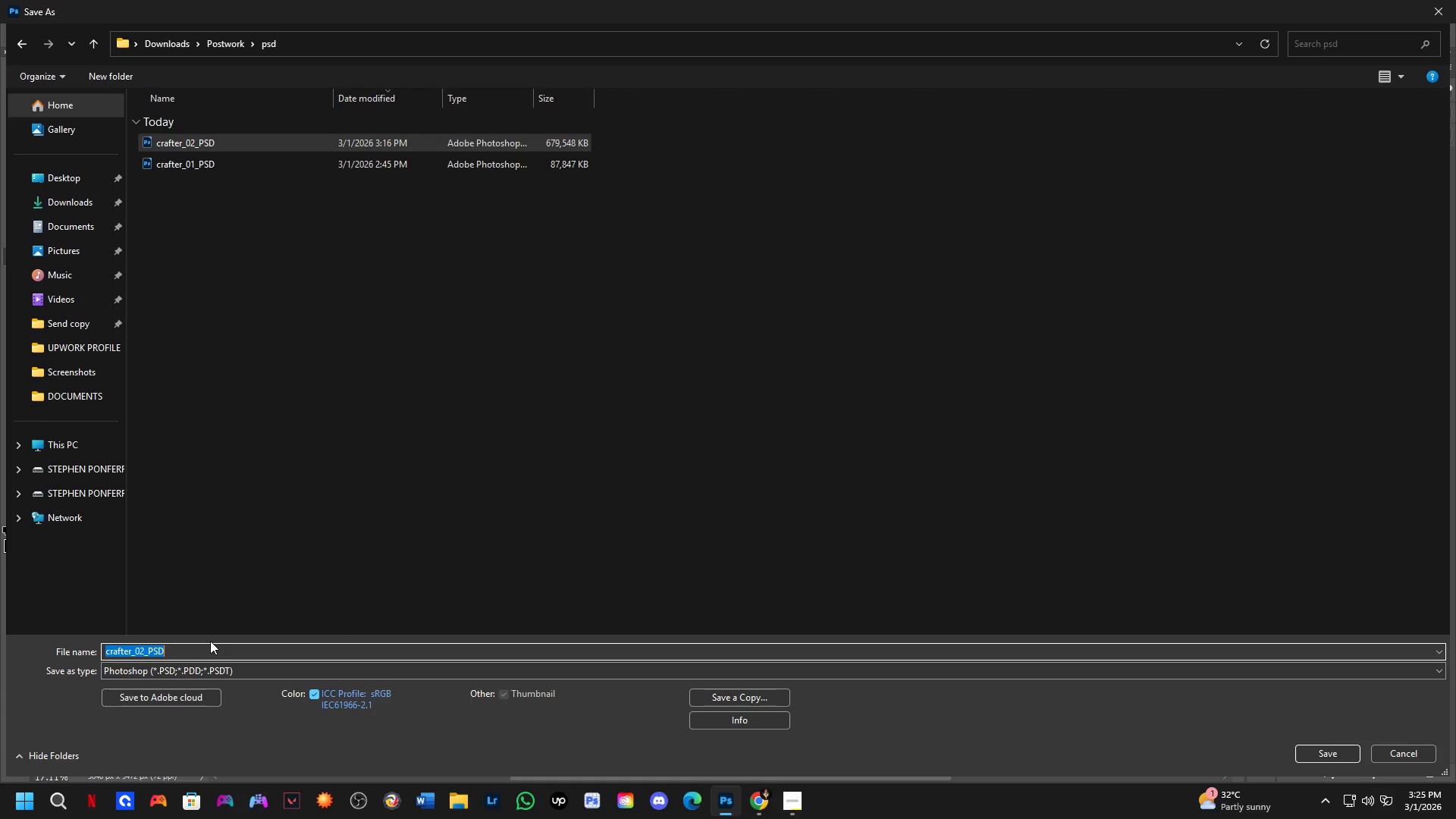 
key(ArrowRight)
 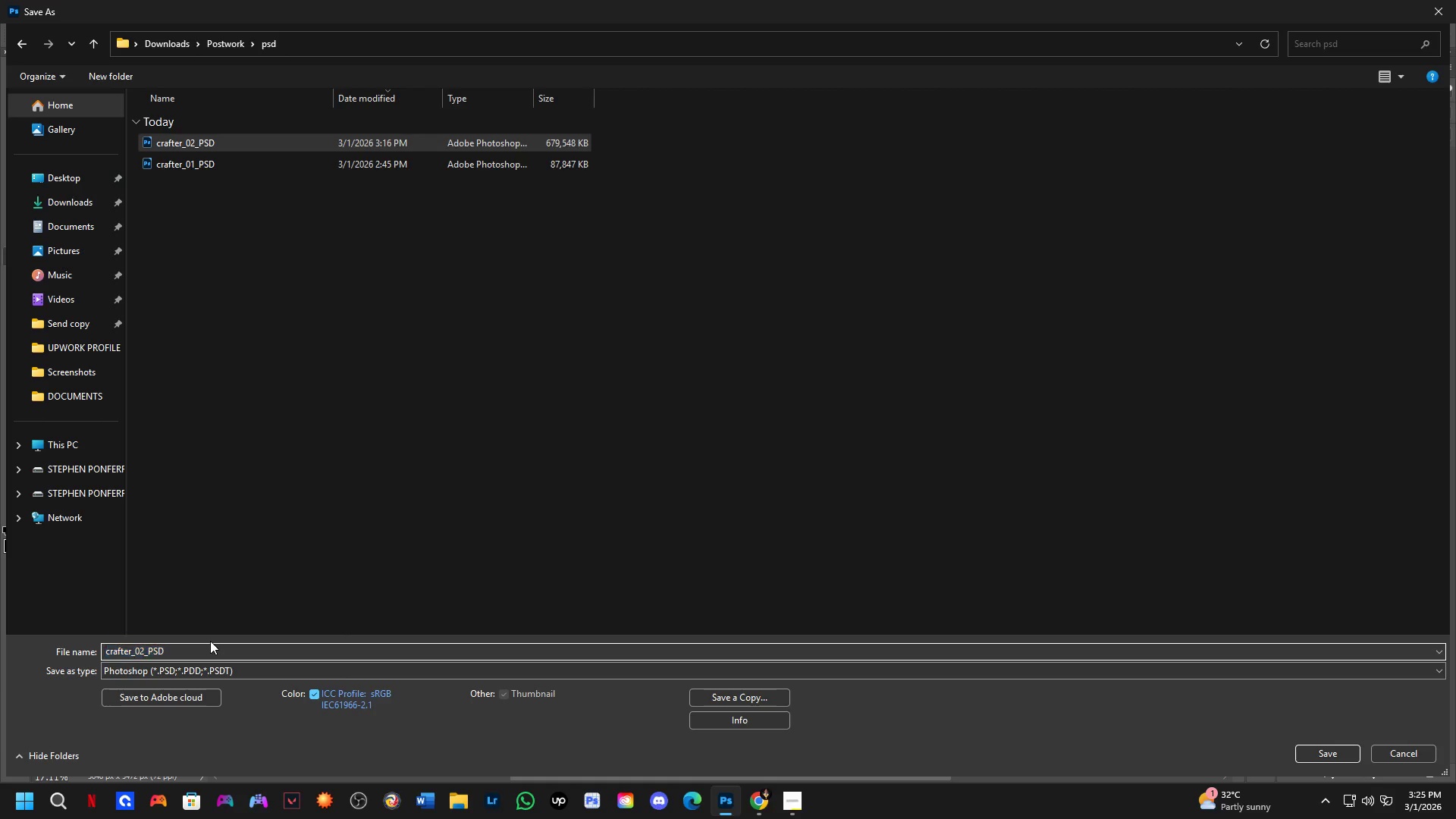 
key(ArrowLeft)
 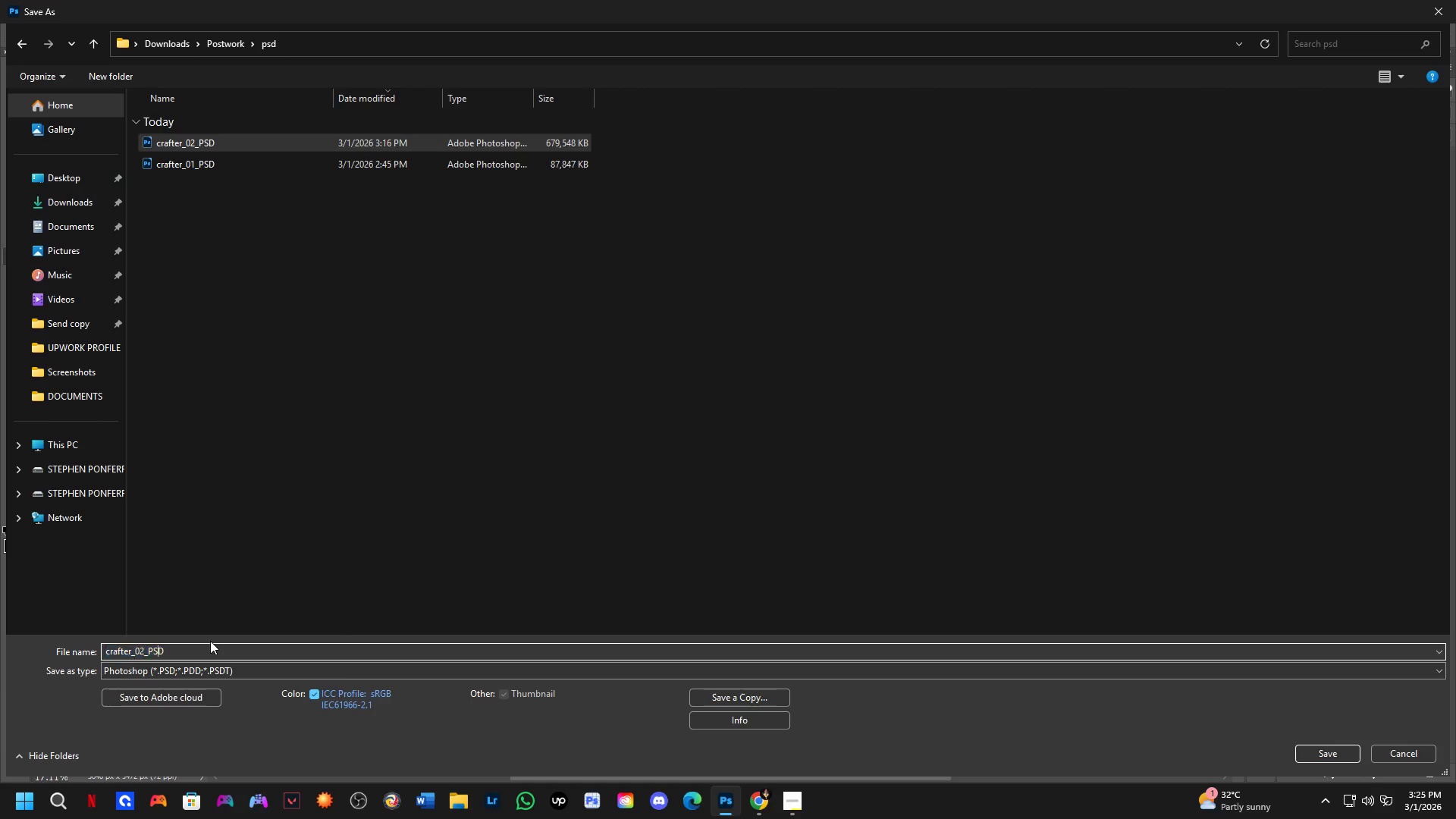 
key(ArrowLeft)
 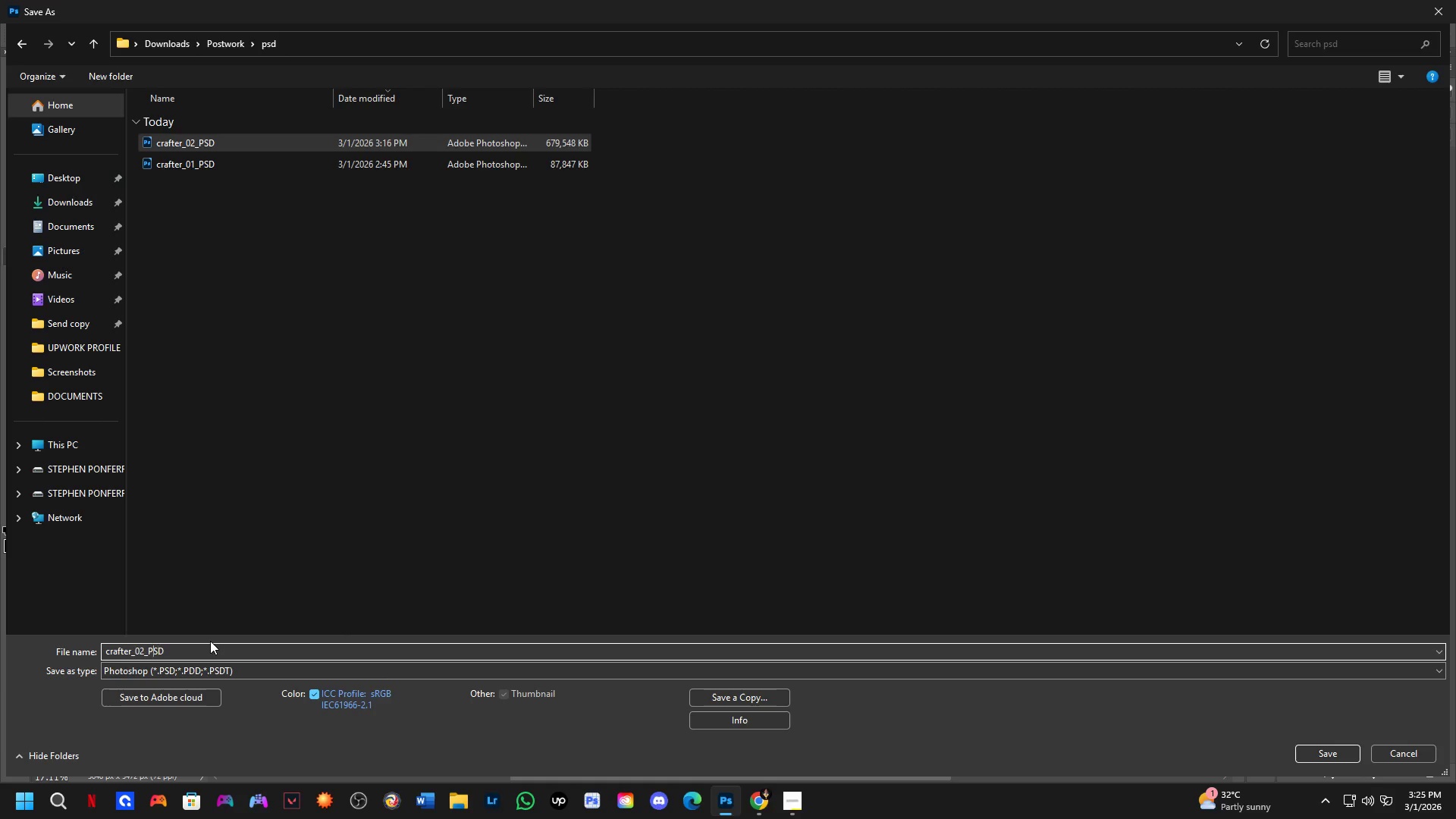 
key(ArrowLeft)
 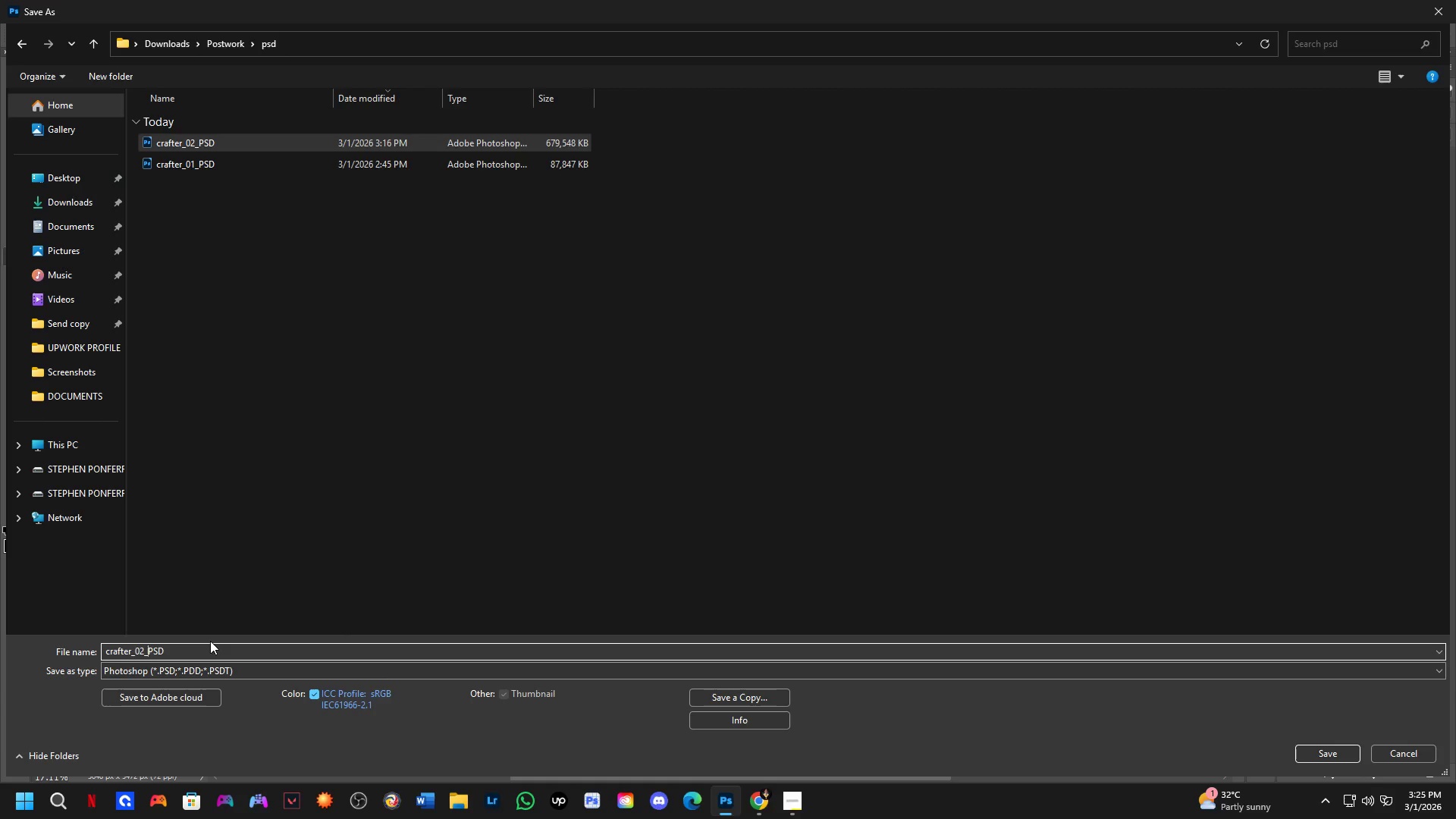 
key(ArrowLeft)
 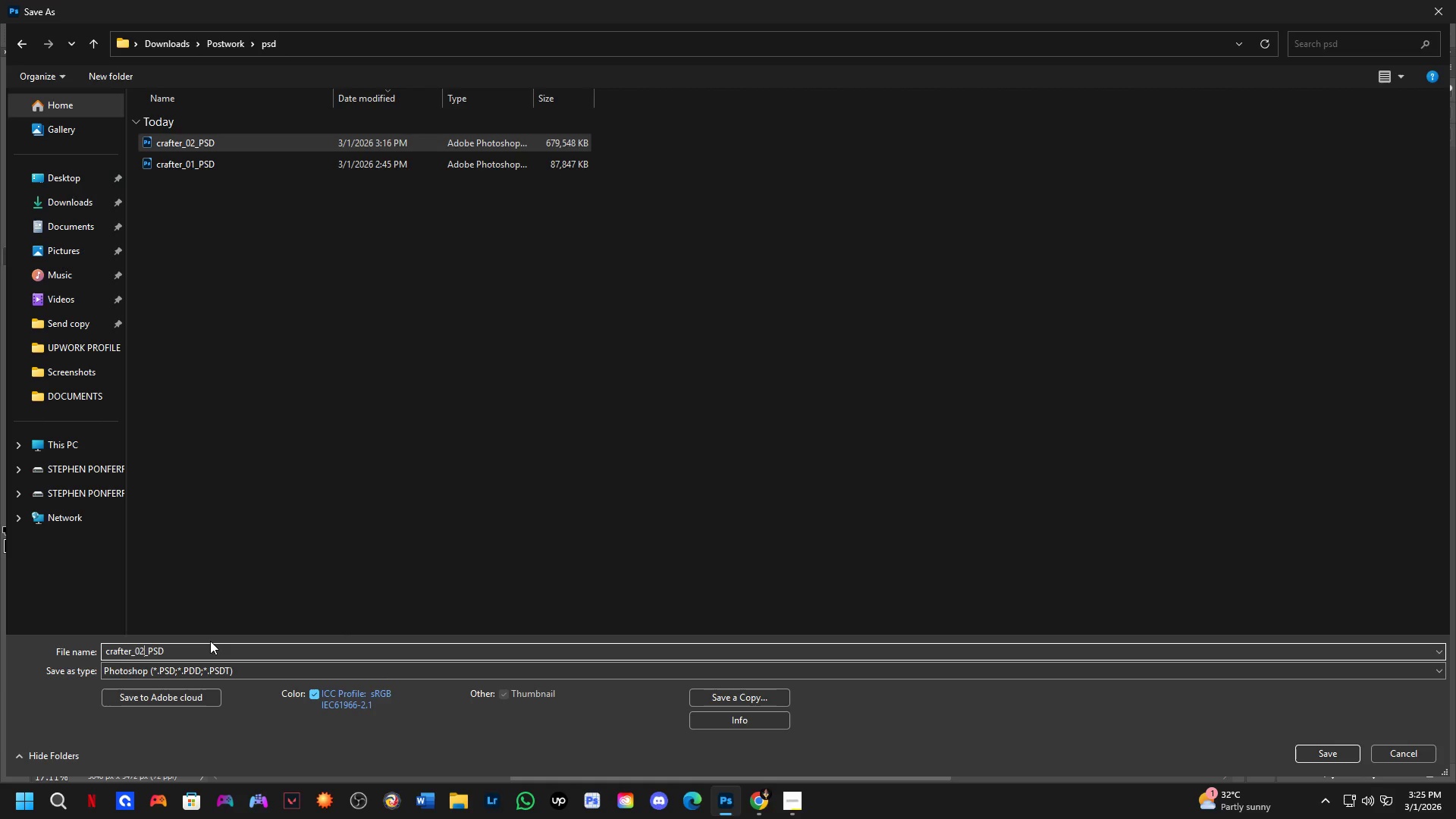 
key(Backspace)
 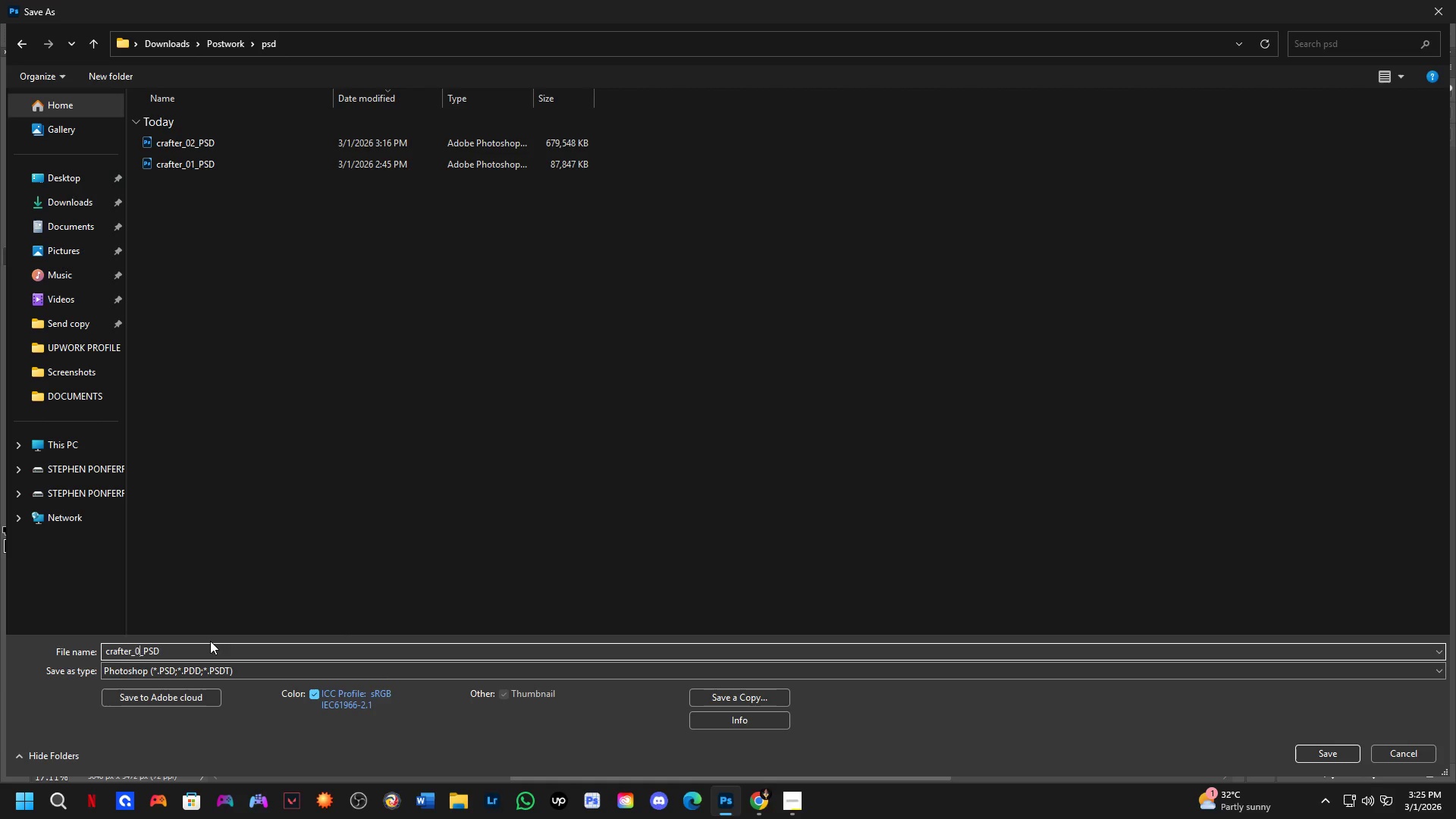 
key(Numpad3)
 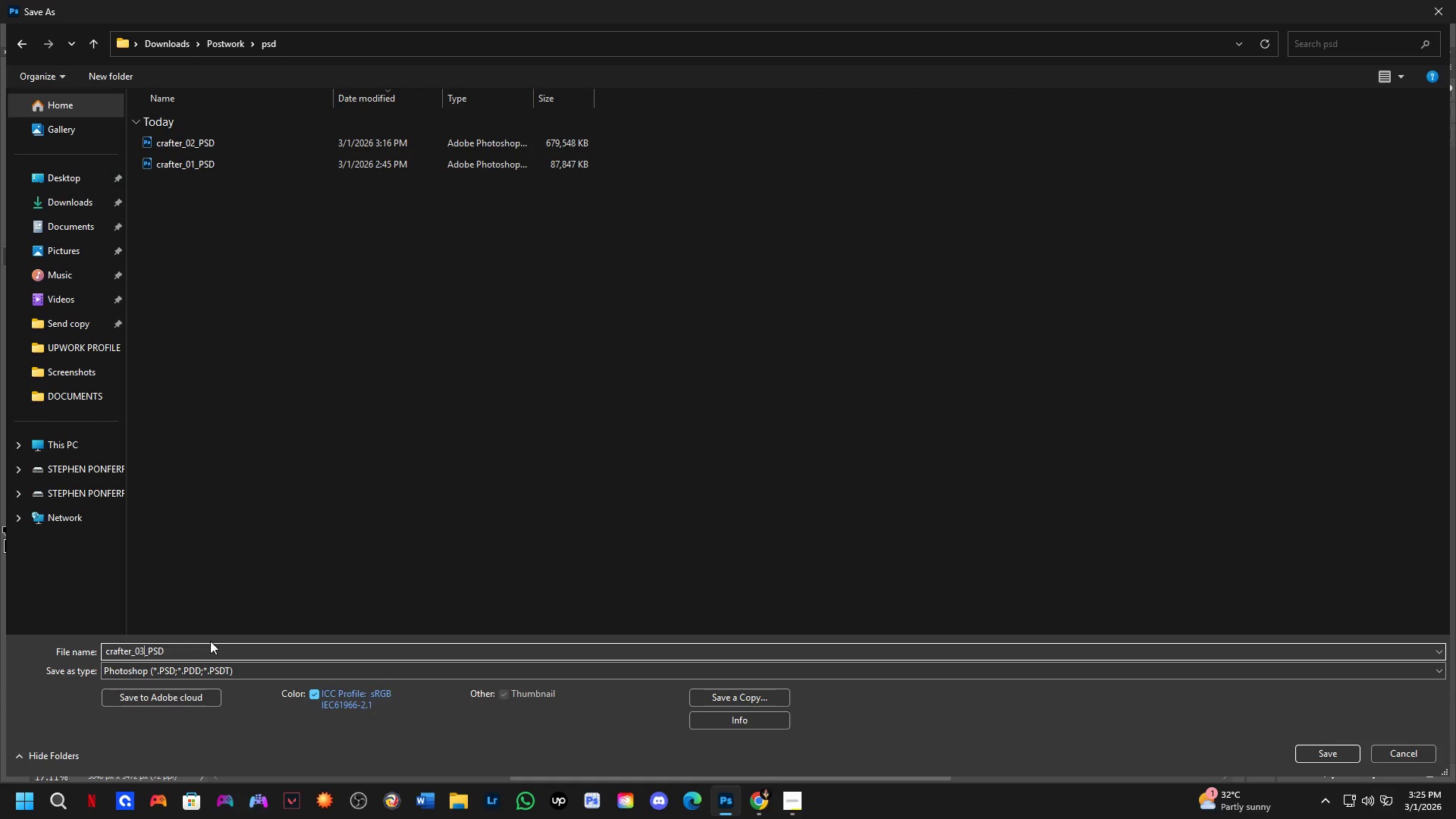 
key(NumpadEnter)
 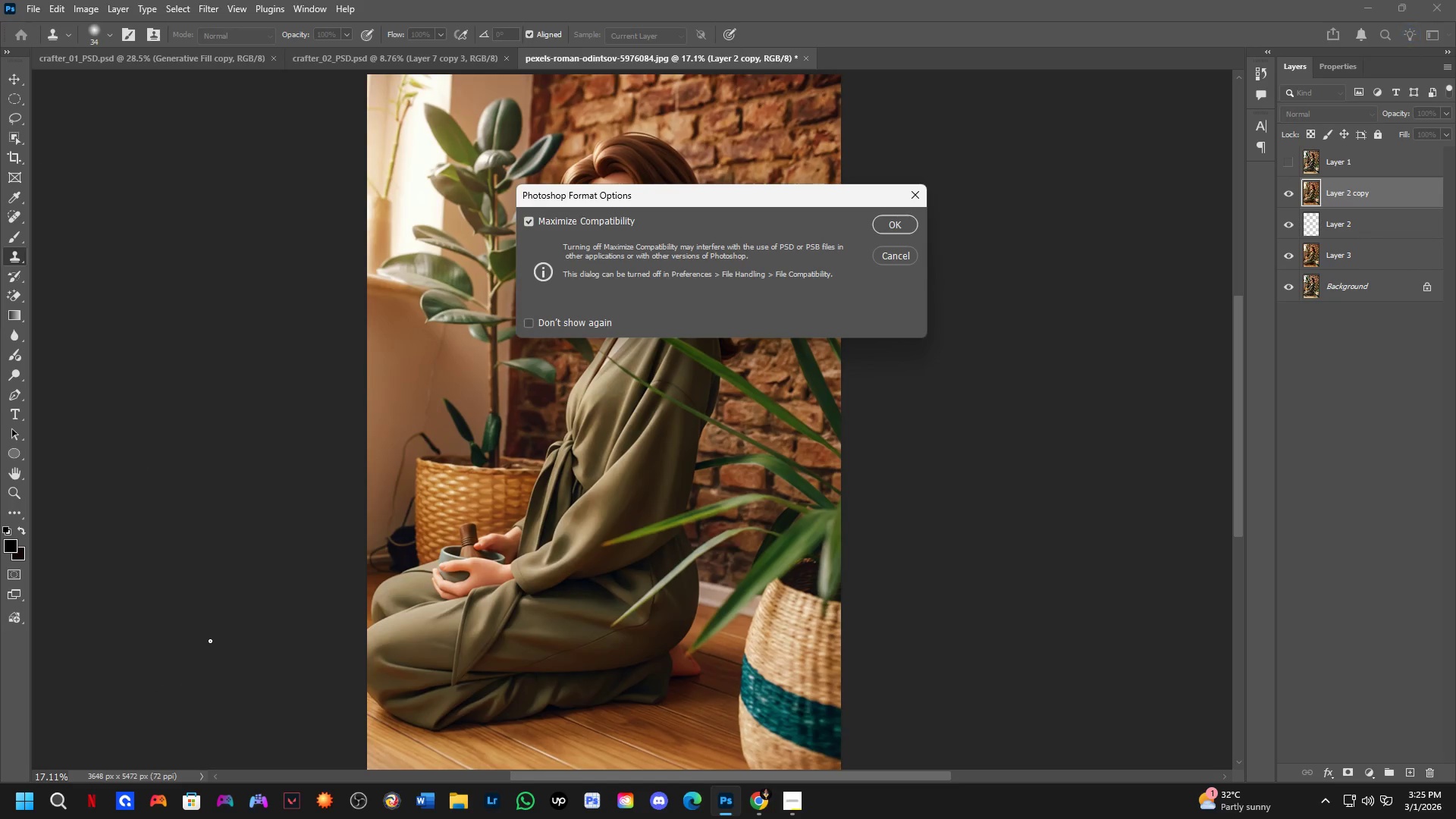 
key(NumpadEnter)
 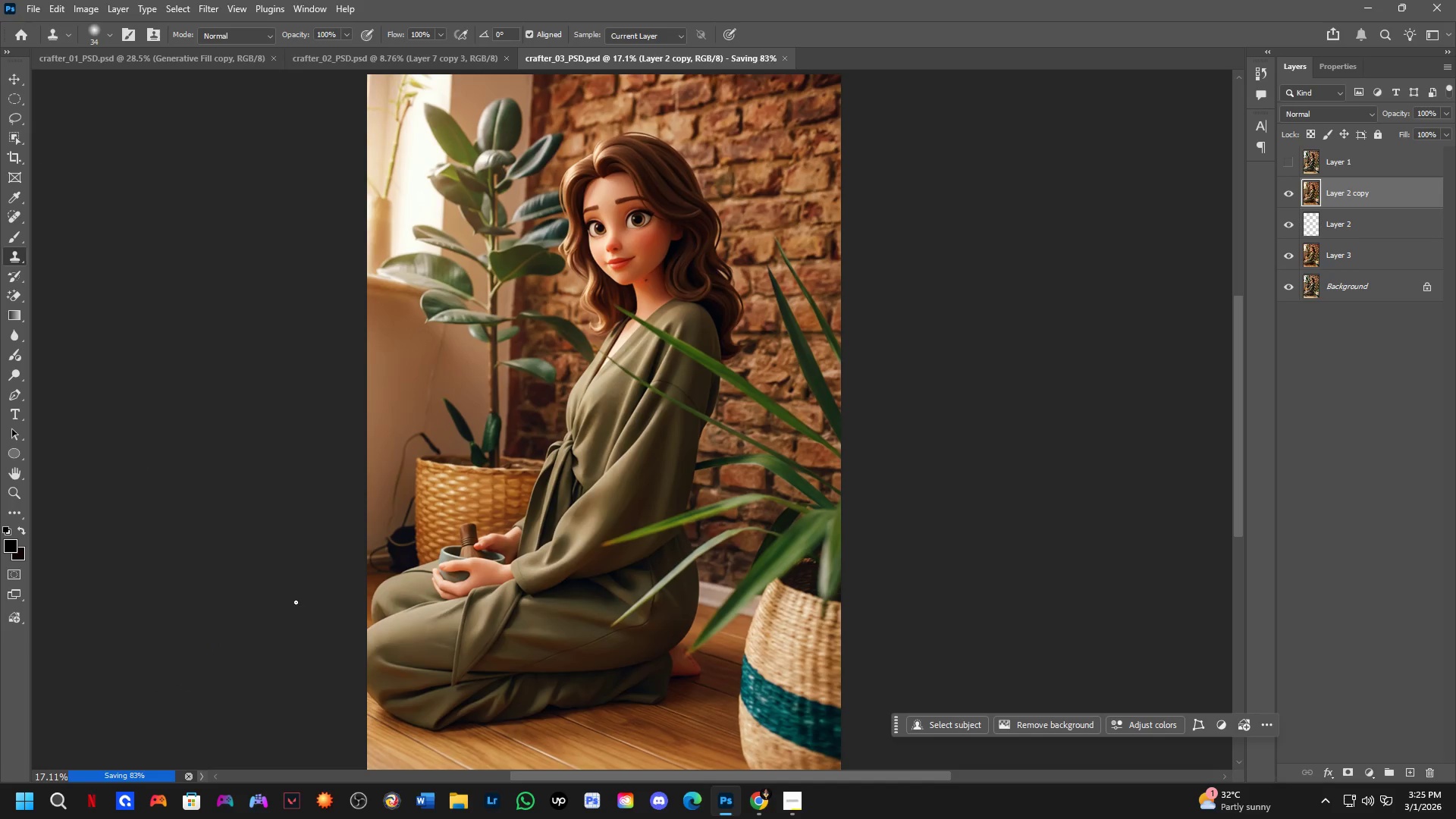 
key(Shift+ShiftLeft)
 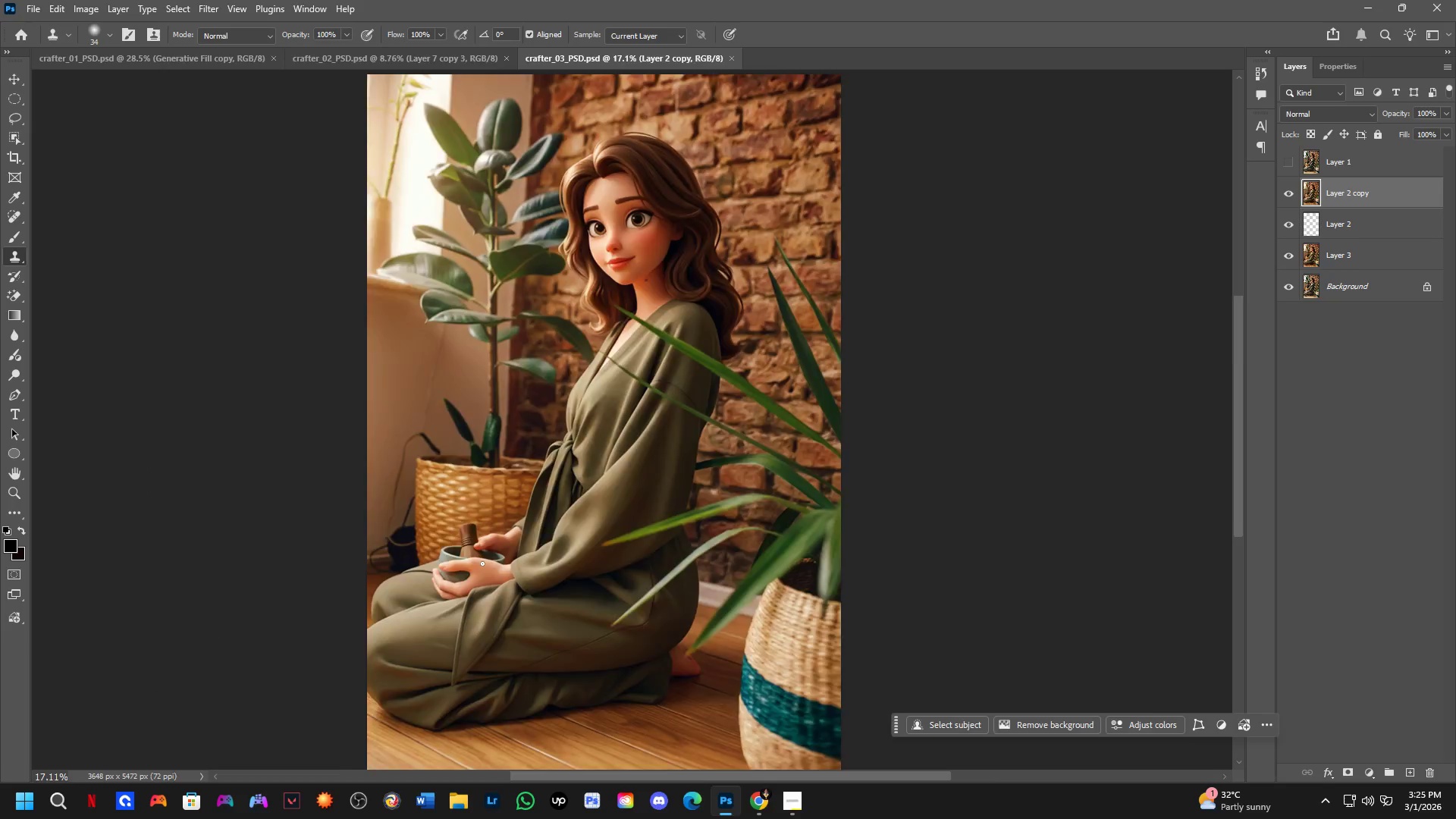 
scroll: coordinate [482, 563], scroll_direction: up, amount: 3.0
 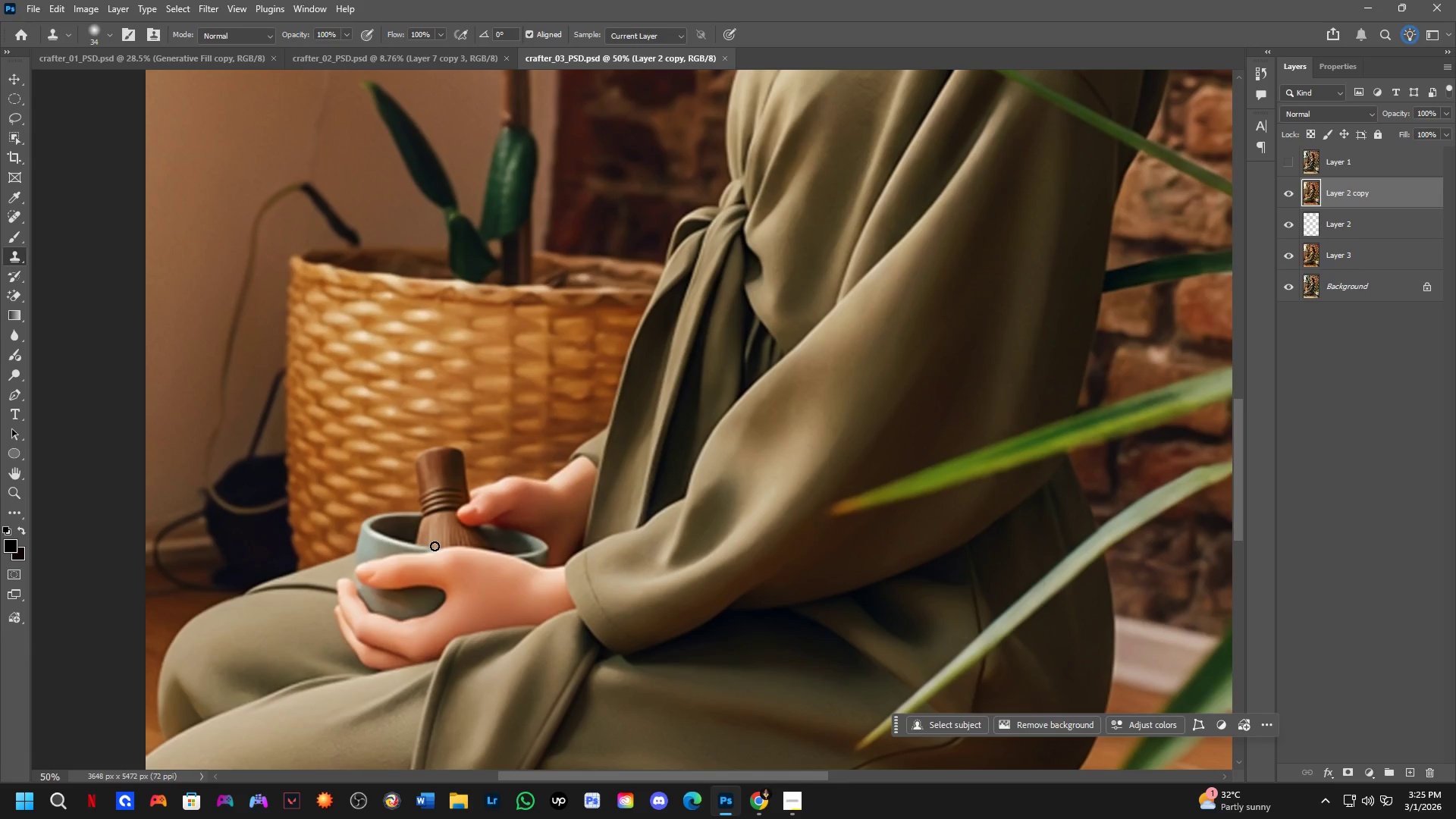 
hold_key(key=Space, duration=0.52)
 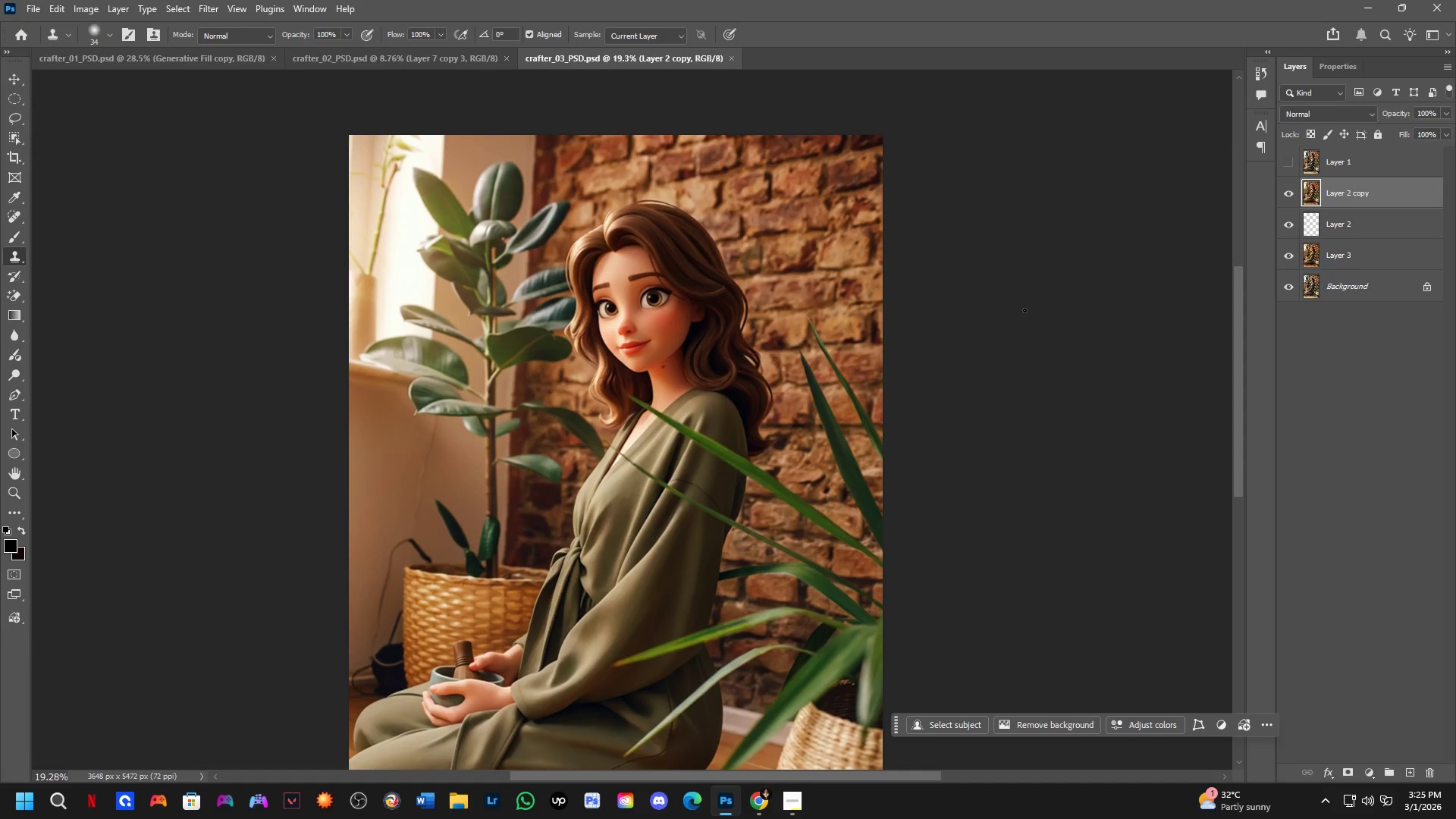 
scroll: coordinate [435, 546], scroll_direction: down, amount: 6.0
 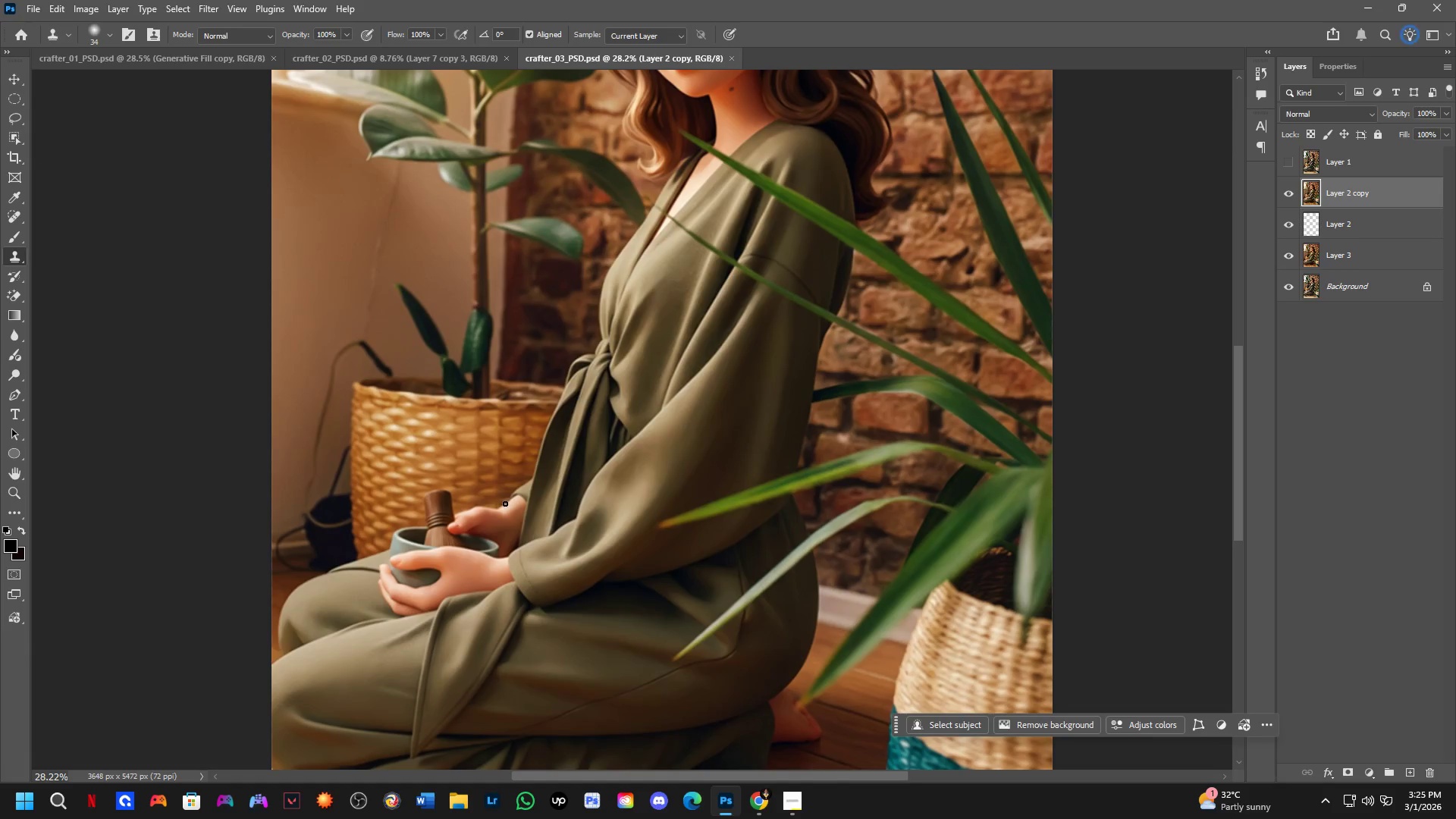 
left_click_drag(start_coordinate=[588, 367], to_coordinate=[566, 564])
 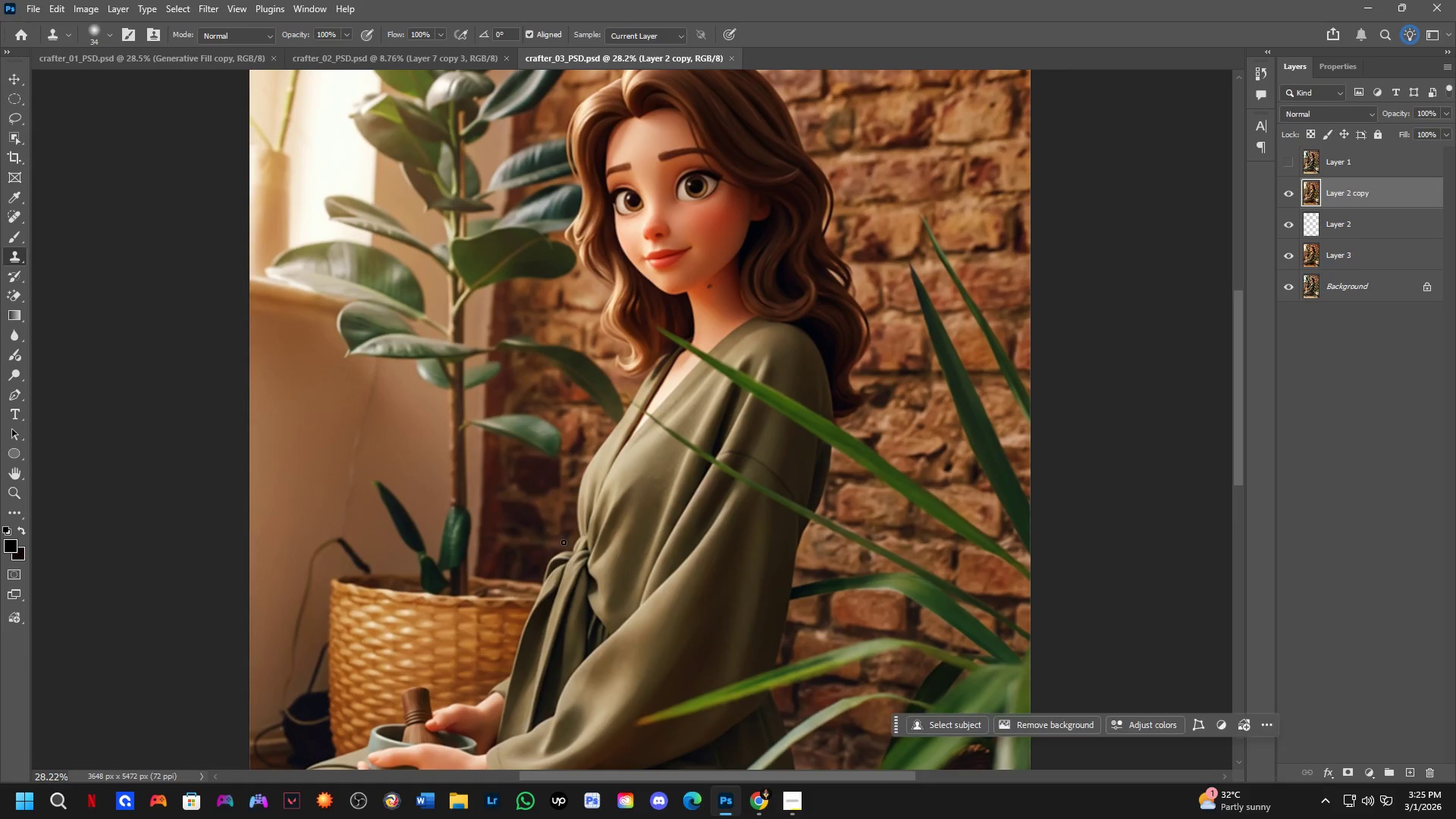 
scroll: coordinate [563, 539], scroll_direction: down, amount: 4.0
 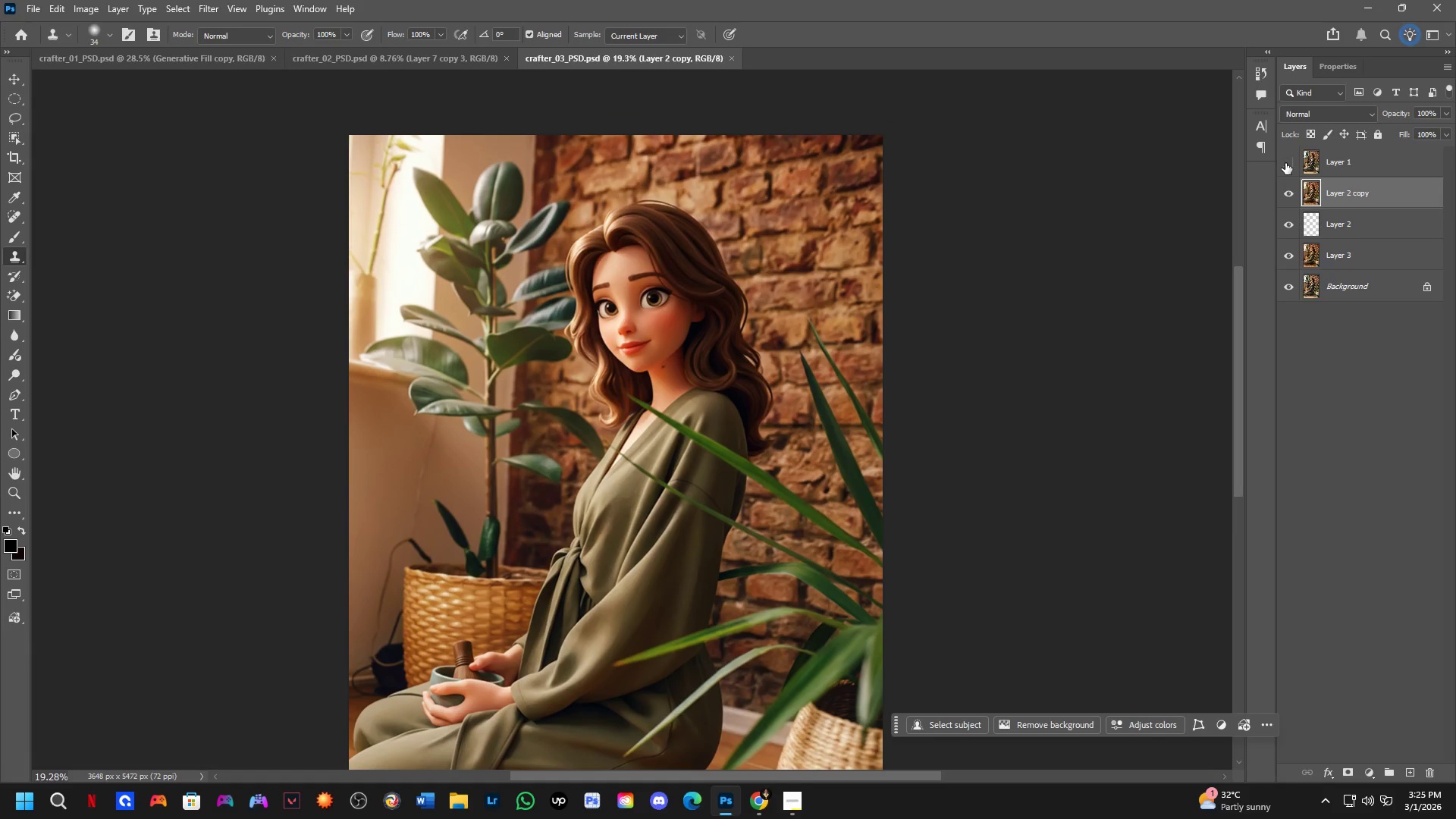 
double_click([1285, 162])
 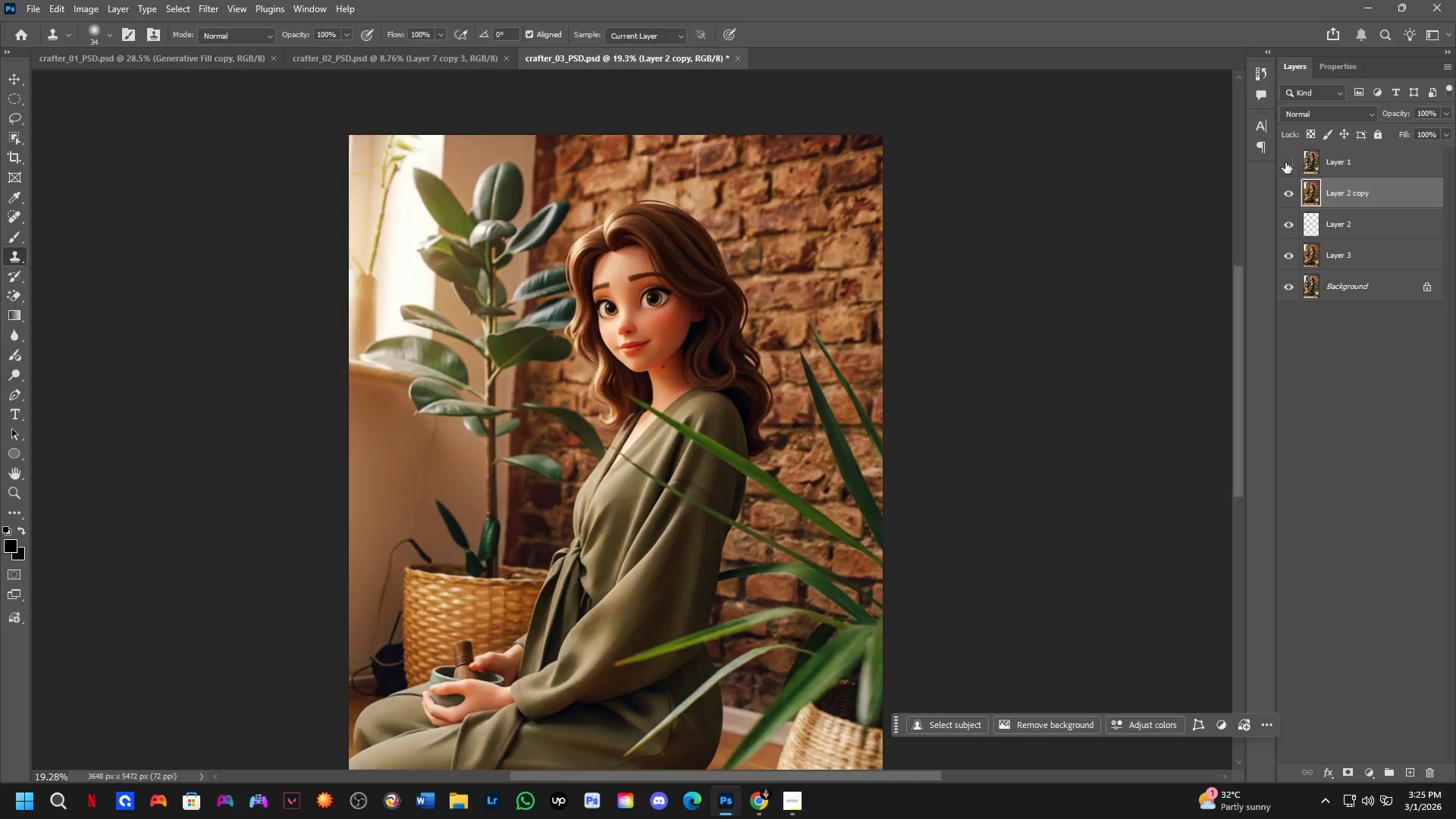 
triple_click([1285, 162])
 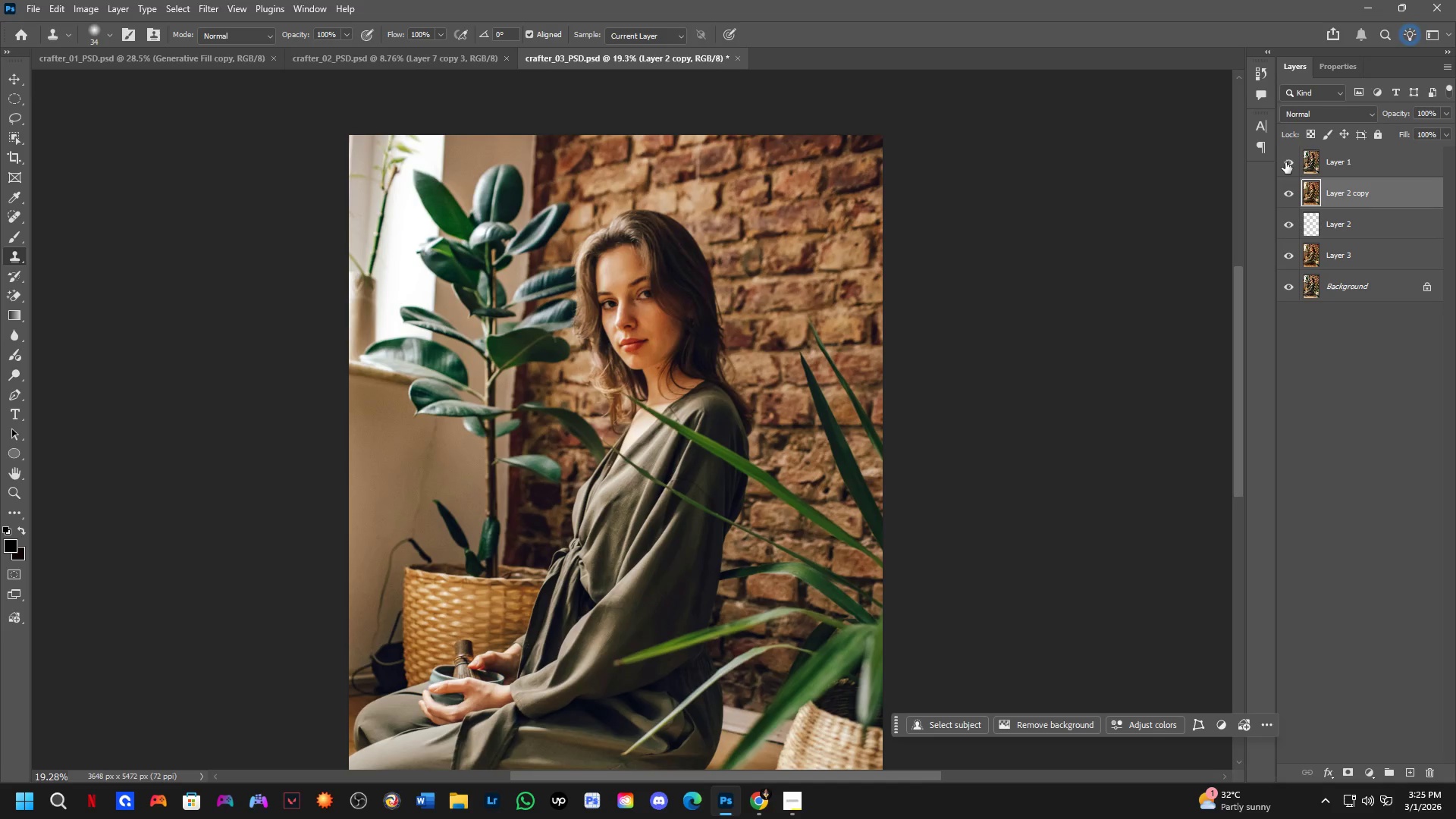 
triple_click([1285, 162])
 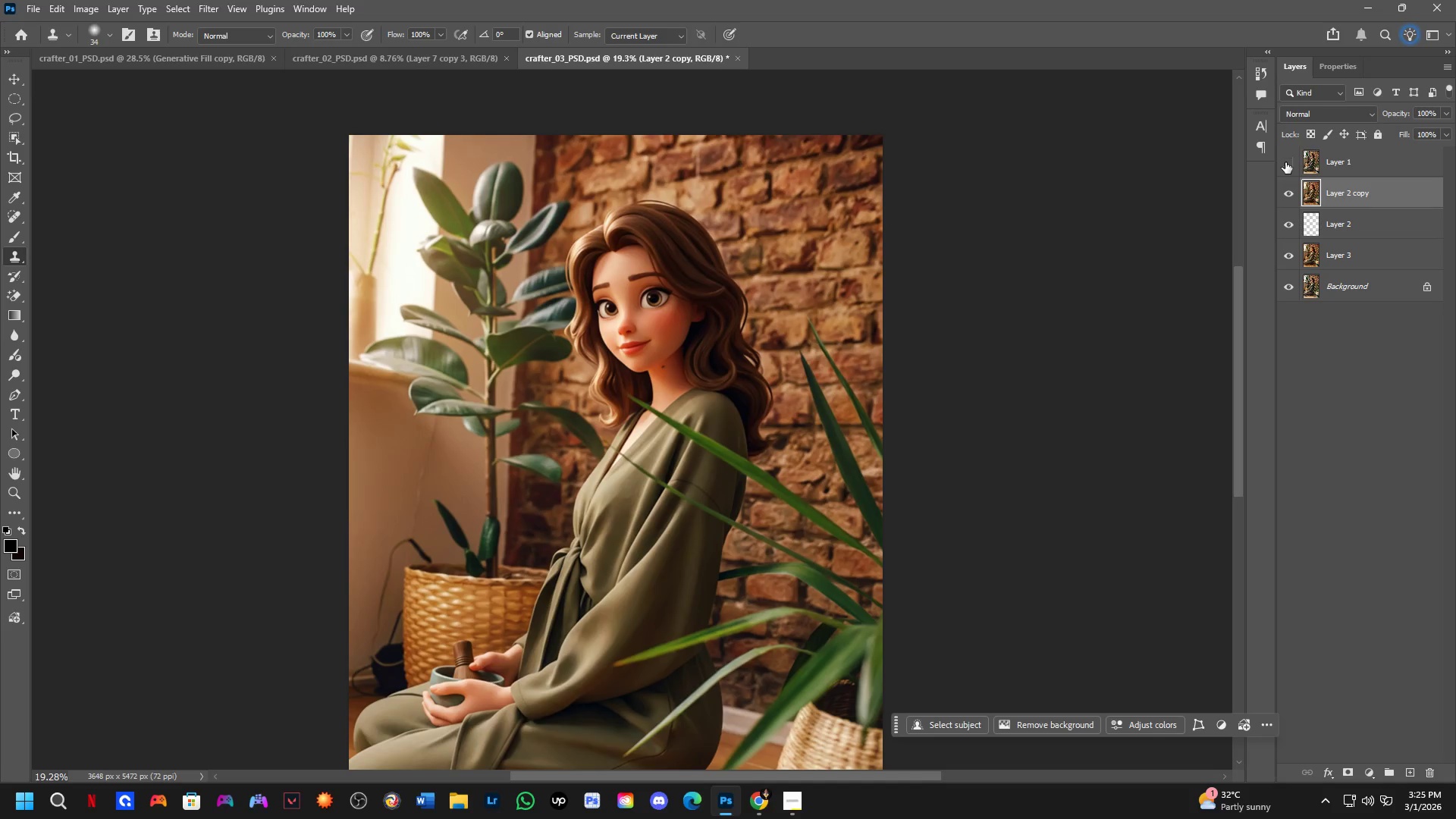 
left_click([1285, 162])
 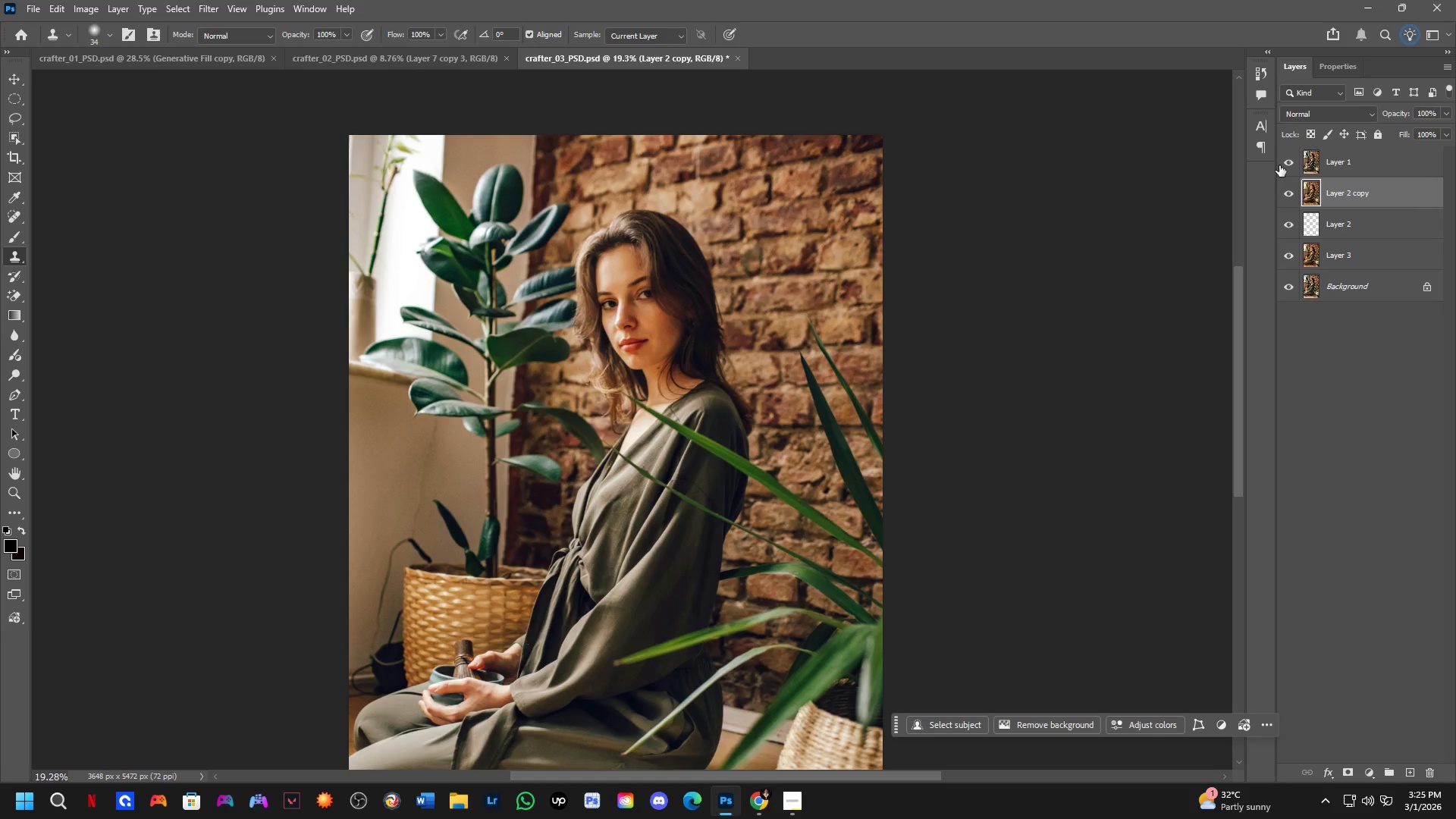 
hold_key(key=Space, duration=0.41)
 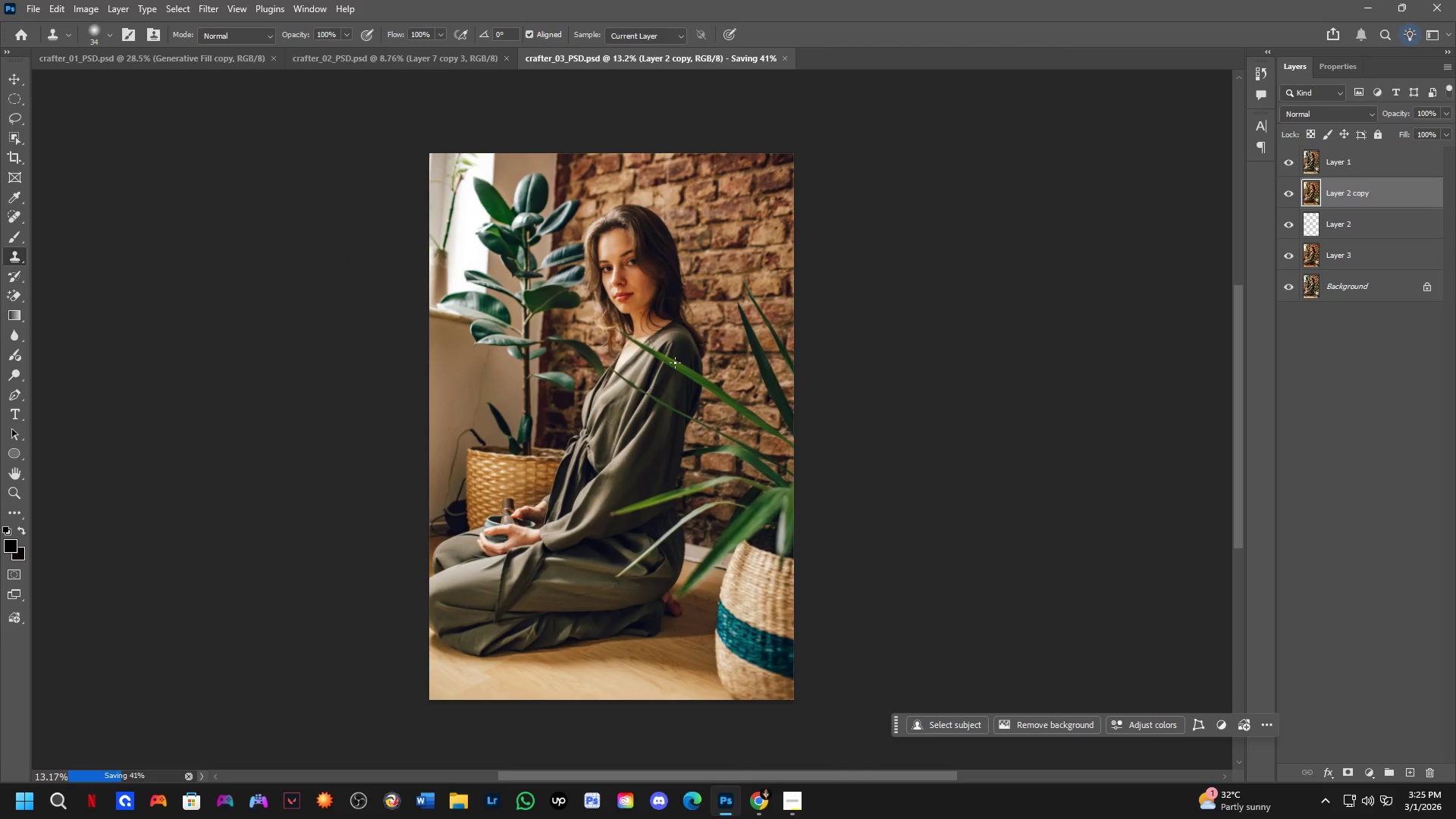 
left_click_drag(start_coordinate=[709, 378], to_coordinate=[675, 364])
 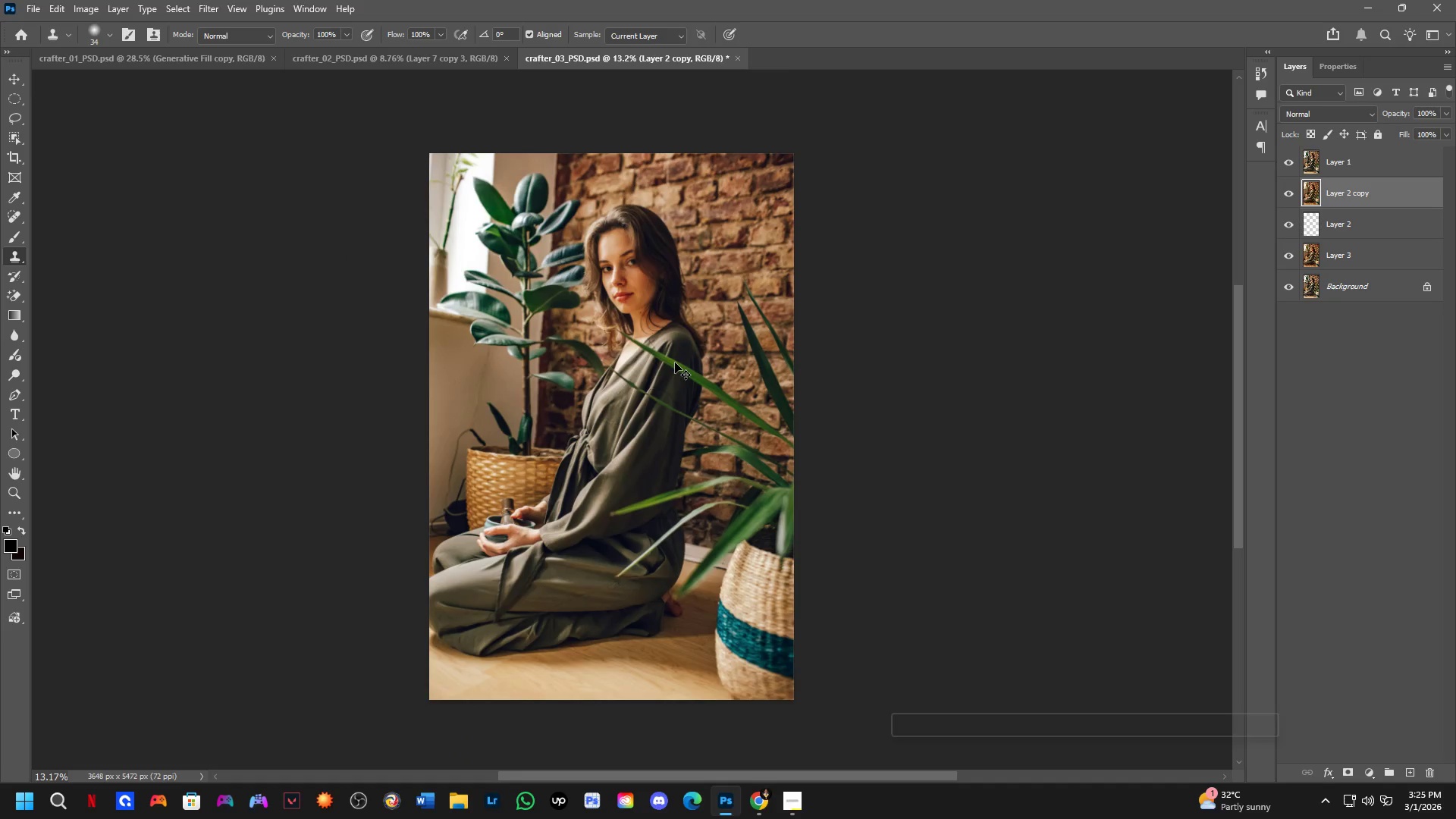 
scroll: coordinate [709, 259], scroll_direction: down, amount: 4.0
 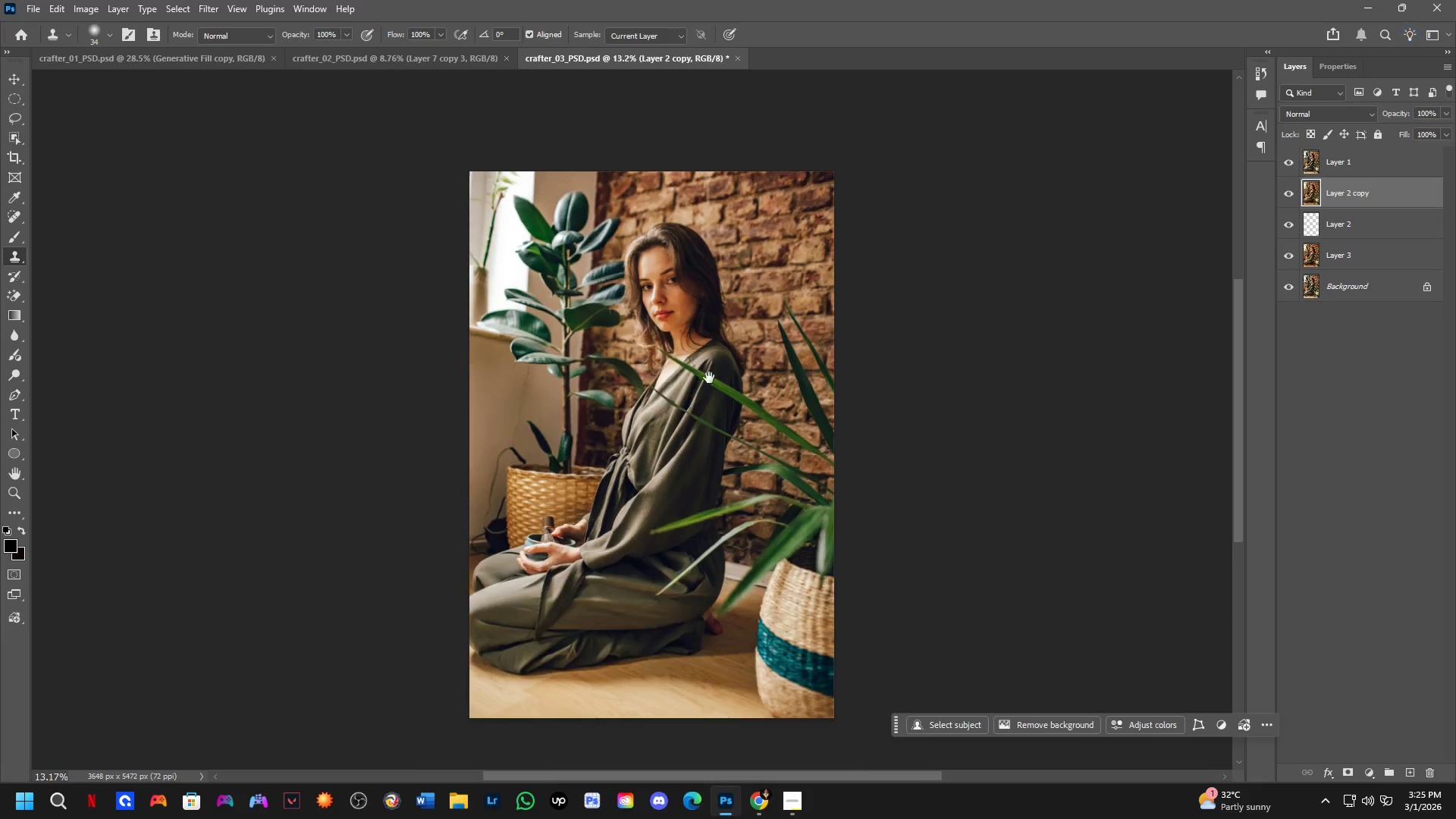 
key(Control+S)
 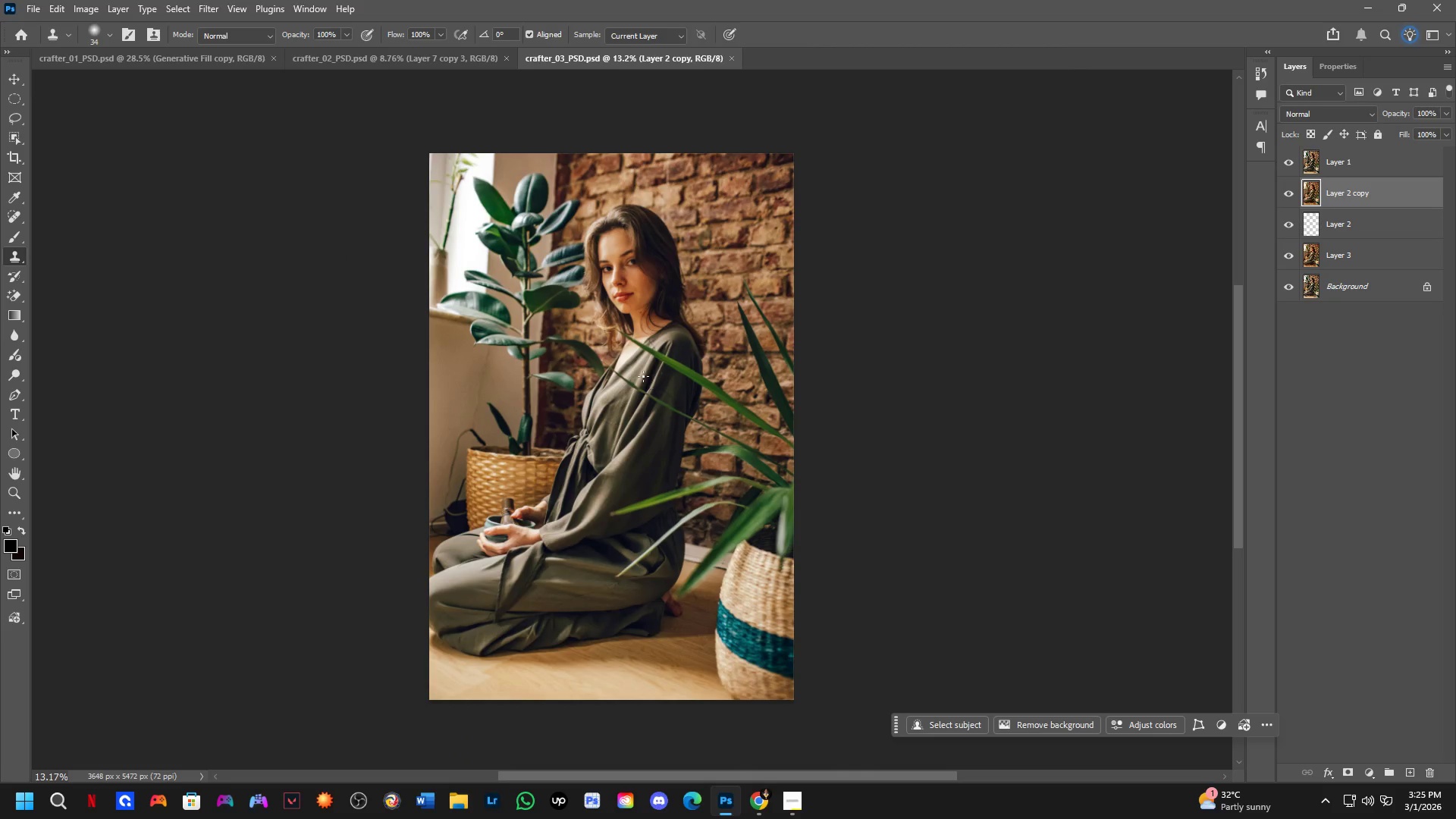 
key(Control+O)
 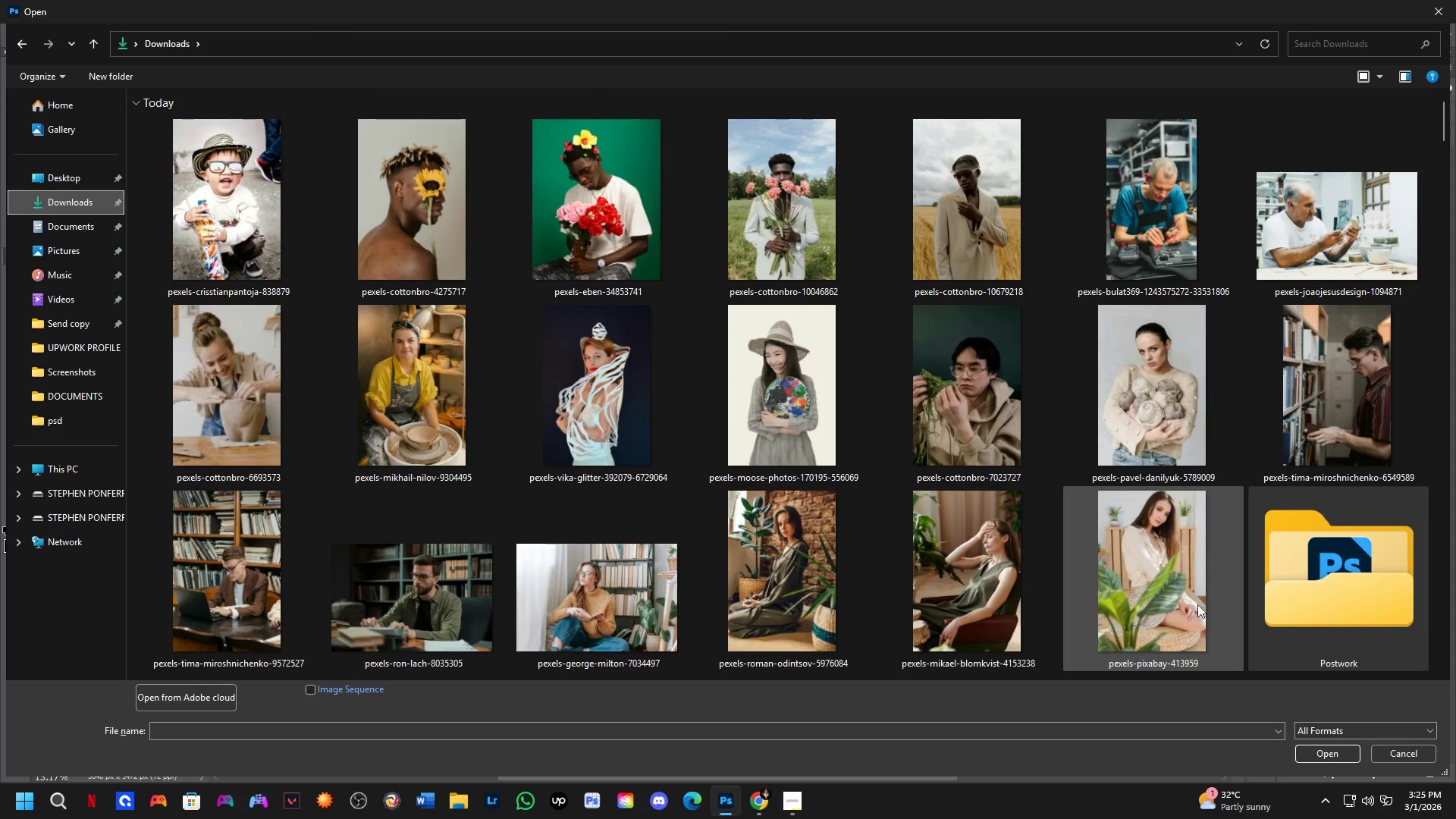 
left_click([593, 624])
 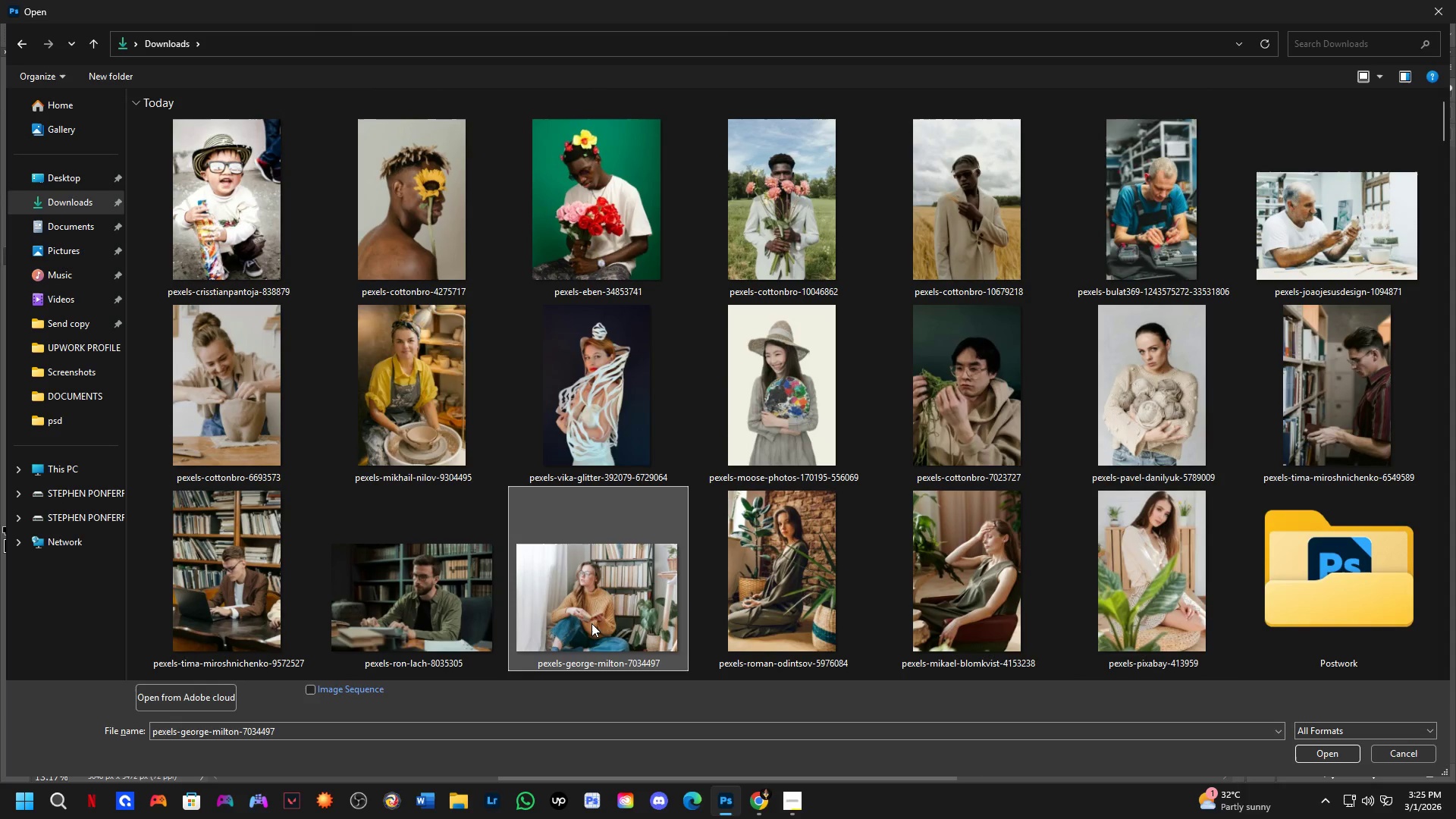 
key(NumpadEnter)
 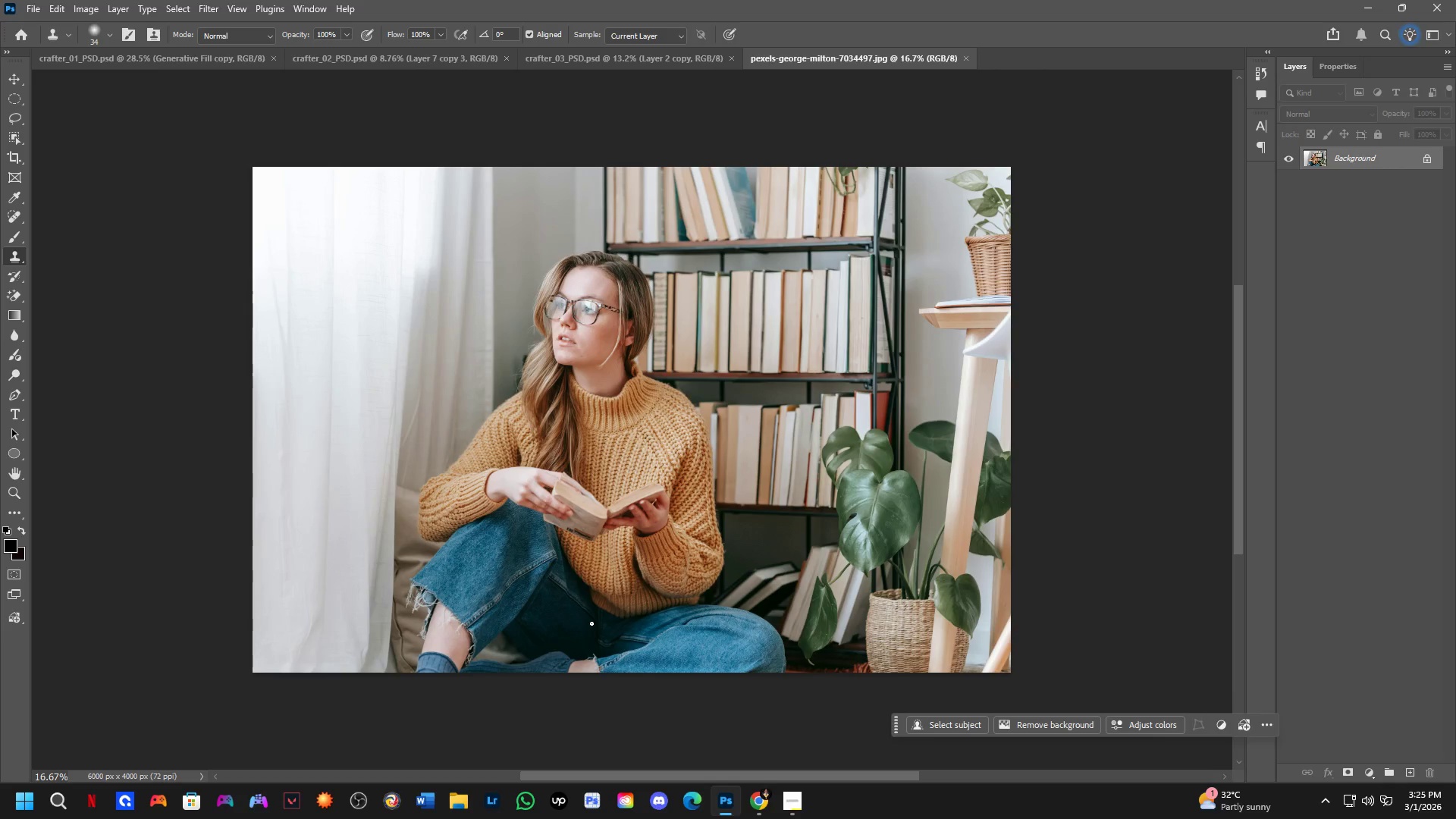 
key(Control+ControlLeft)
 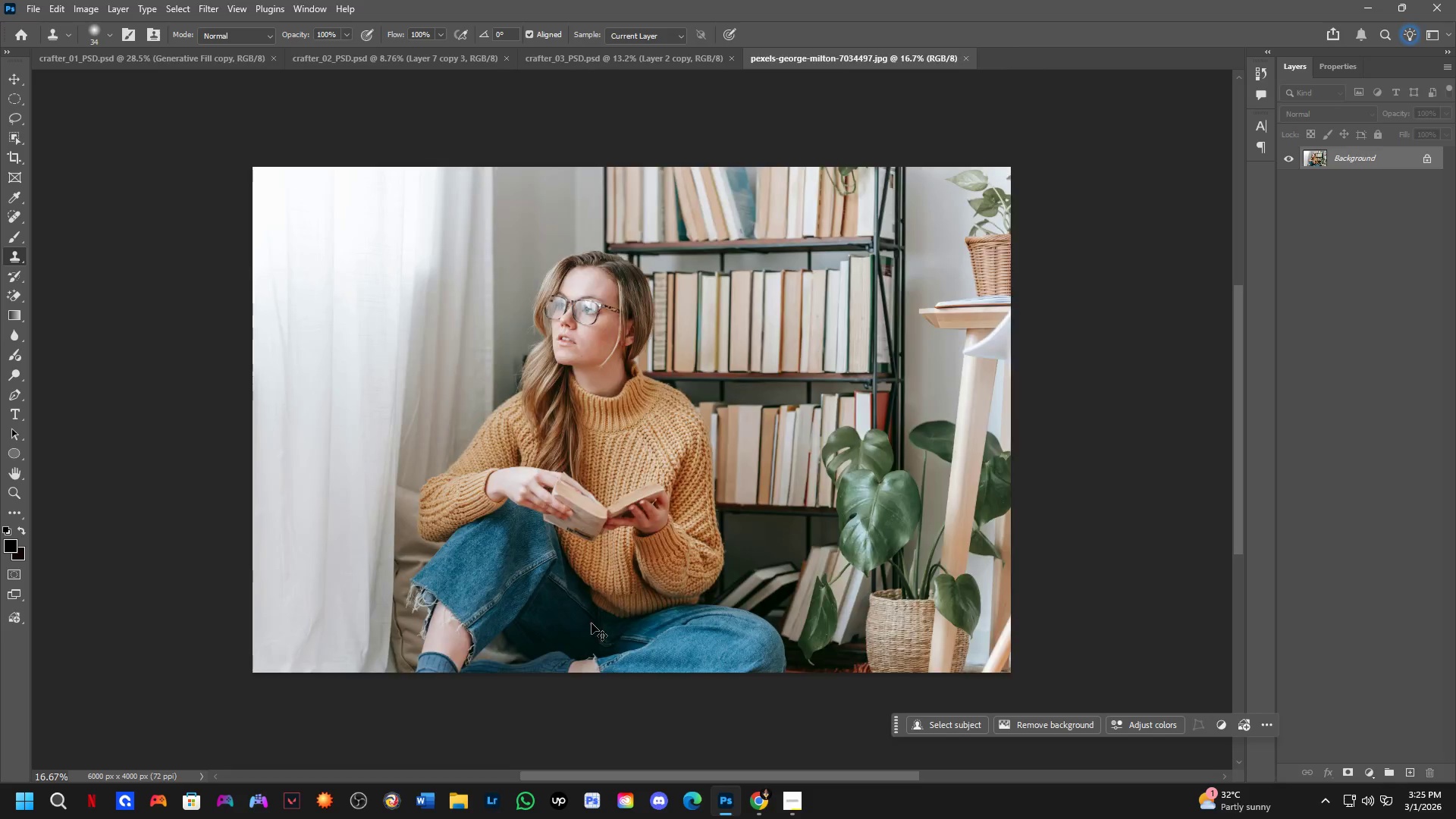 
key(Control+Tab)
 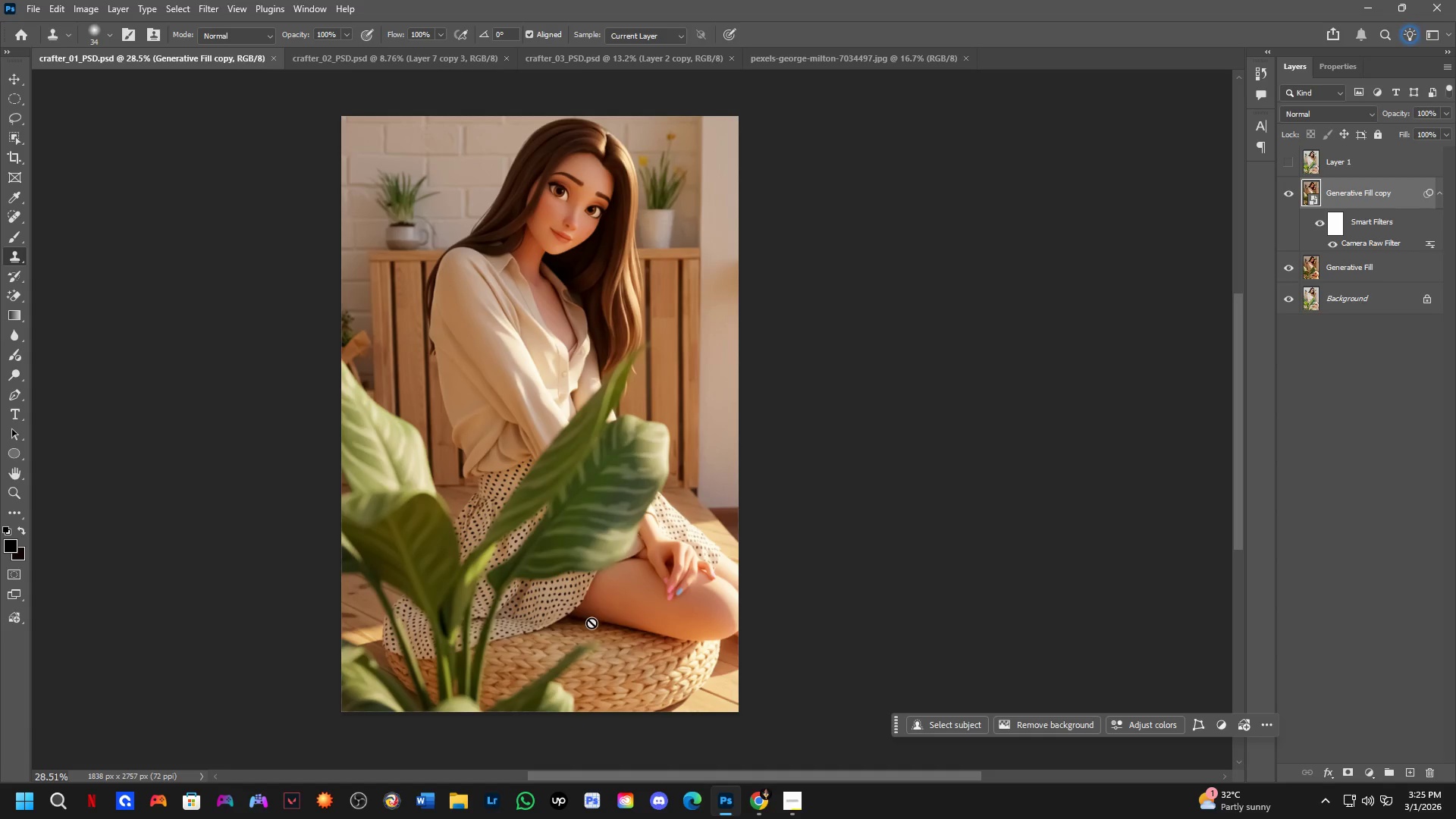 
key(Control+ControlLeft)
 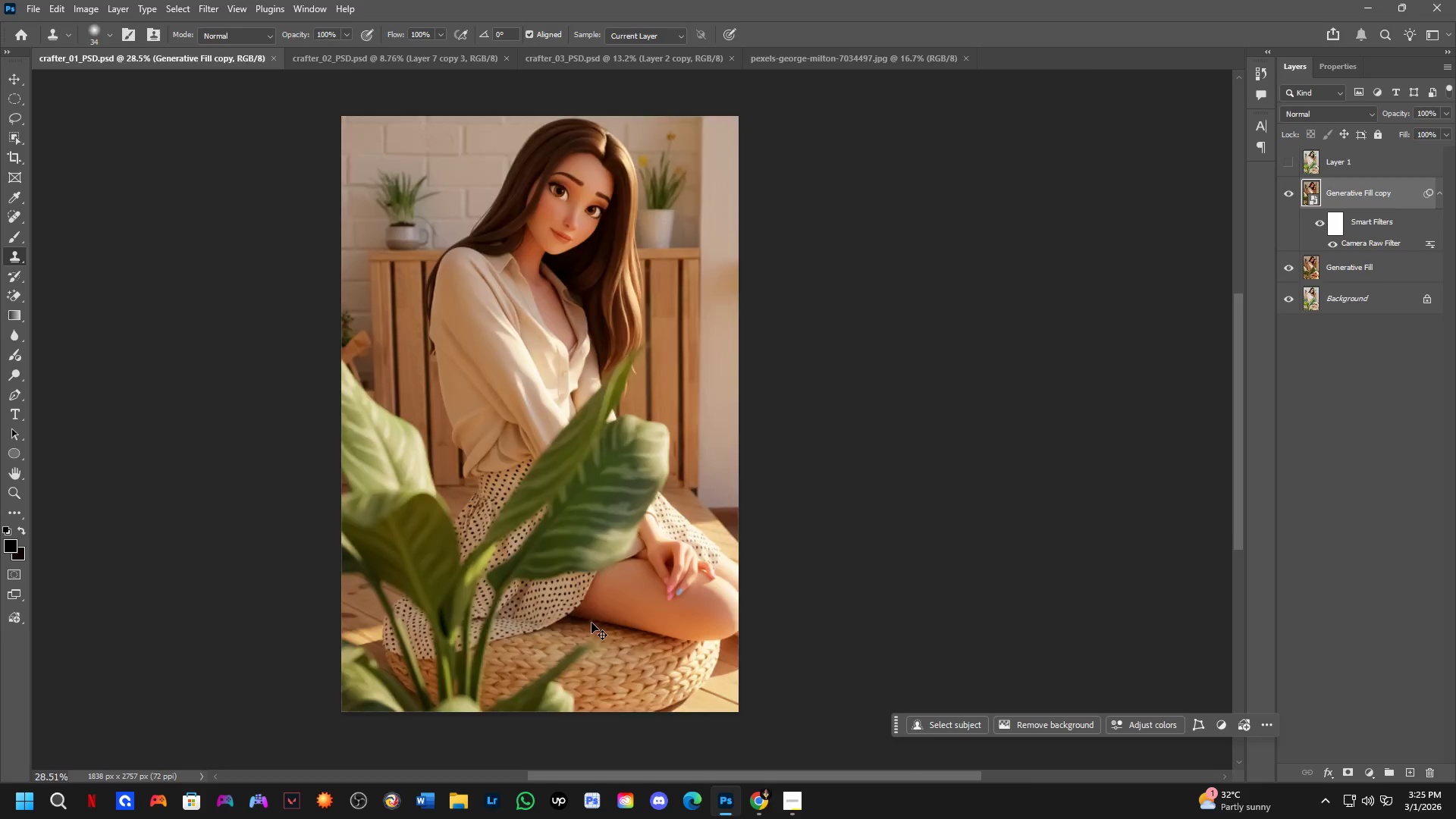 
key(Control+Tab)
 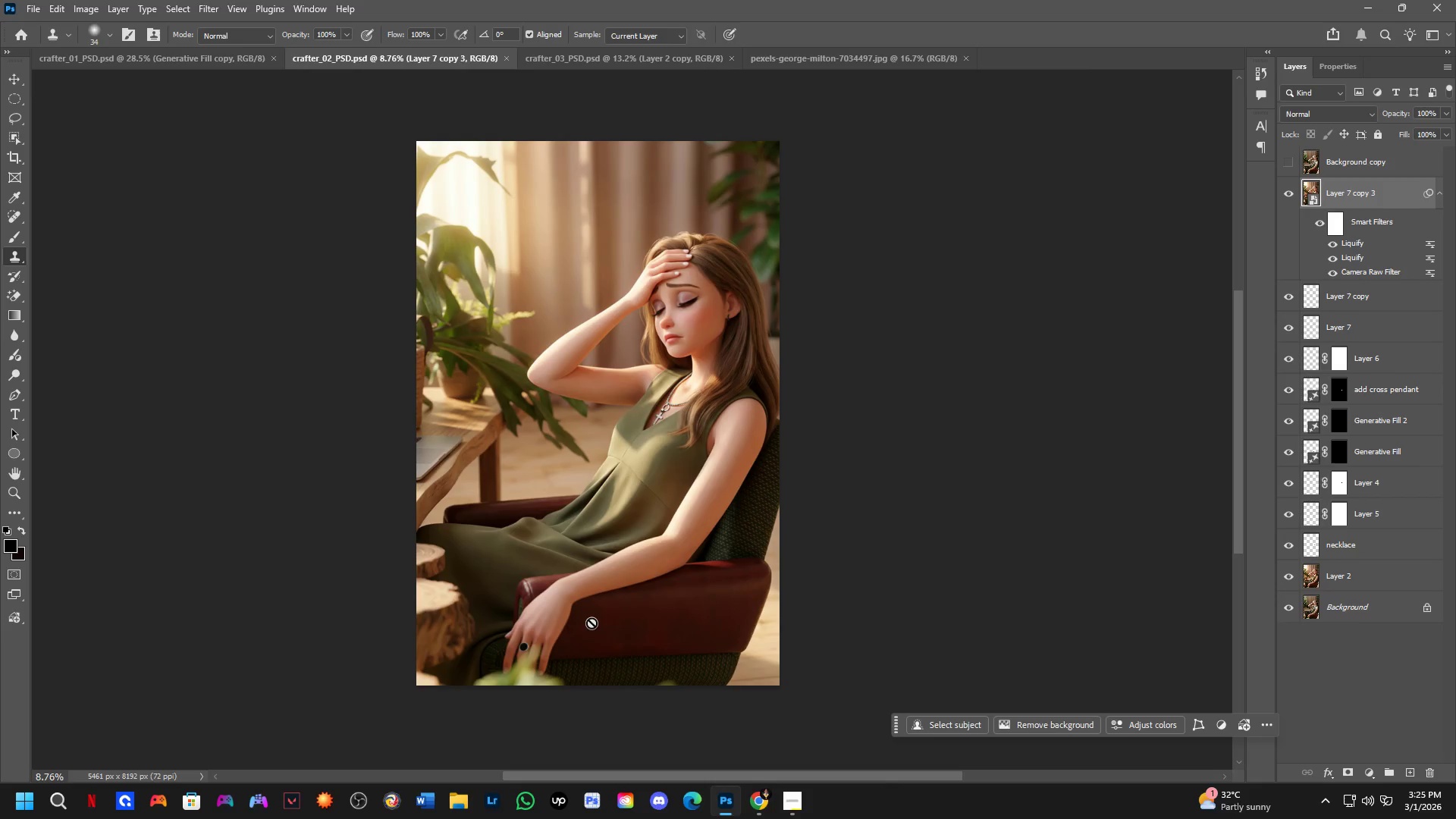 
key(Control+ControlLeft)
 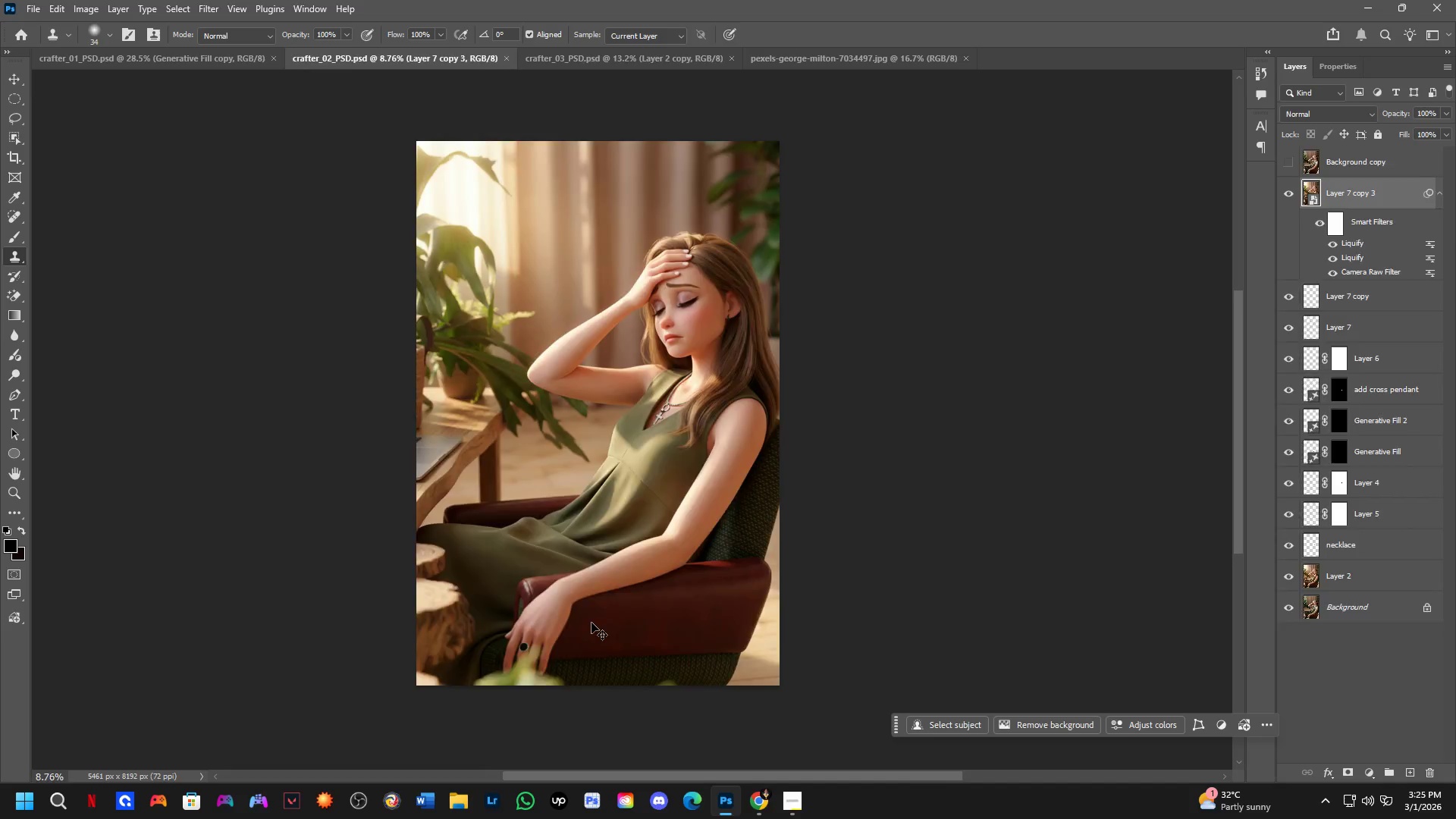 
key(Control+Tab)
 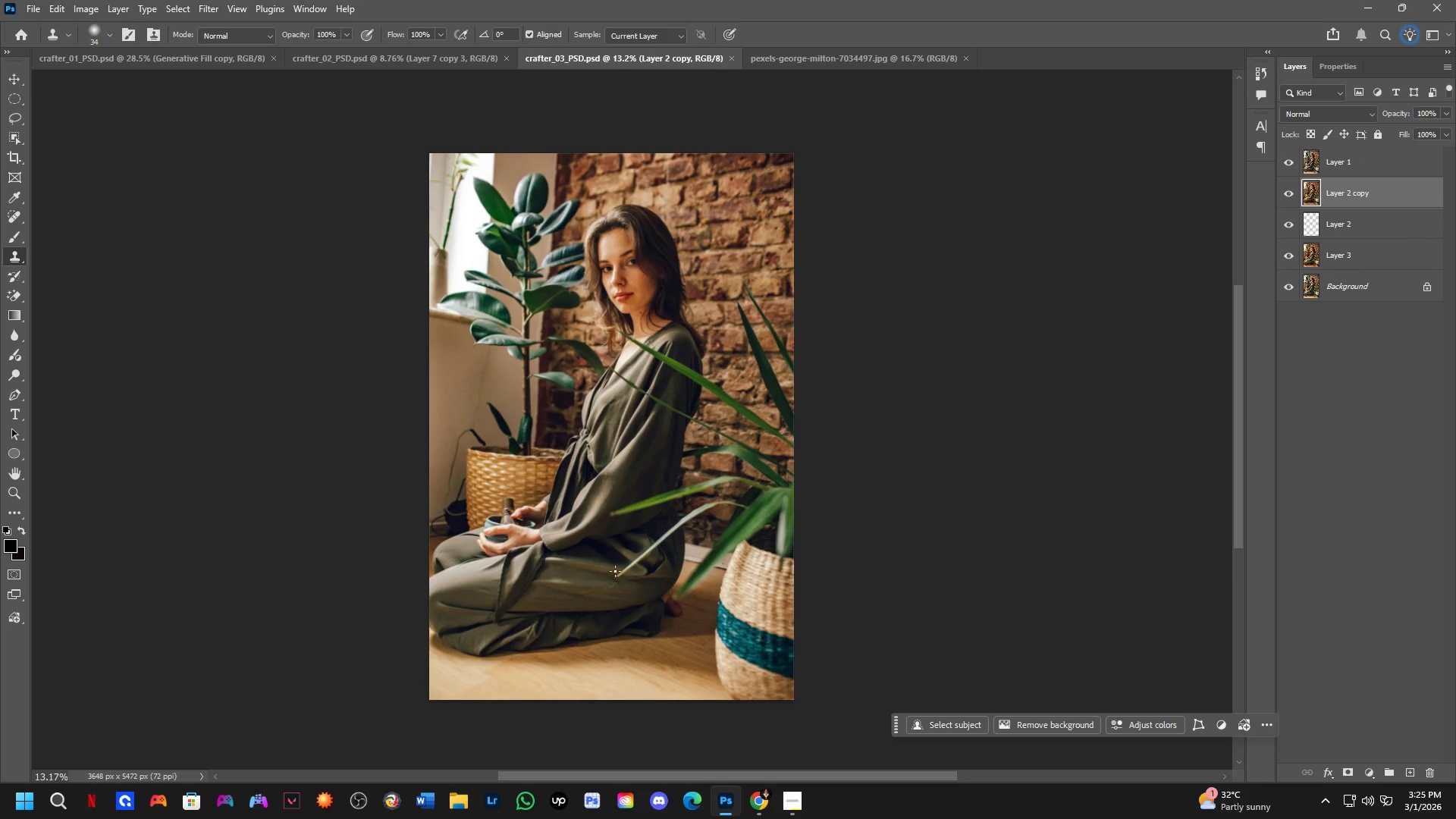 
key(Shift+ShiftLeft)
 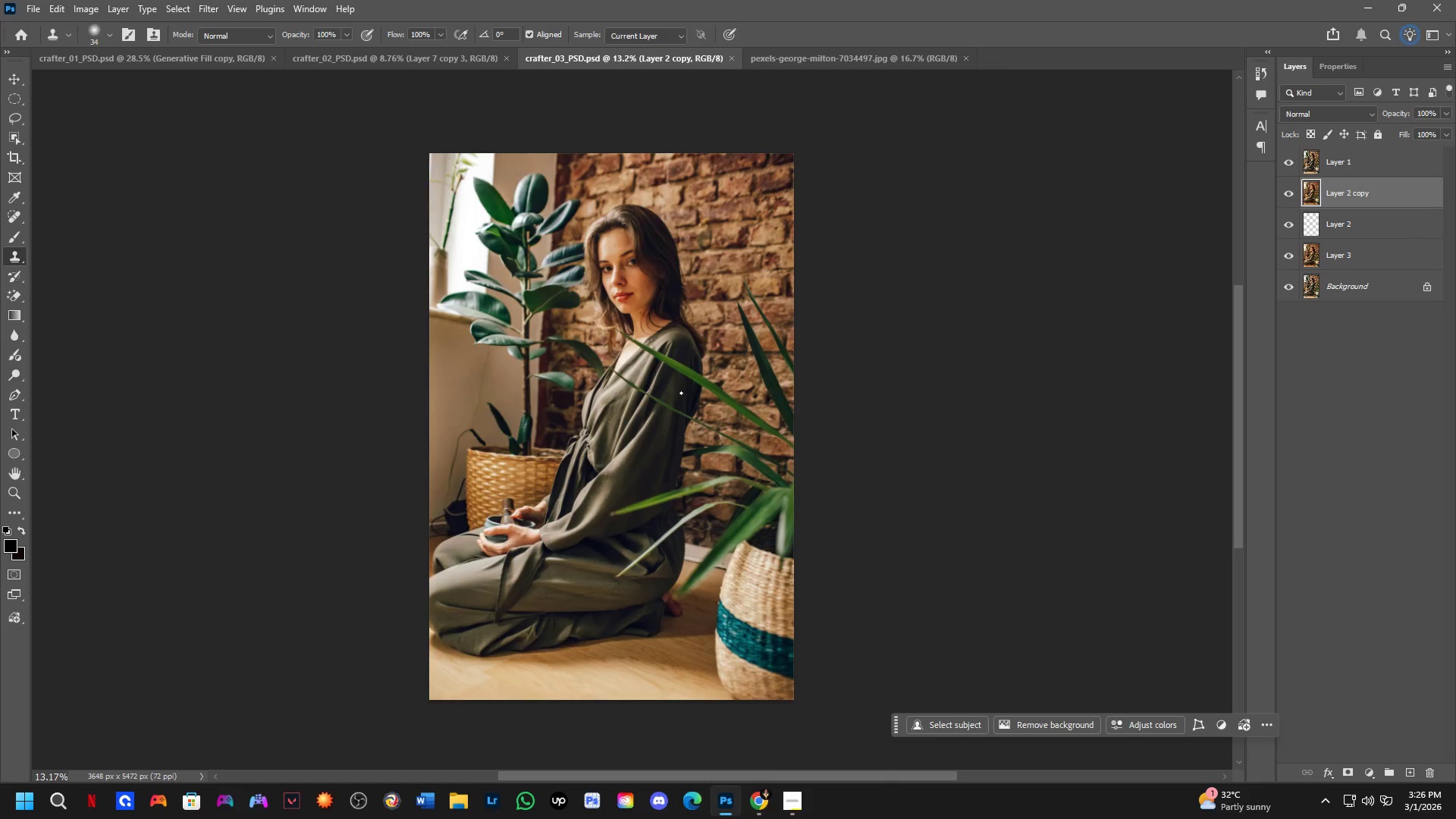 
scroll: coordinate [681, 393], scroll_direction: up, amount: 3.0
 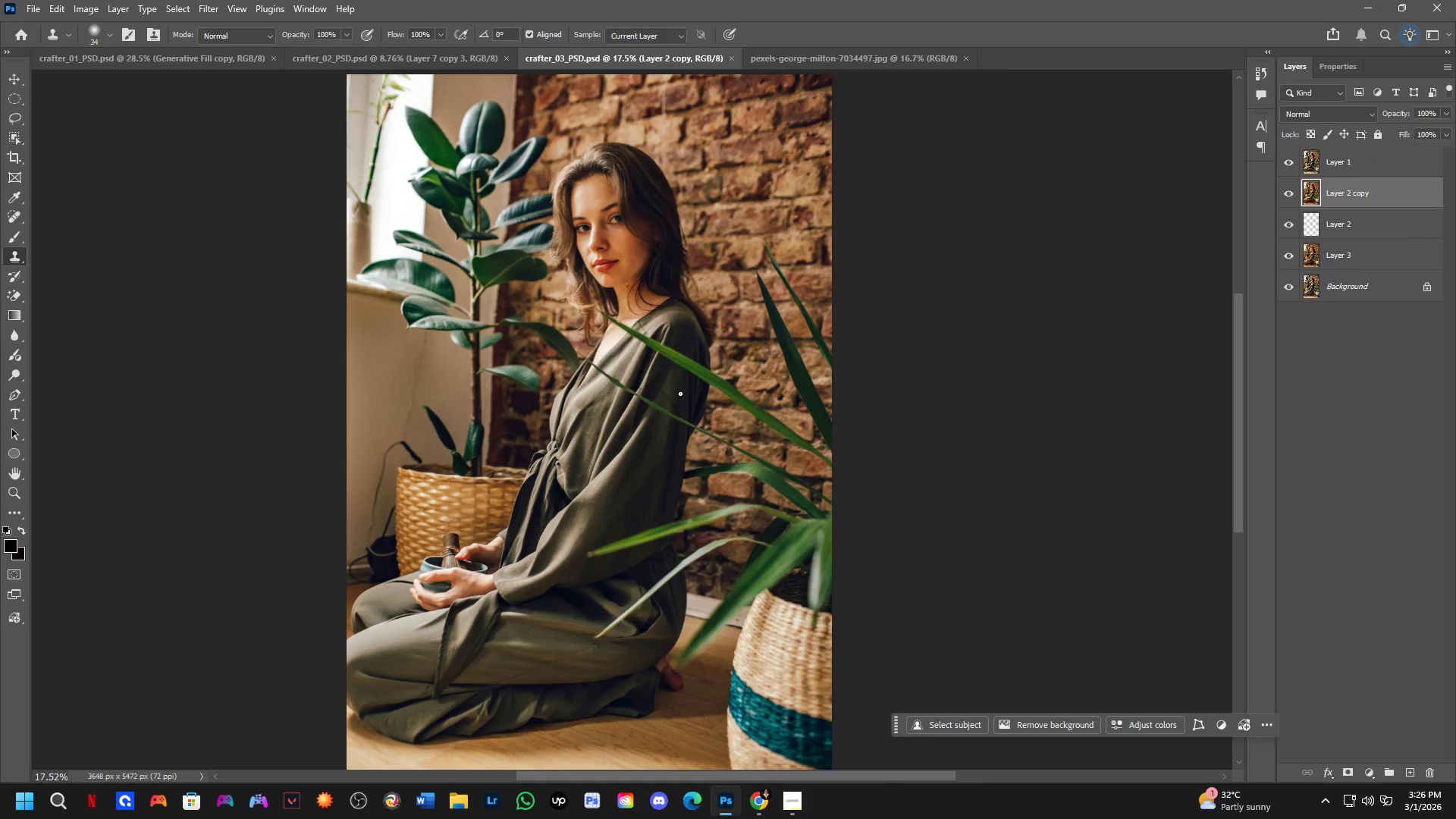 
key(Control+Tab)
 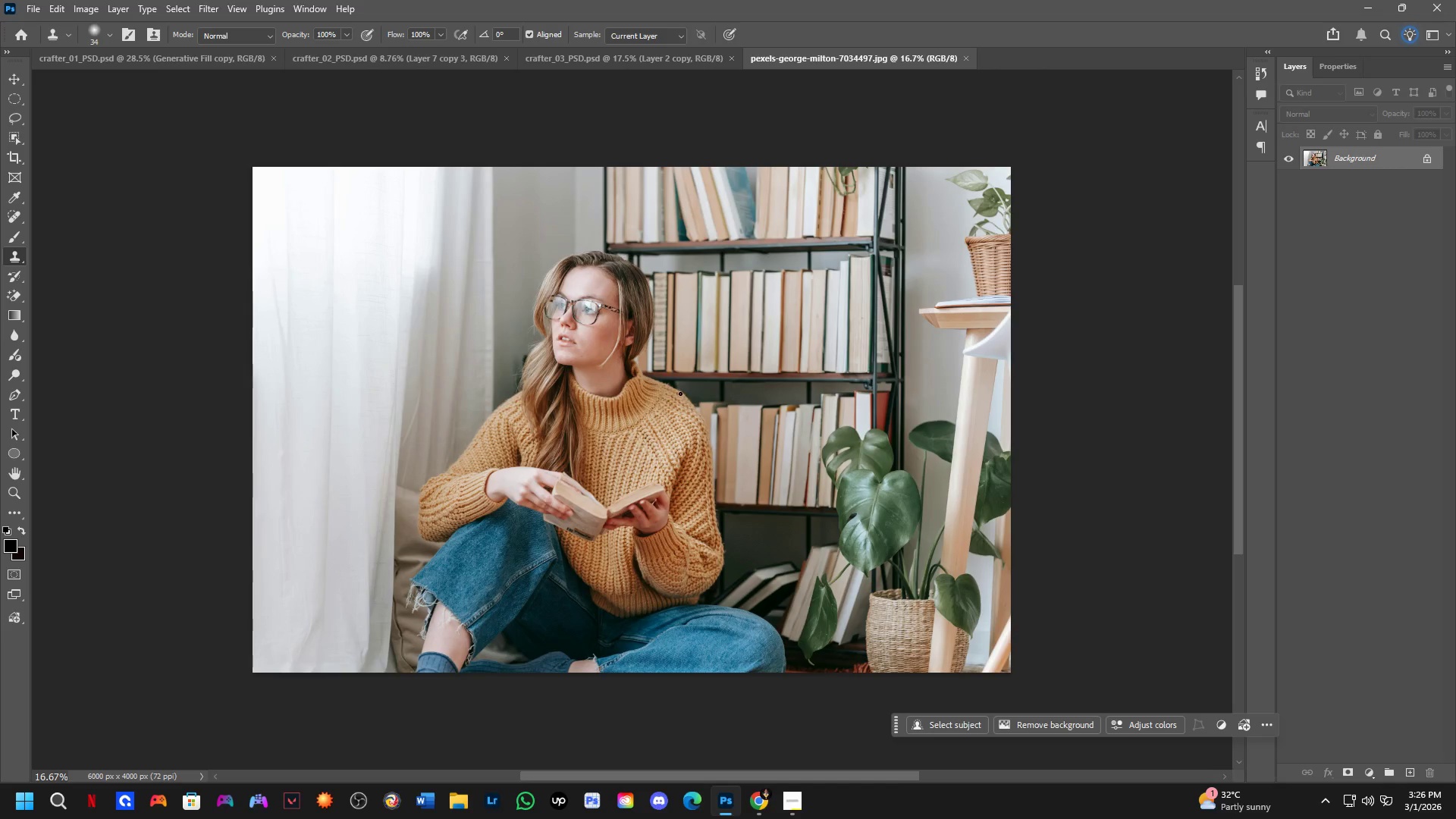 
hold_key(key=Space, duration=0.52)
 